 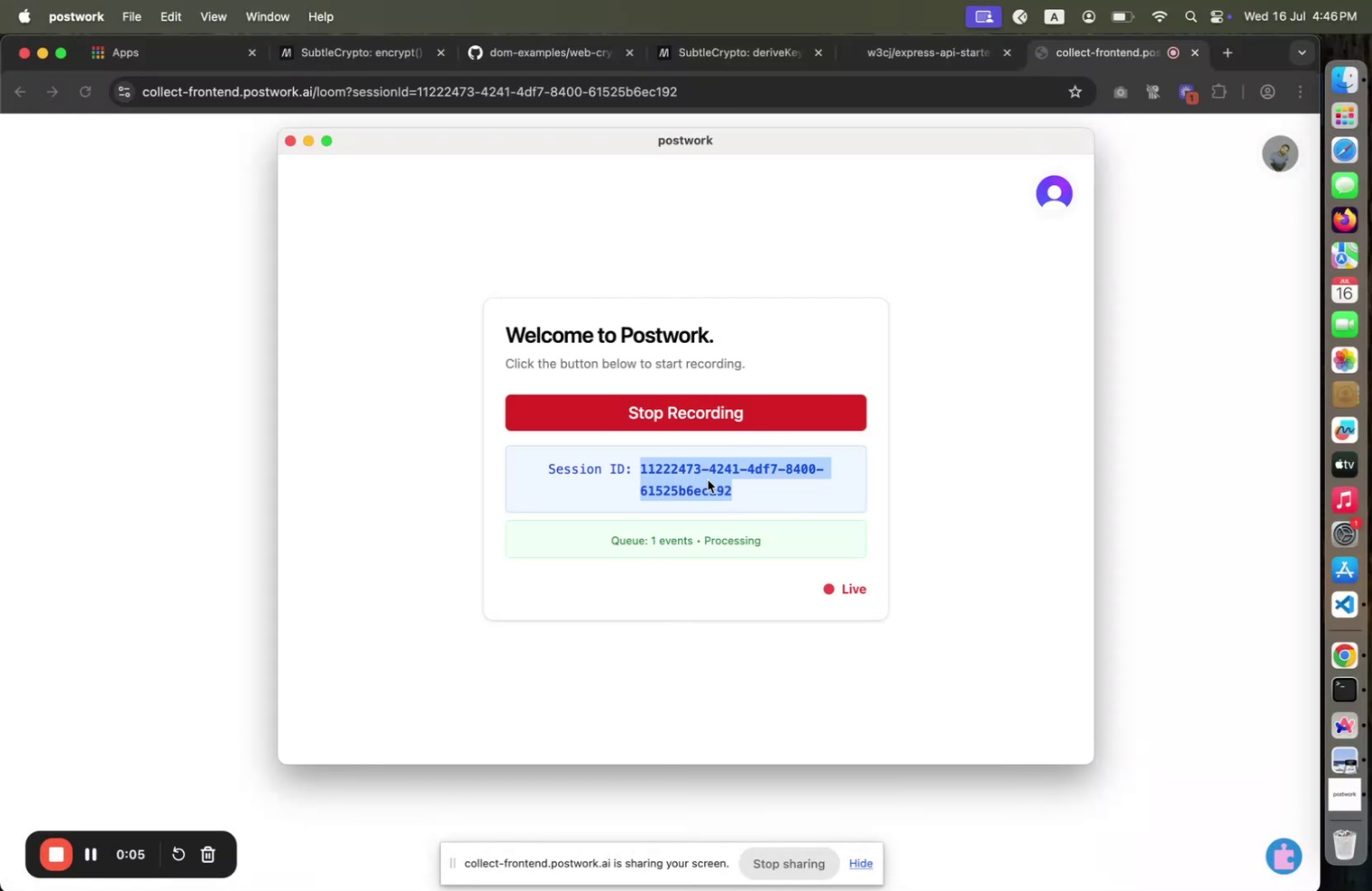 
key(Meta+C)
 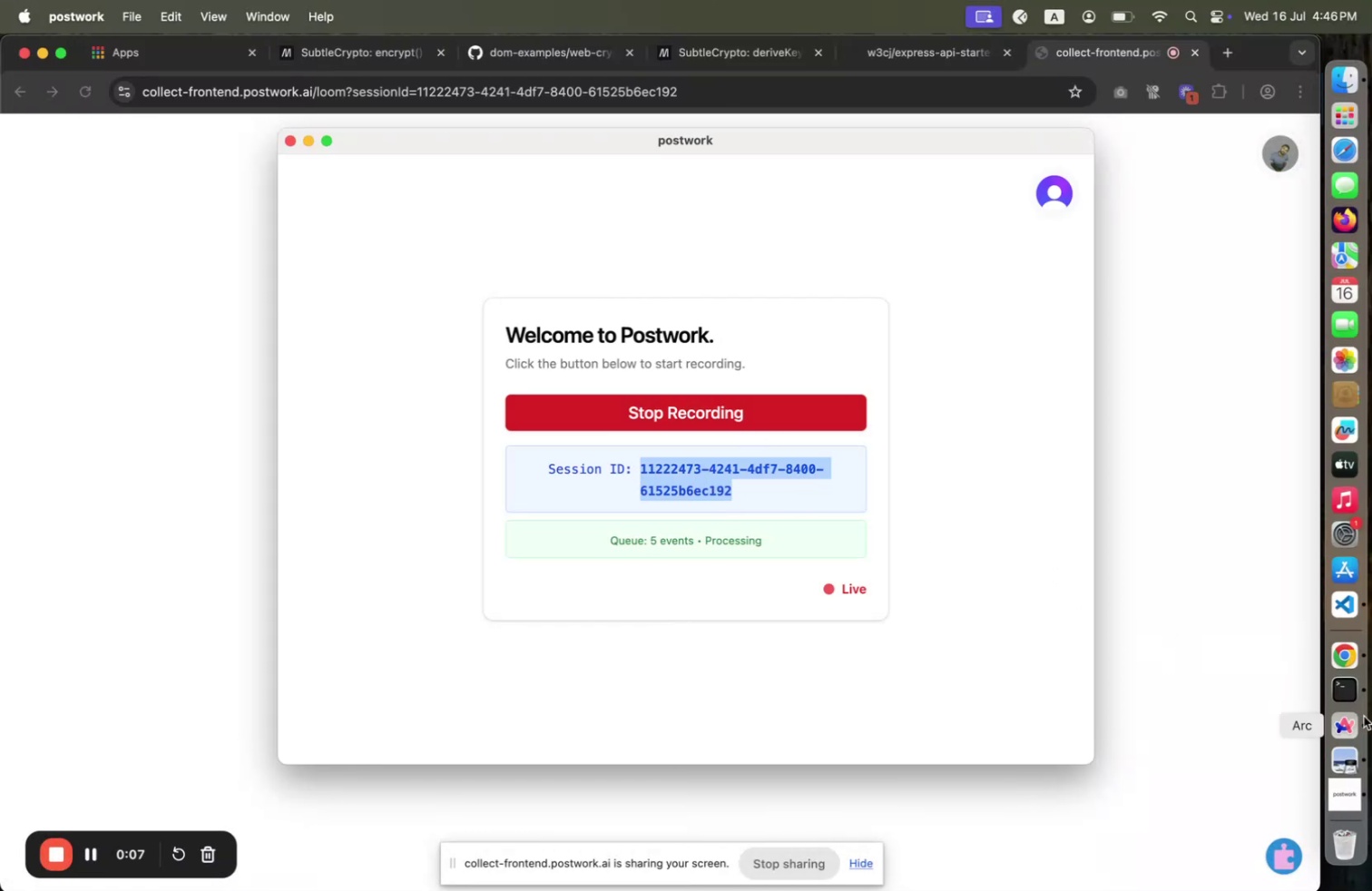 
left_click([1356, 726])
 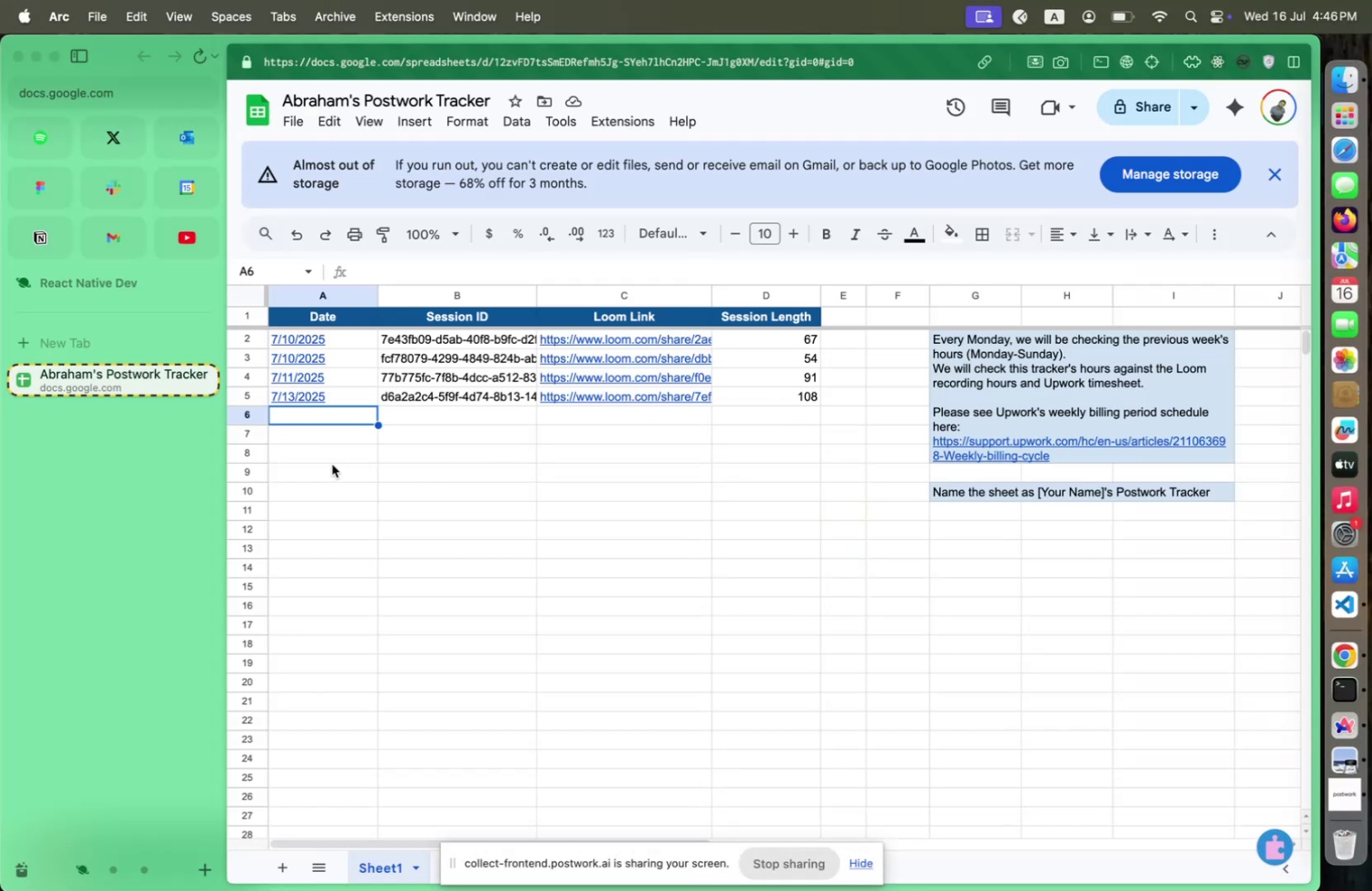 
left_click([331, 465])
 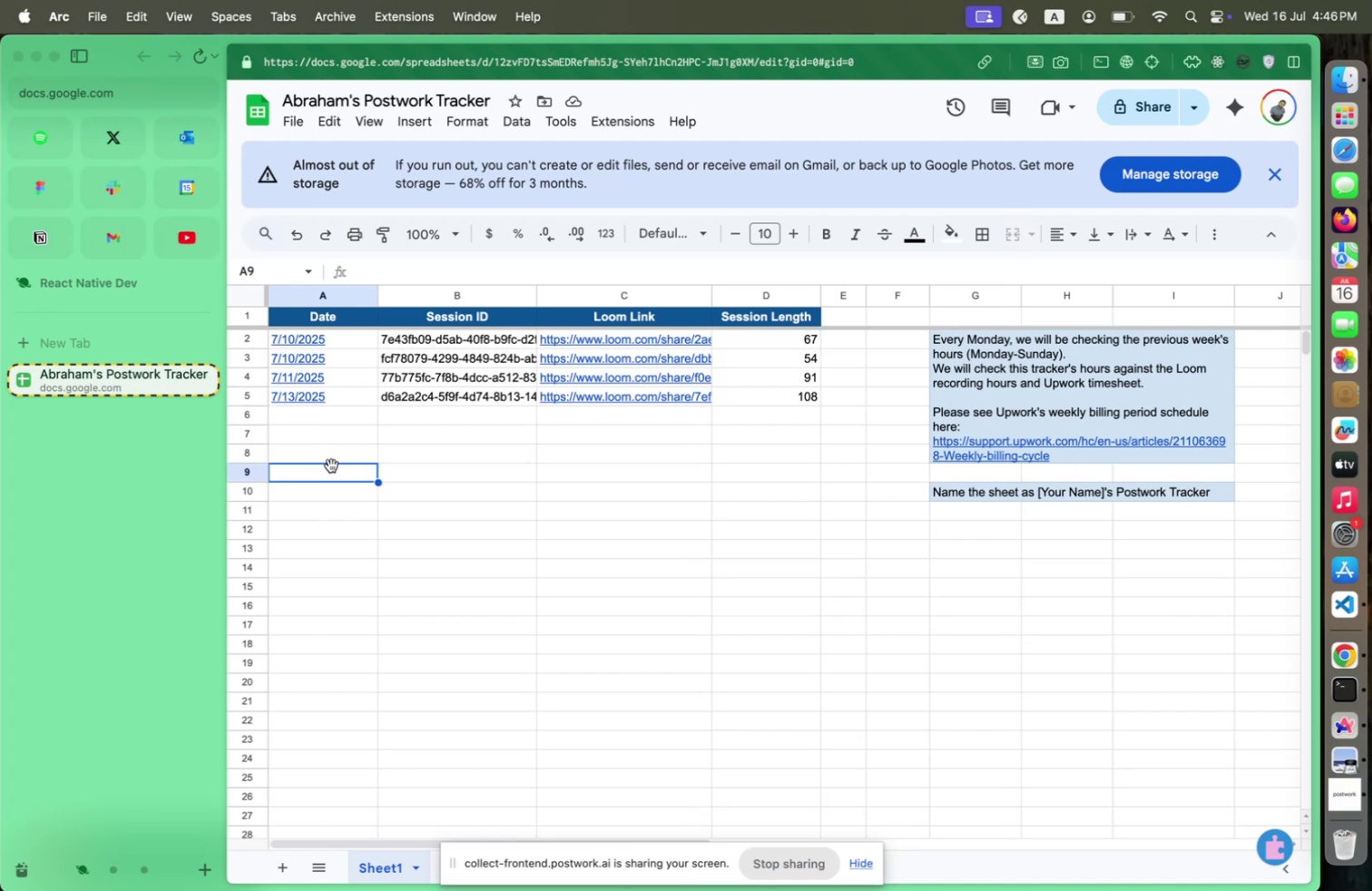 
type(7/16/2025)
 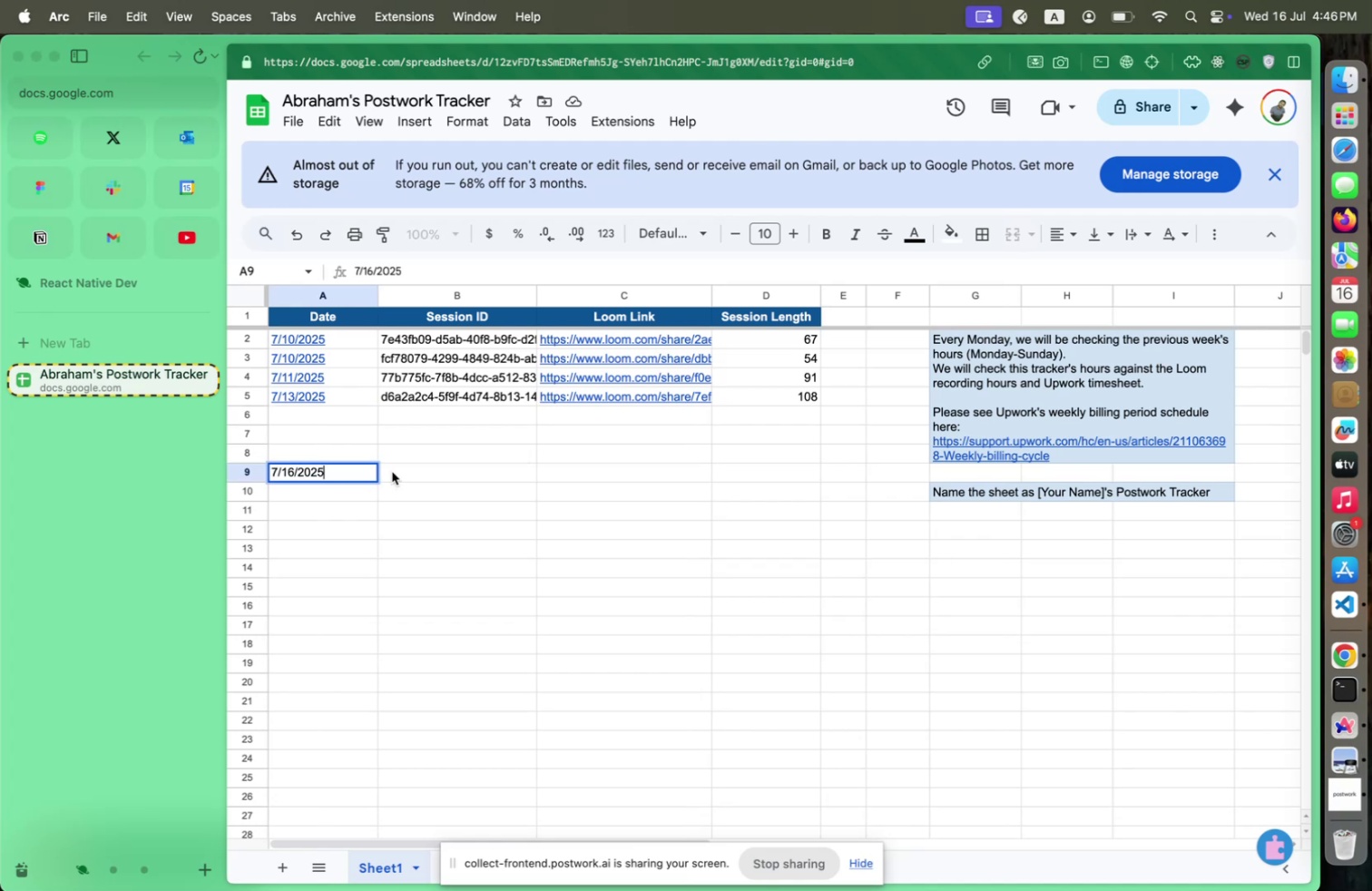 
left_click([398, 475])
 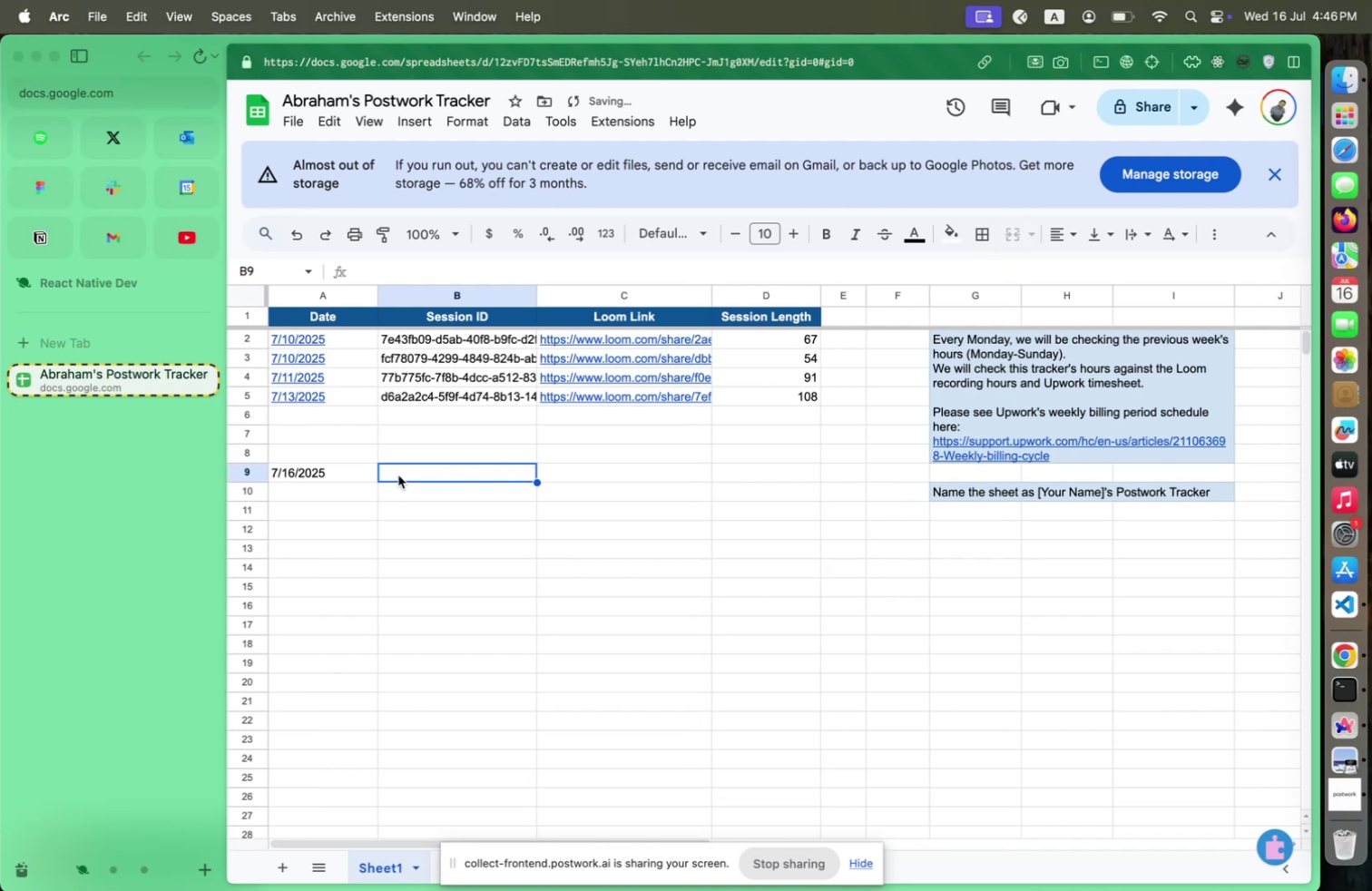 
key(Meta+V)
 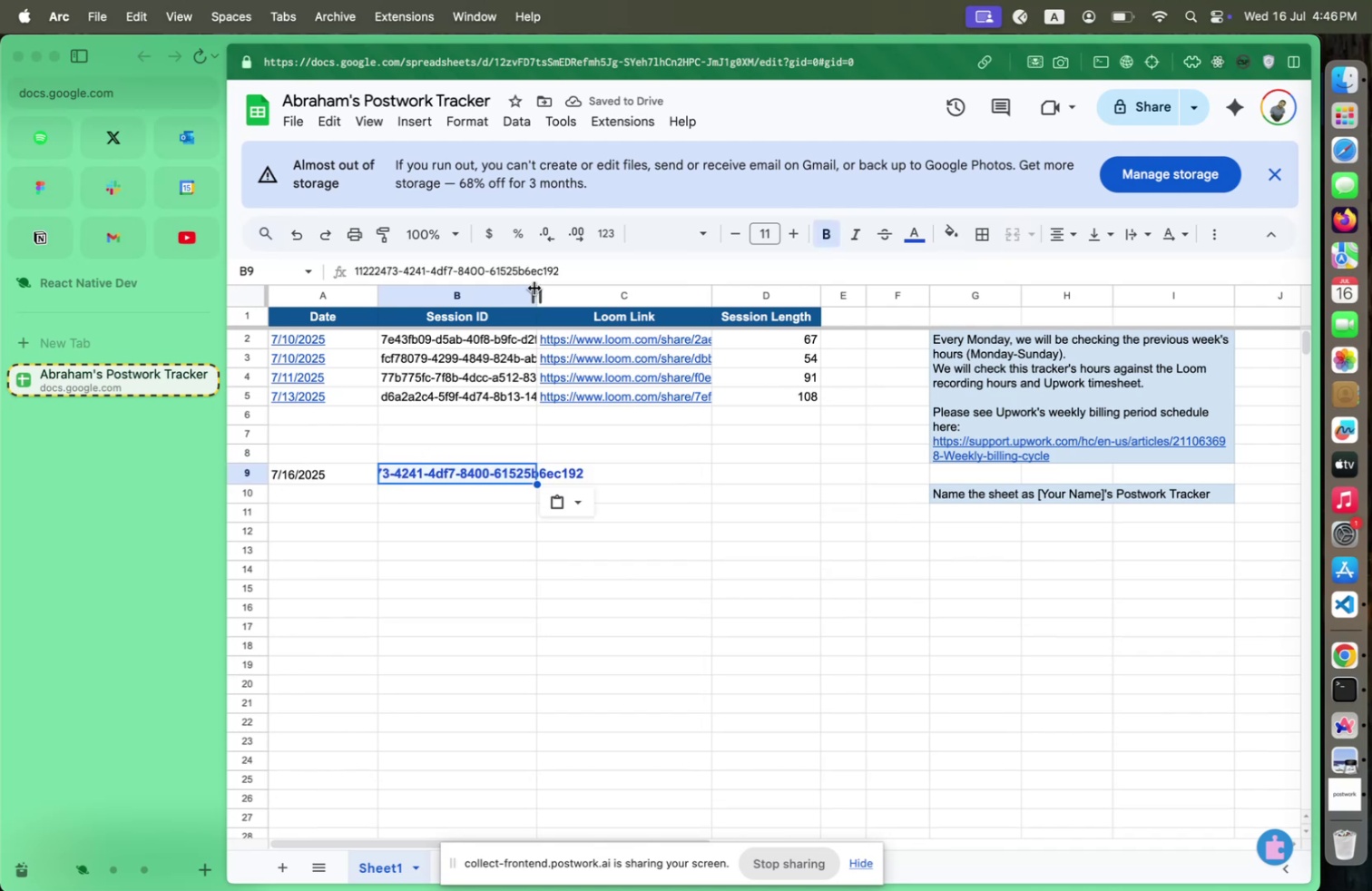 
left_click([662, 470])
 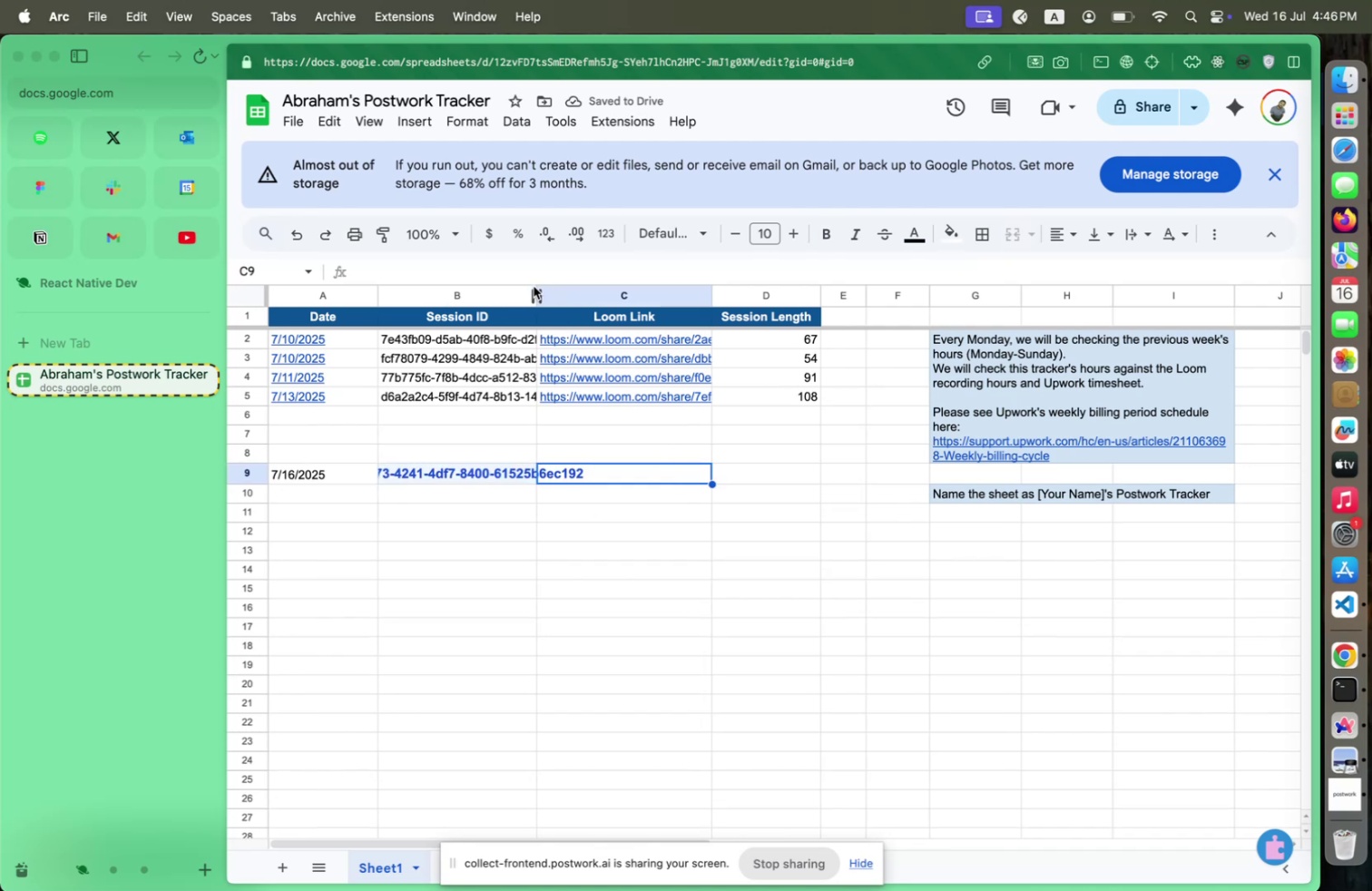 
left_click([534, 286])
 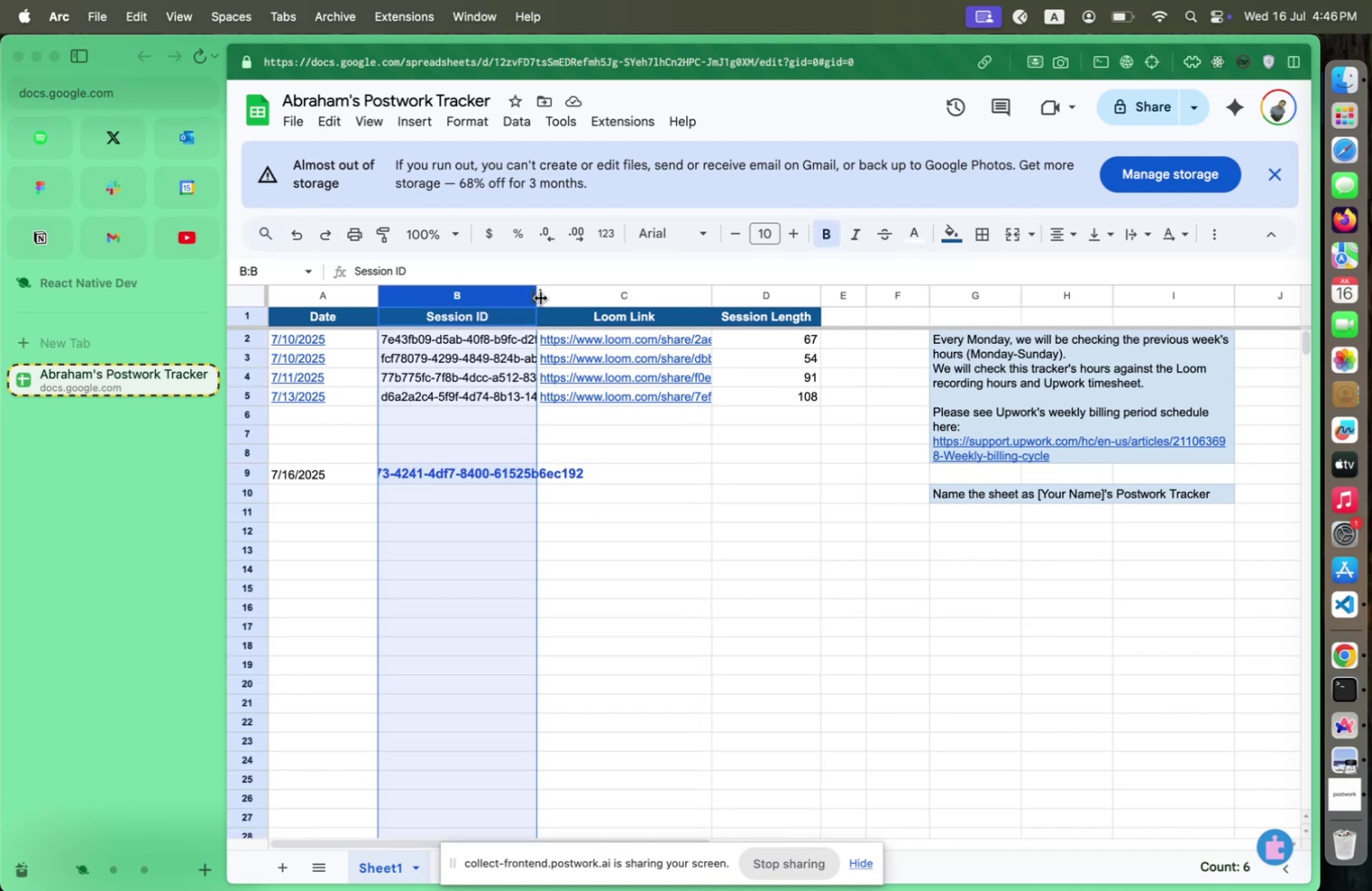 
left_click_drag(start_coordinate=[538, 295], to_coordinate=[566, 294])
 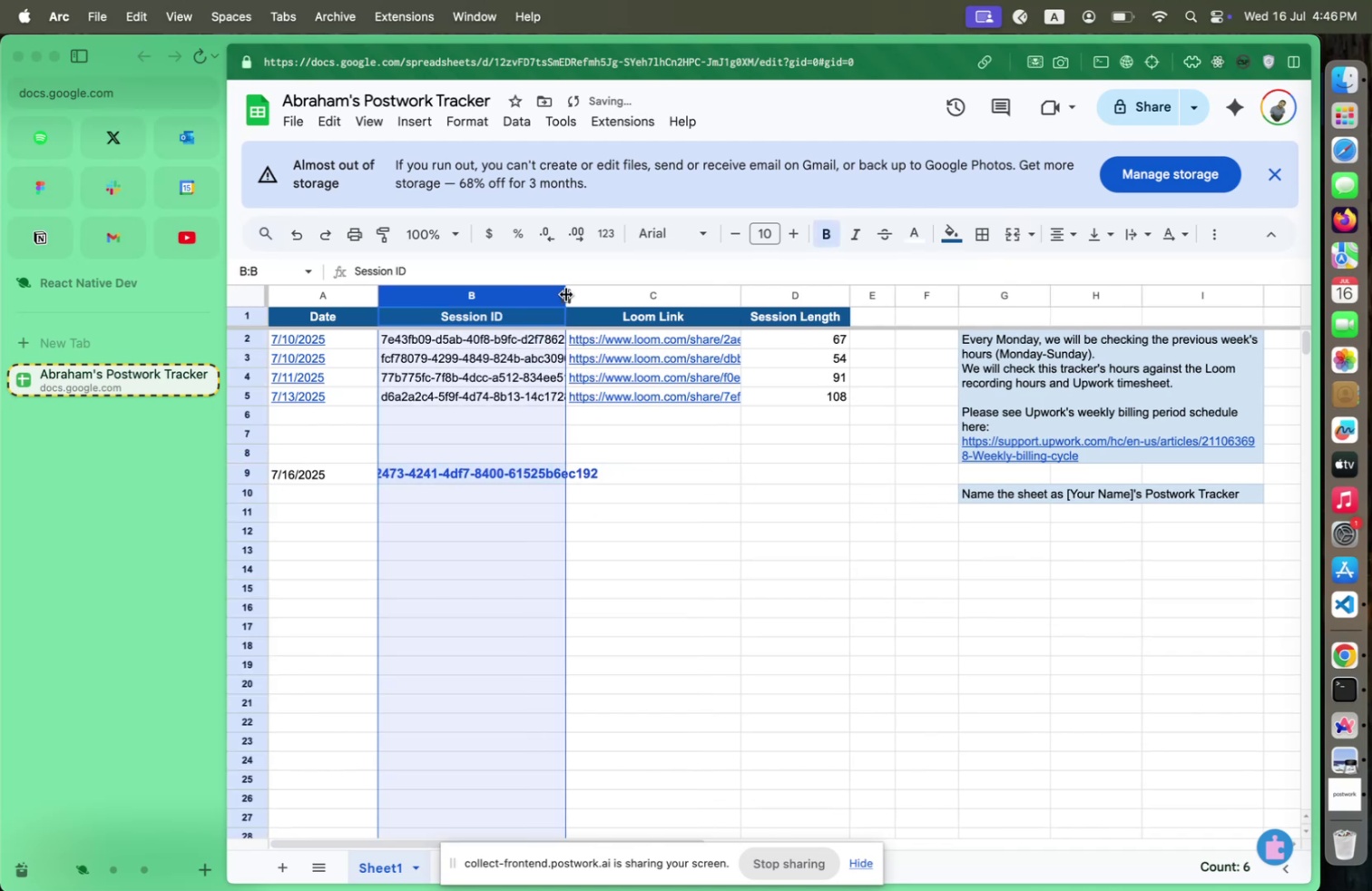 
left_click_drag(start_coordinate=[566, 294], to_coordinate=[613, 297])
 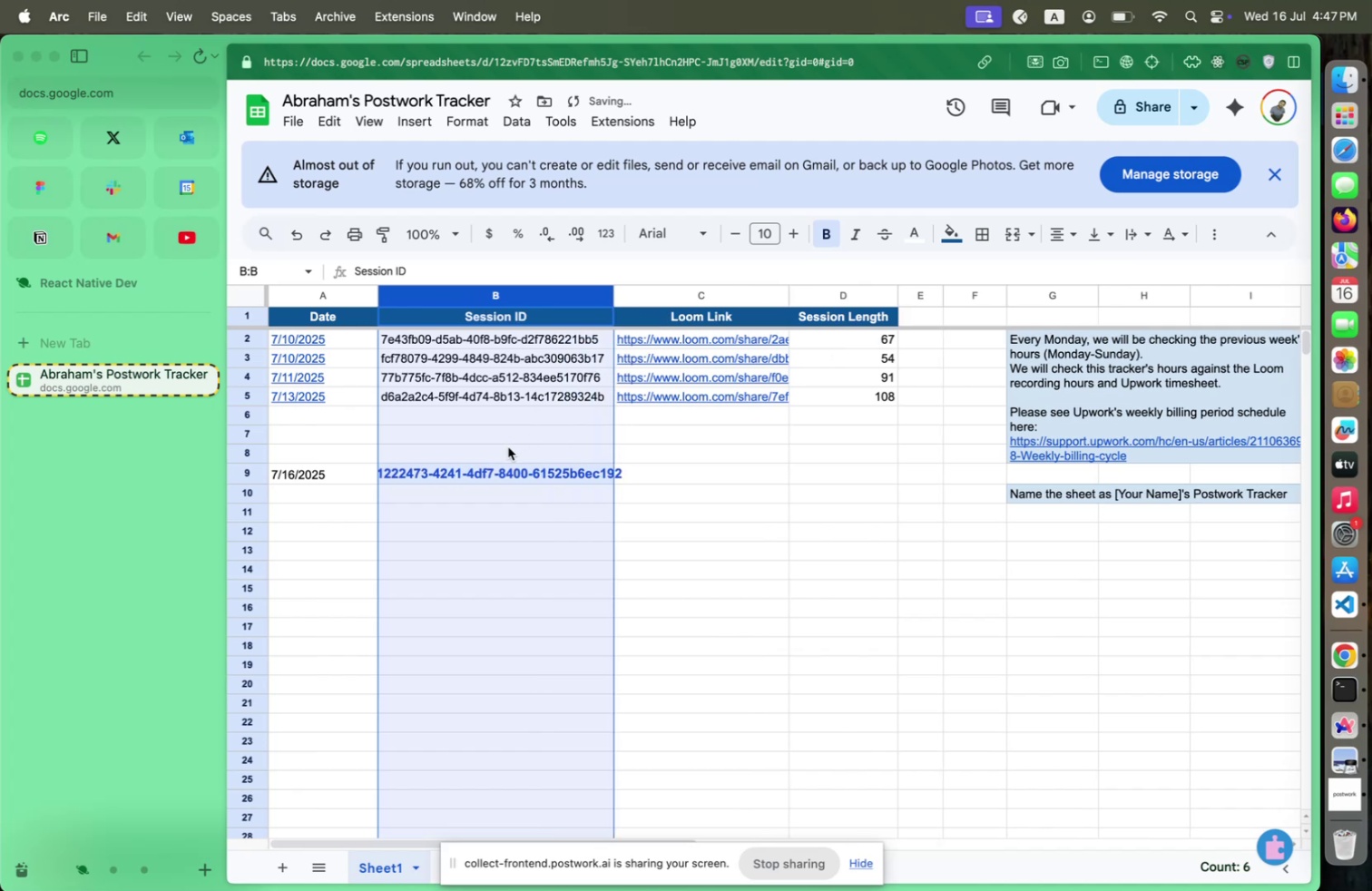 
left_click([500, 473])
 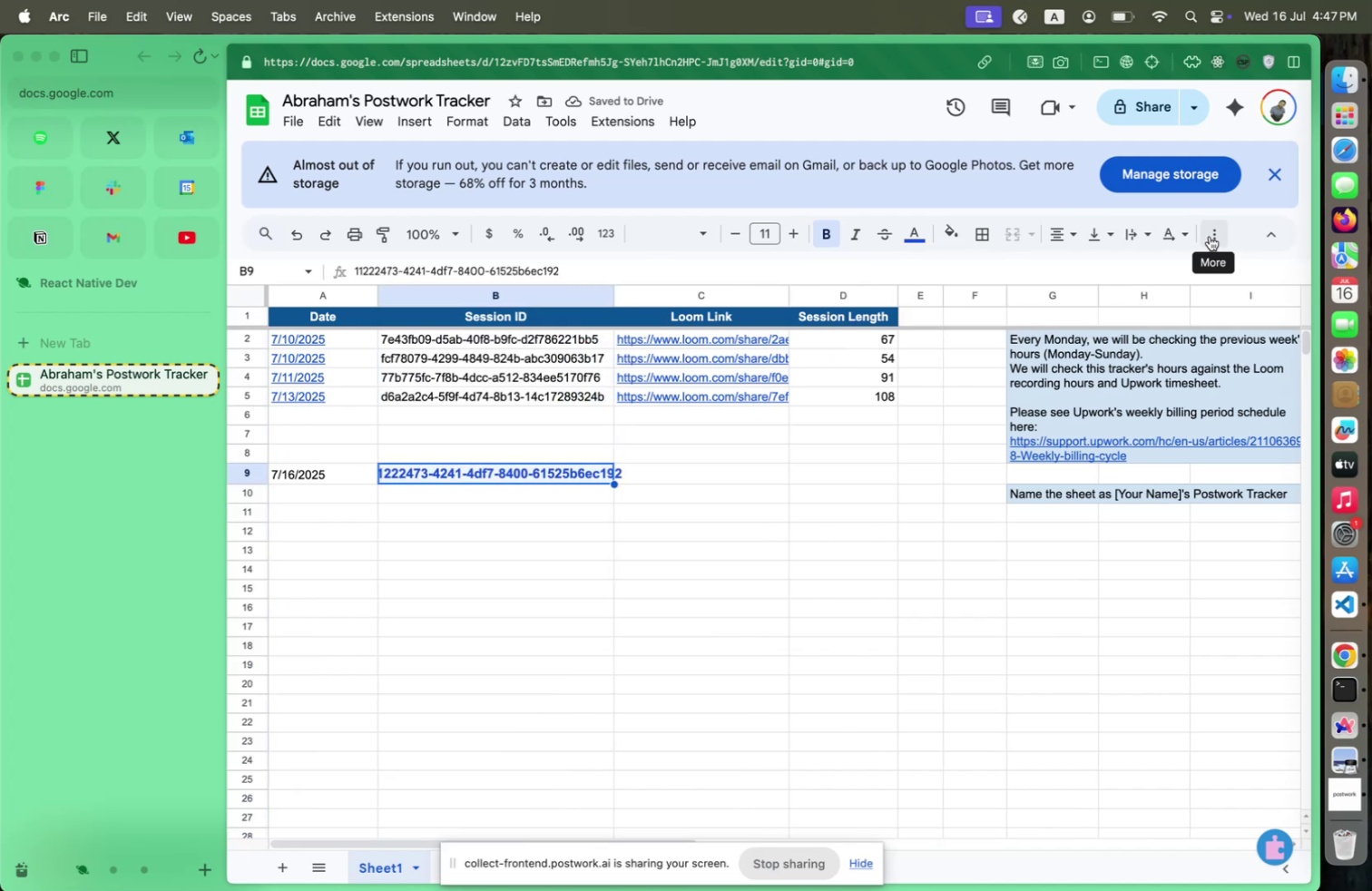 
left_click([1210, 236])
 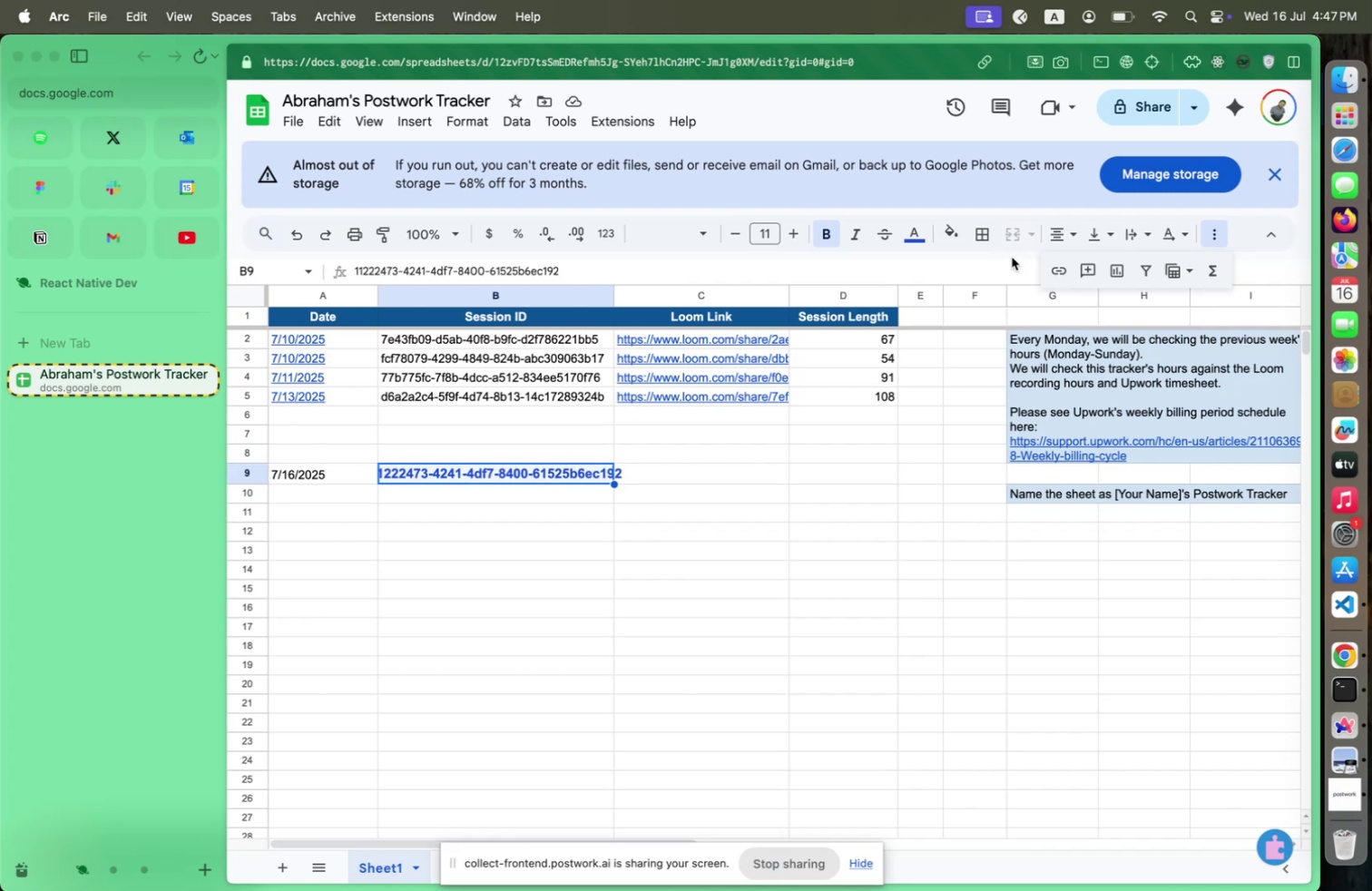 
wait(7.5)
 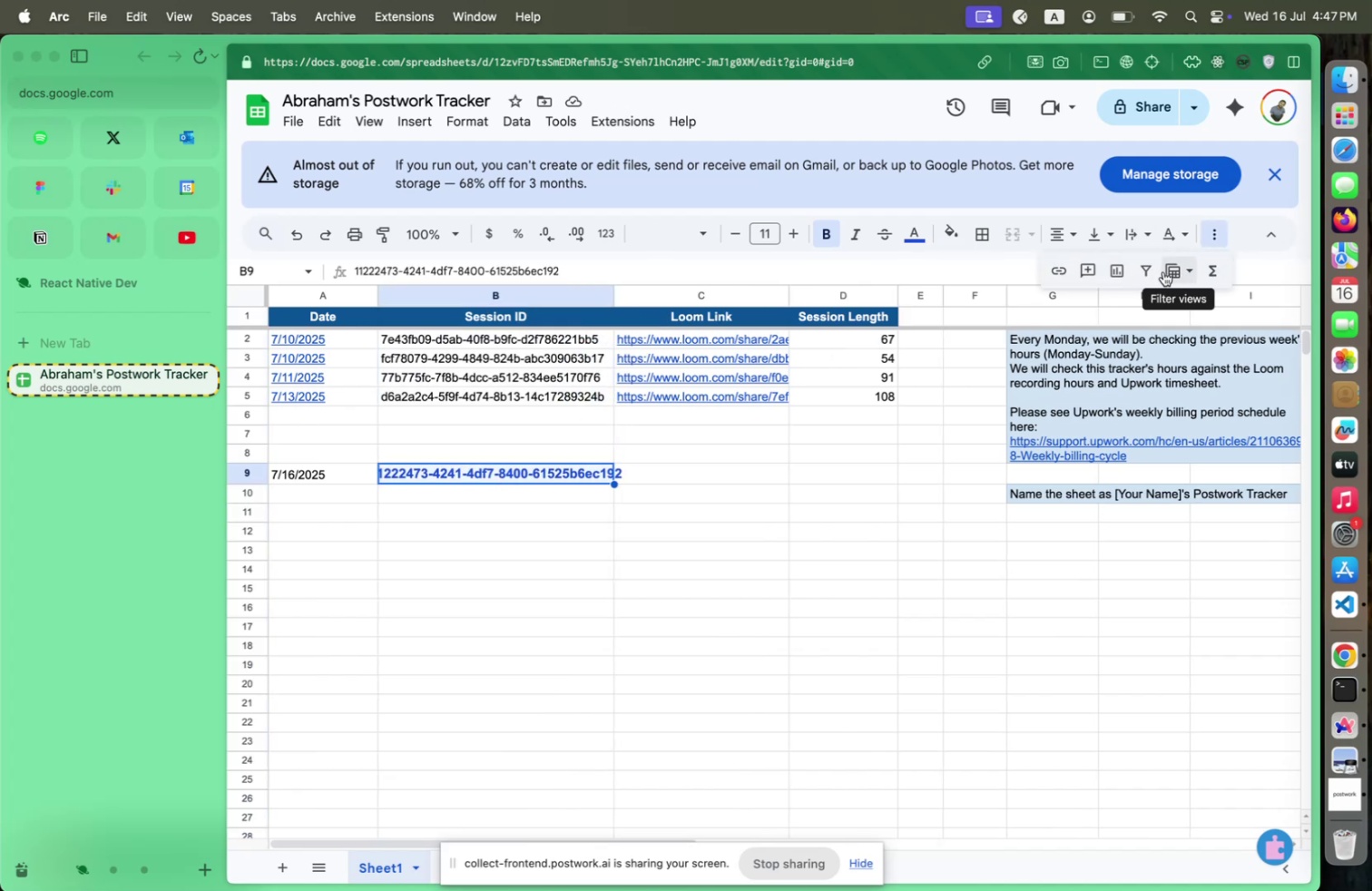 
left_click([482, 117])
 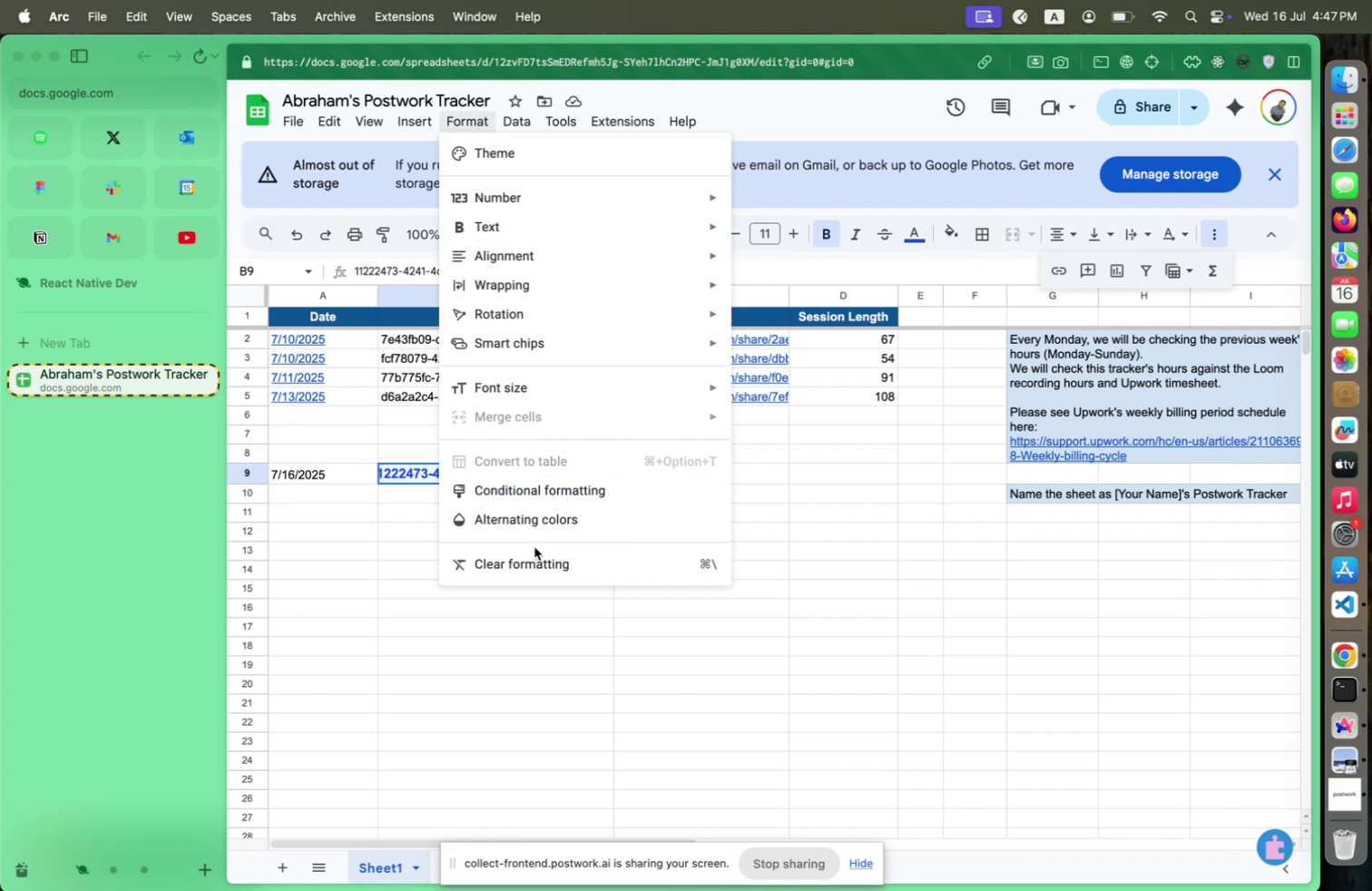 
left_click([534, 552])
 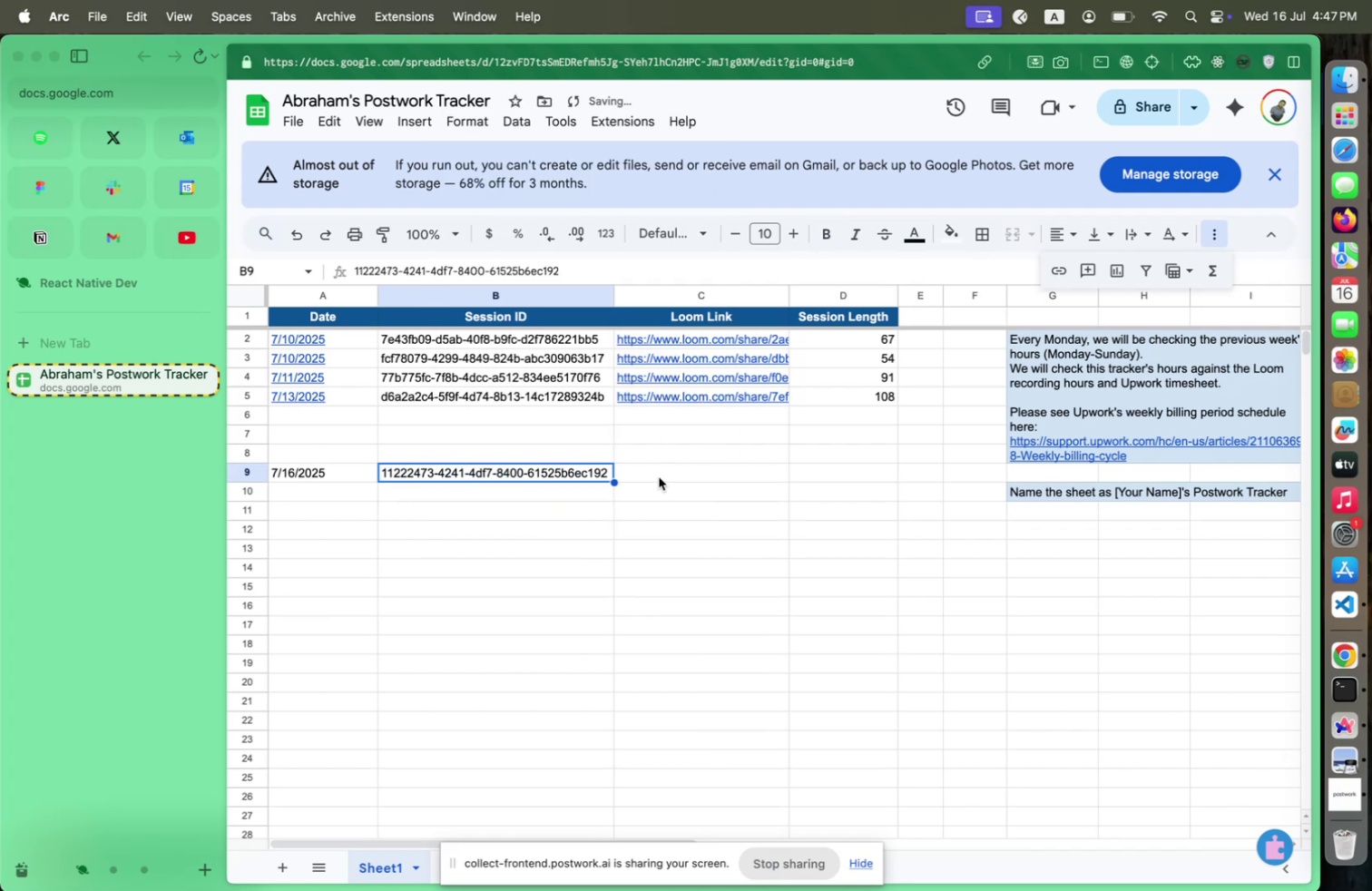 
left_click([662, 473])
 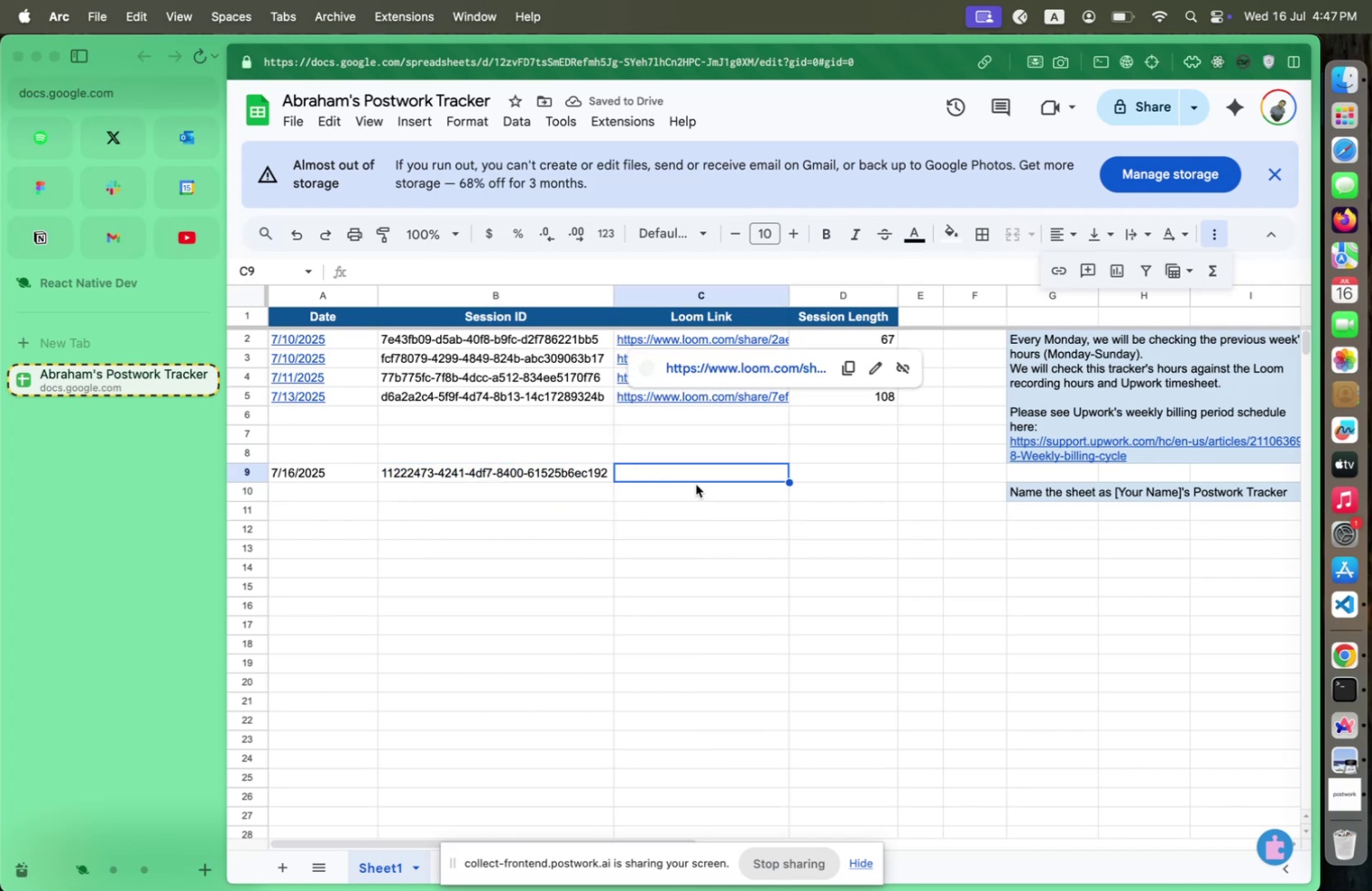 
left_click([879, 500])
 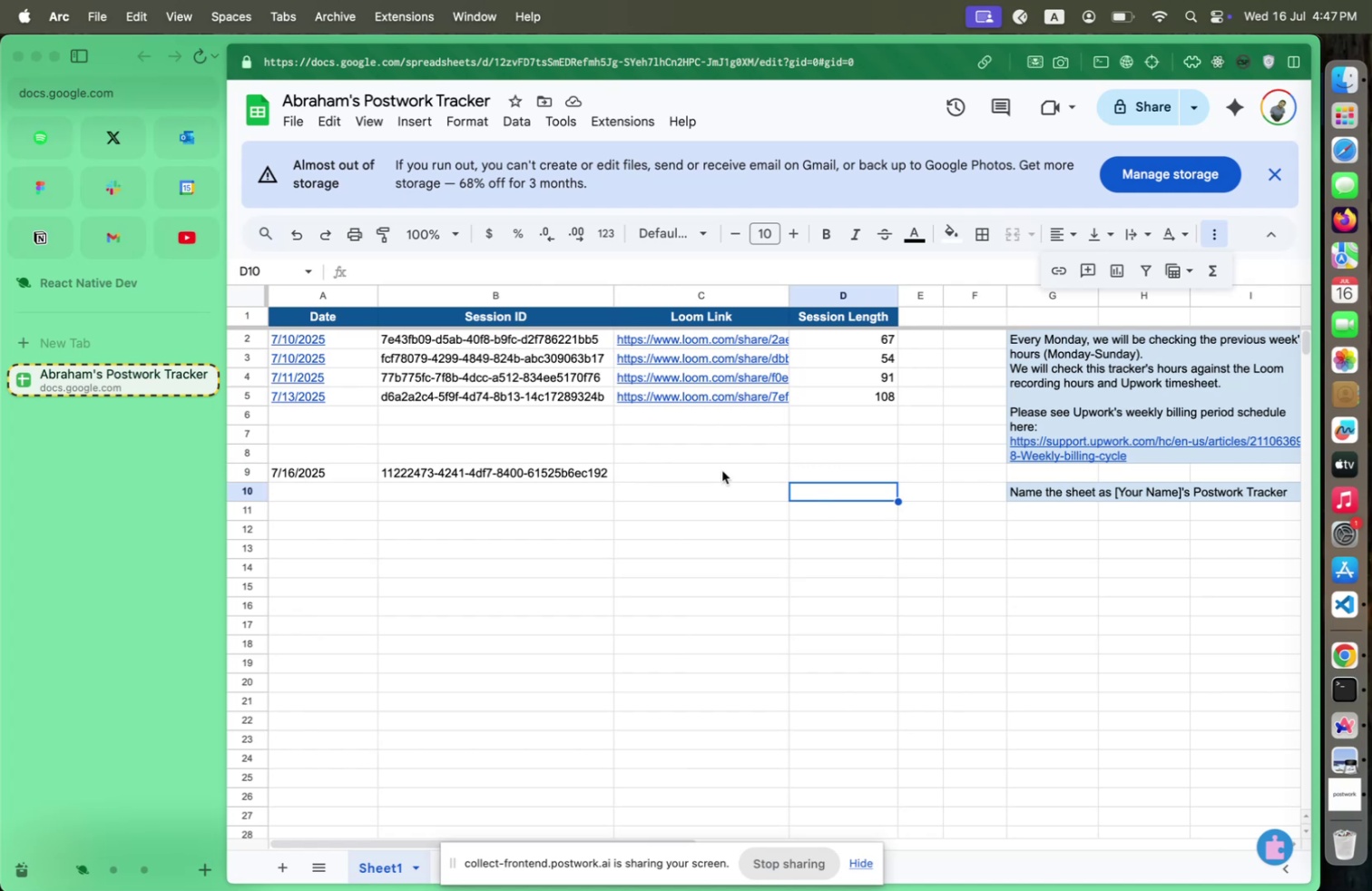 
left_click([714, 468])
 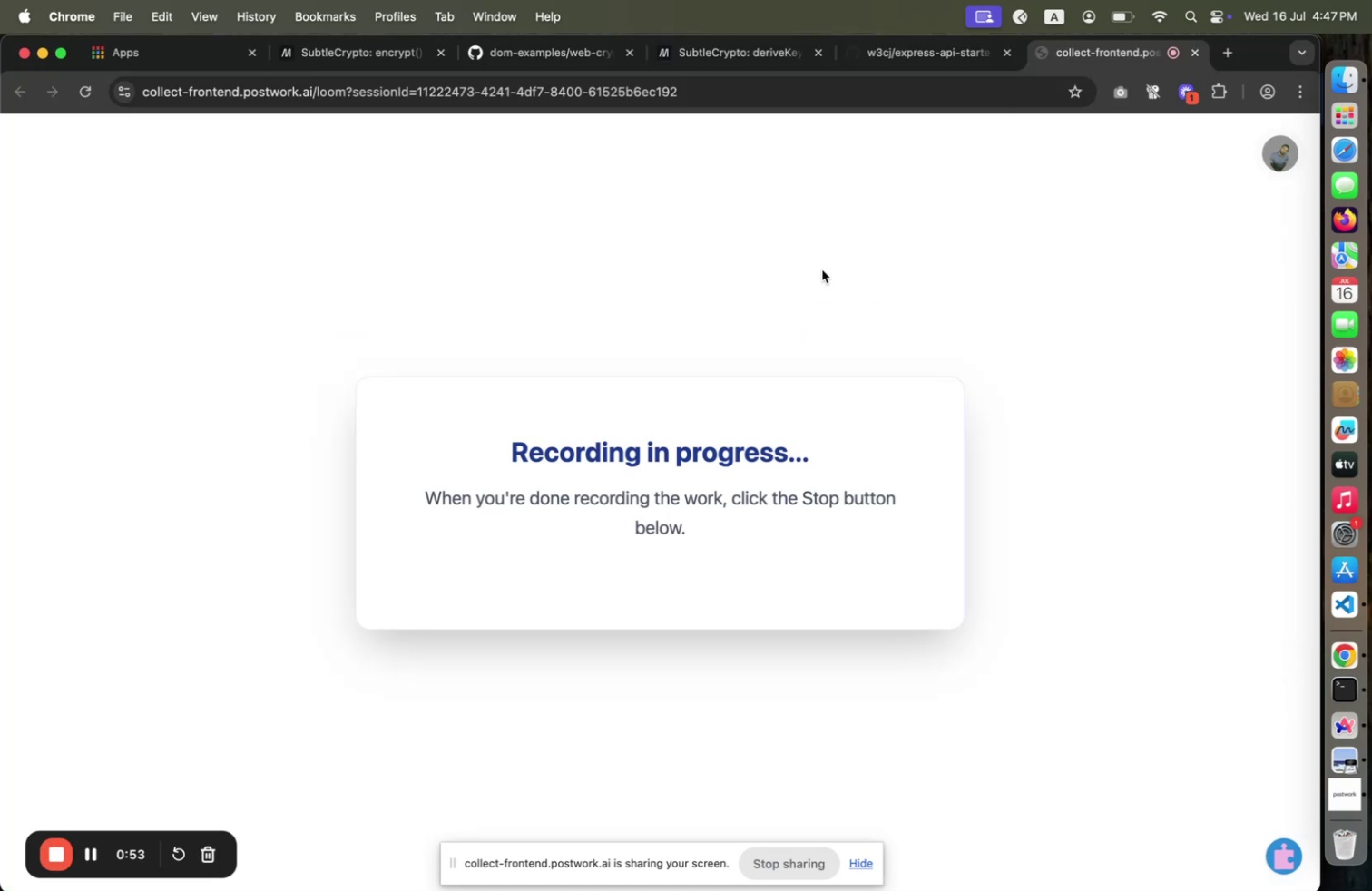 
left_click([939, 61])
 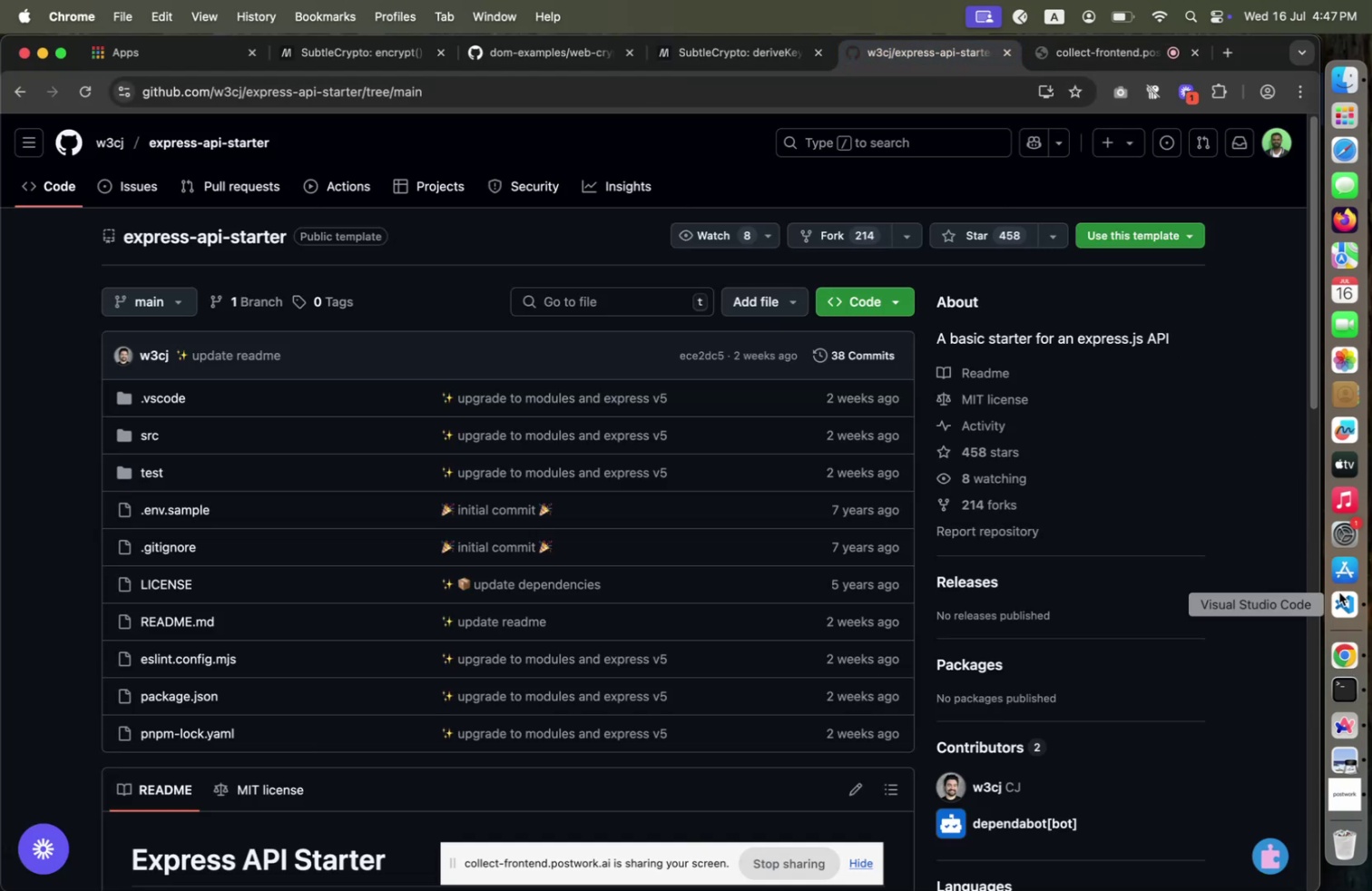 
left_click([1348, 611])
 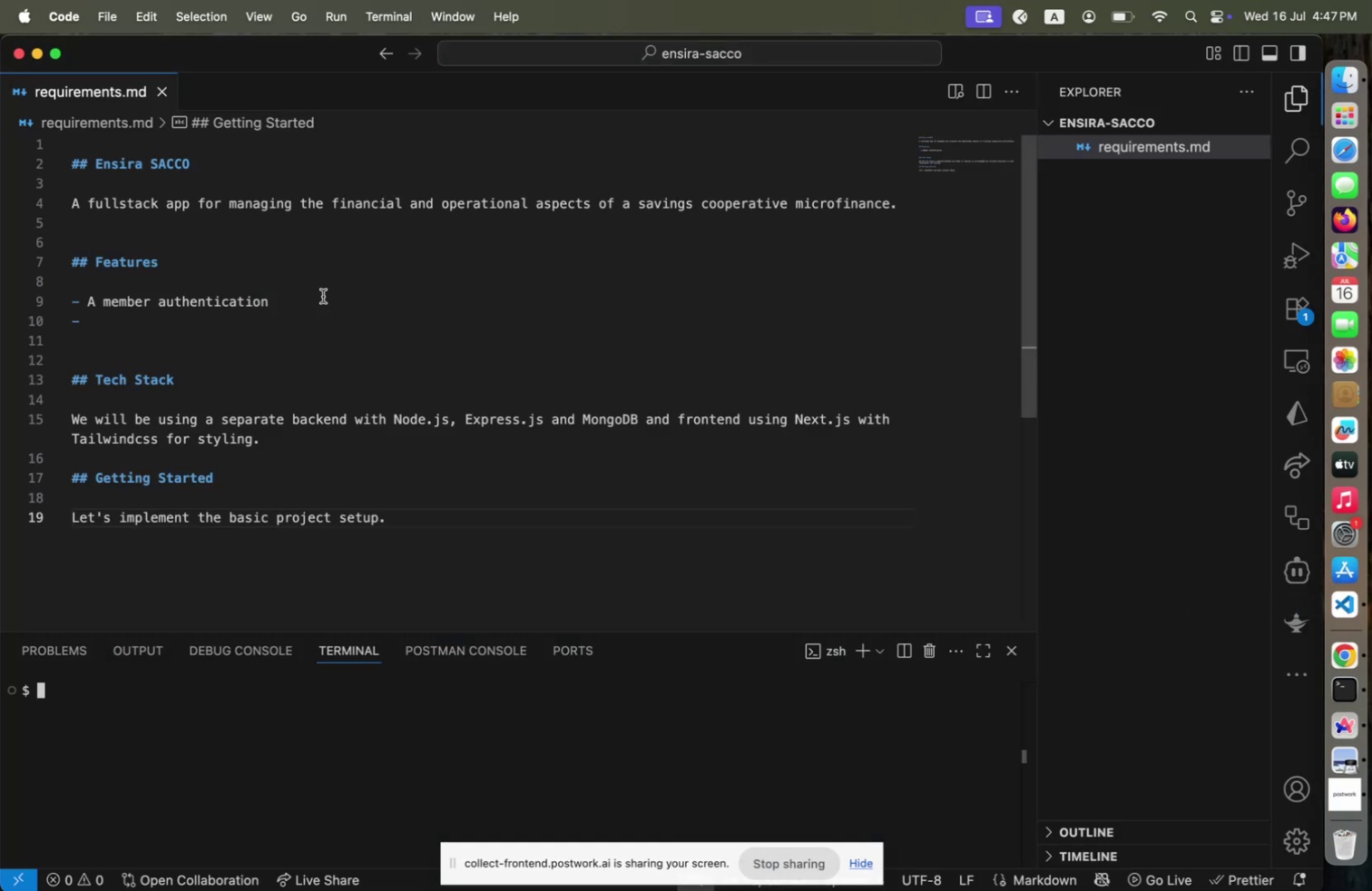 
left_click([314, 288])
 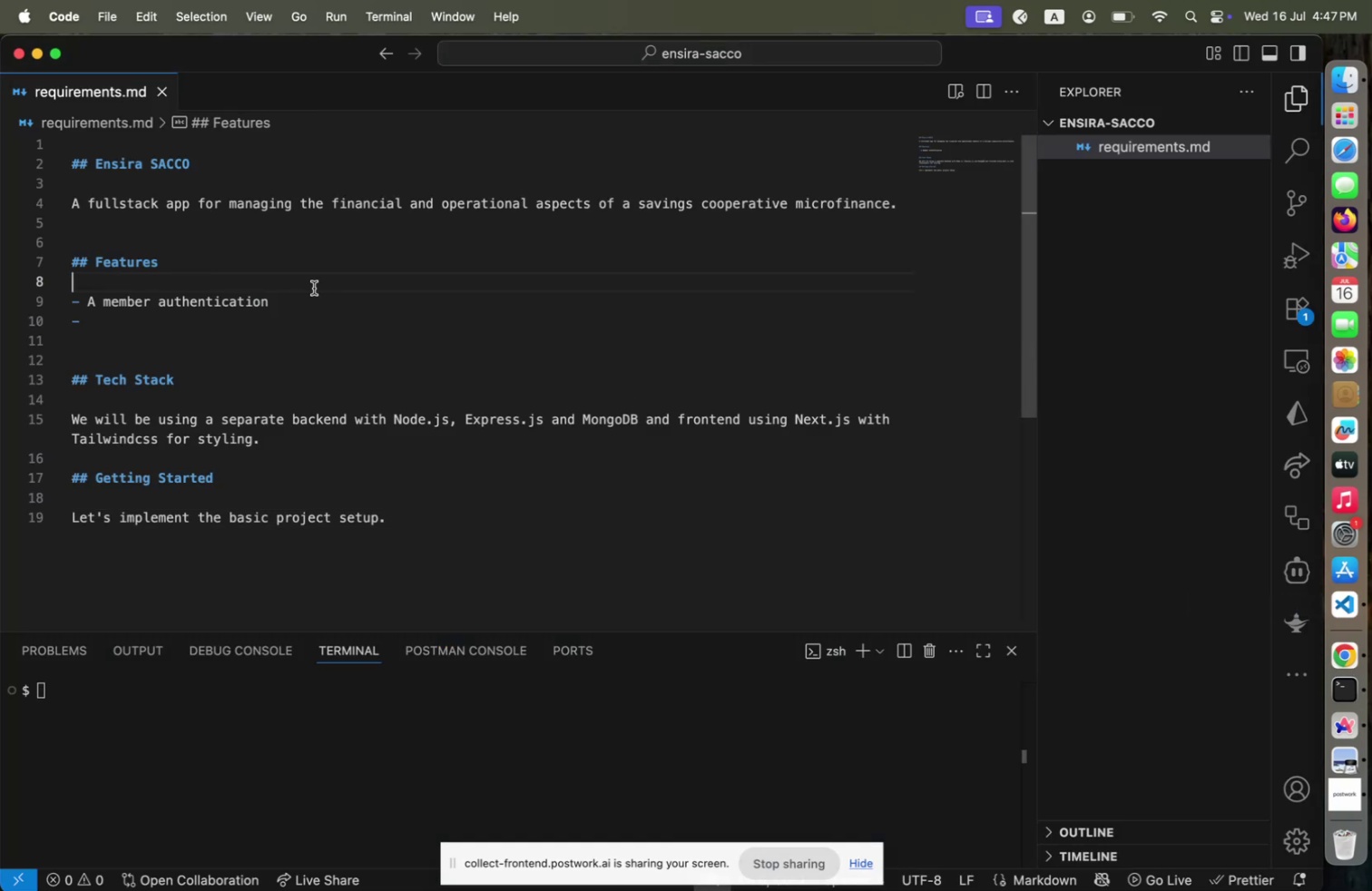 
scroll: coordinate [314, 288], scroll_direction: up, amount: 18.0
 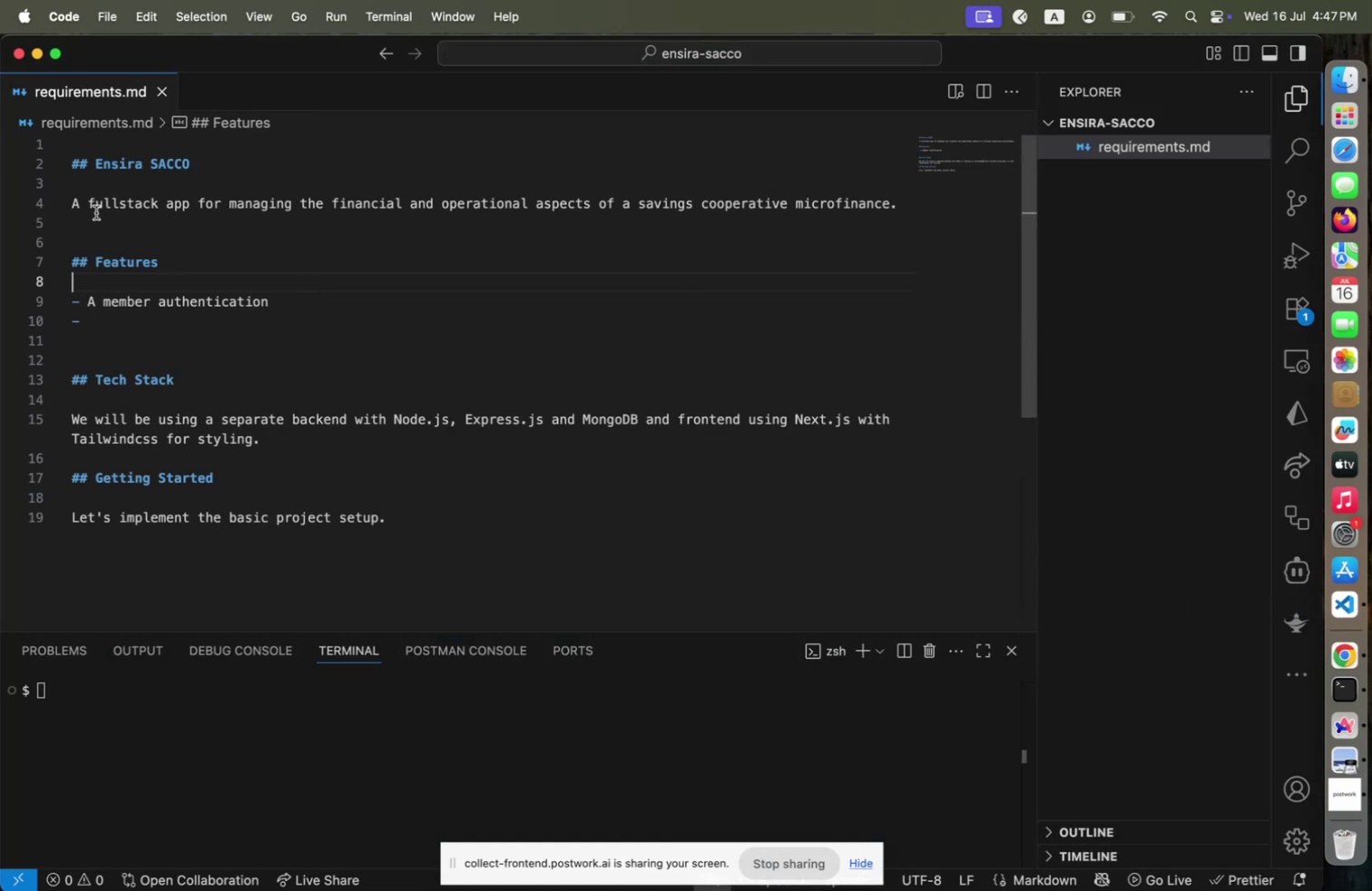 
left_click([95, 213])
 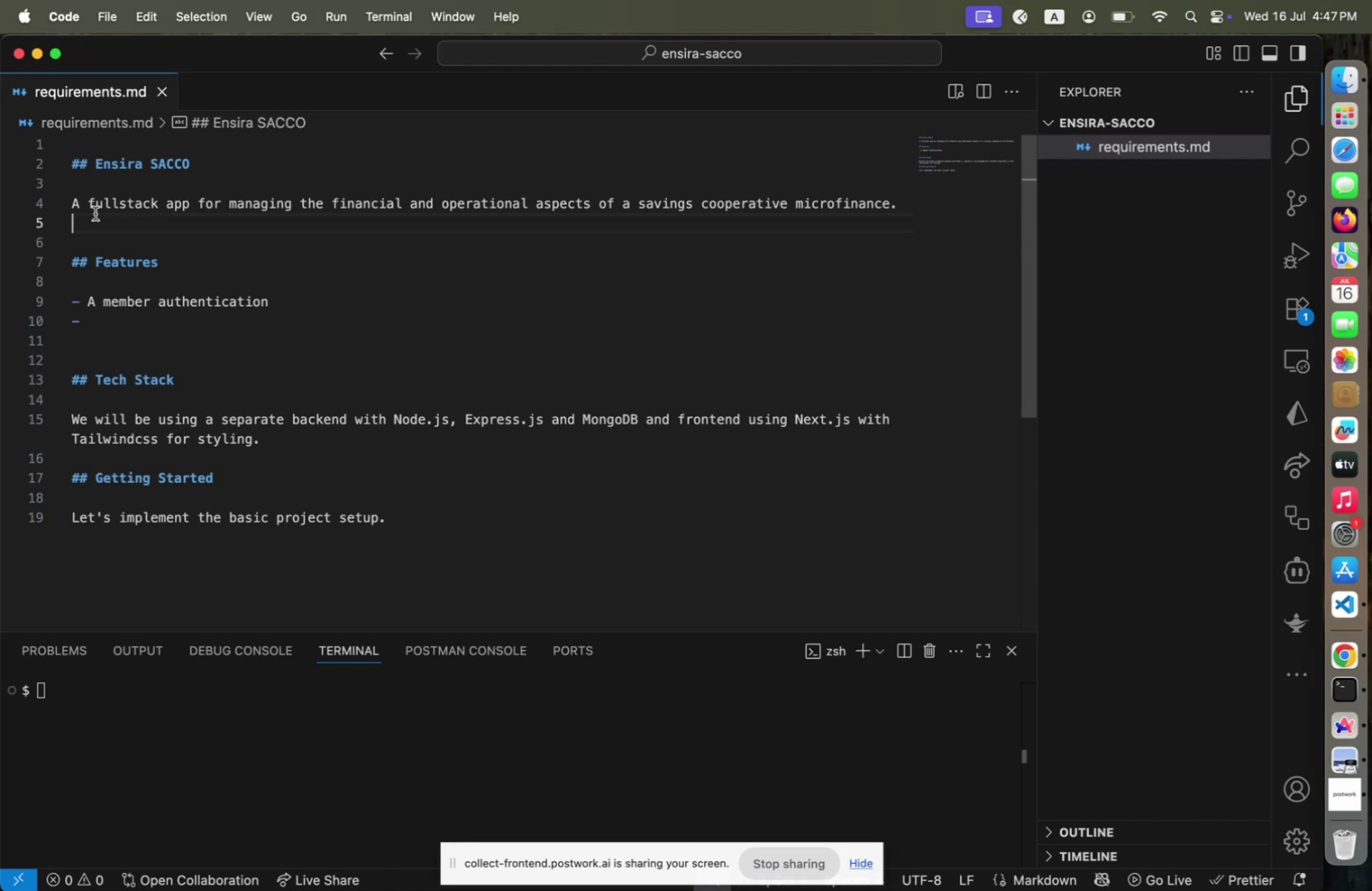 
key(ArrowLeft)
 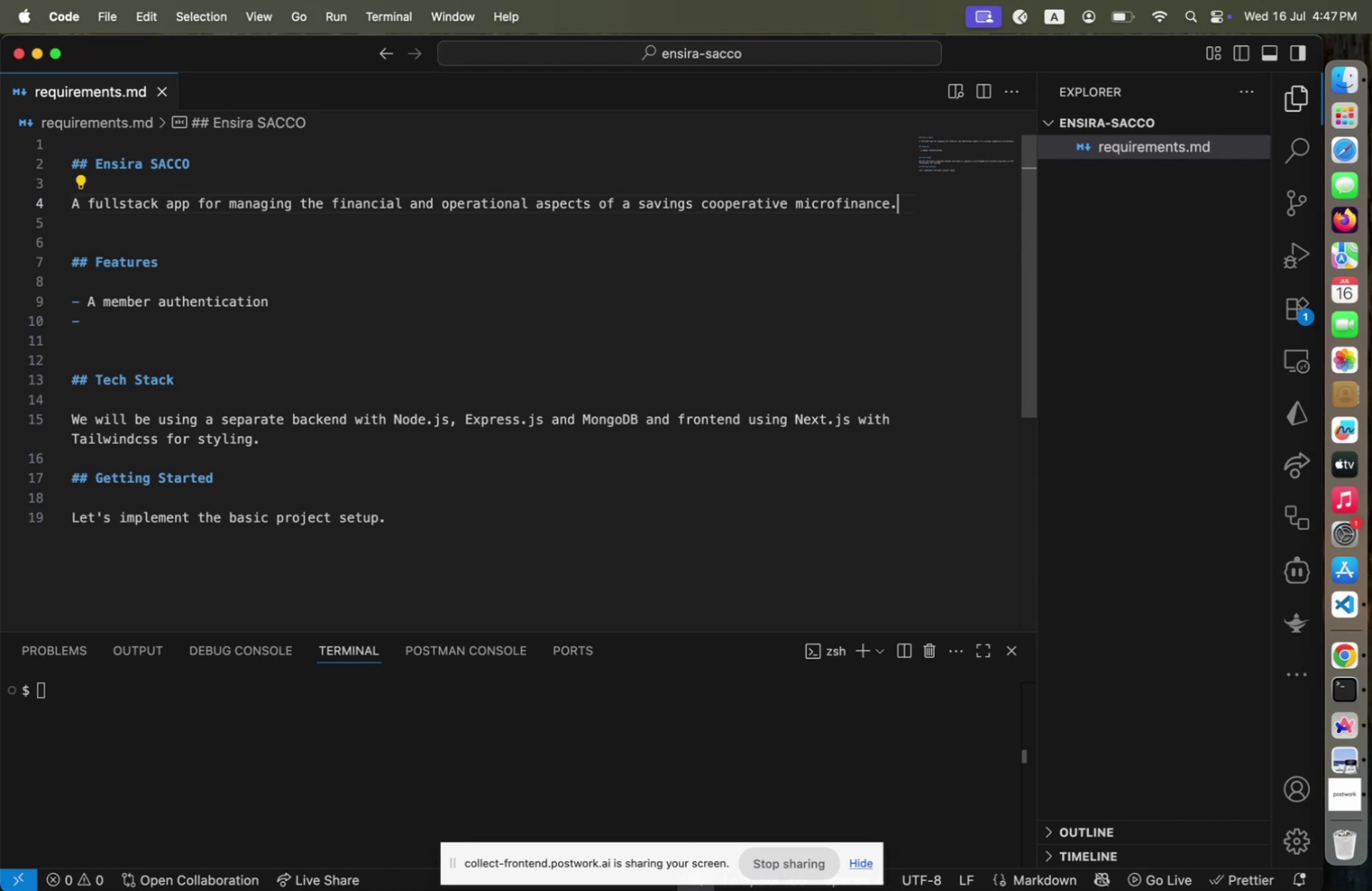 
key(Space)
 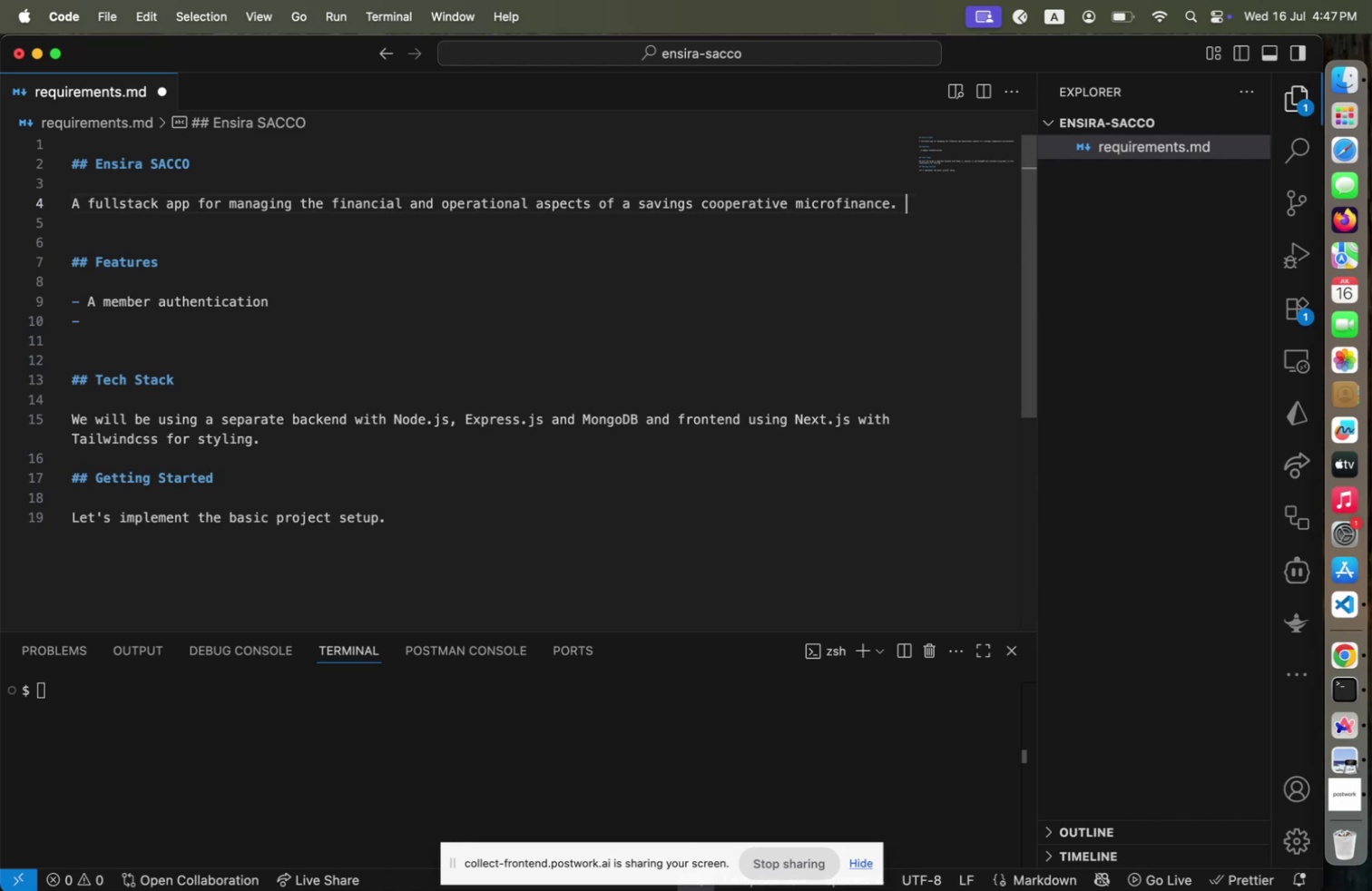 
key(Backspace)
 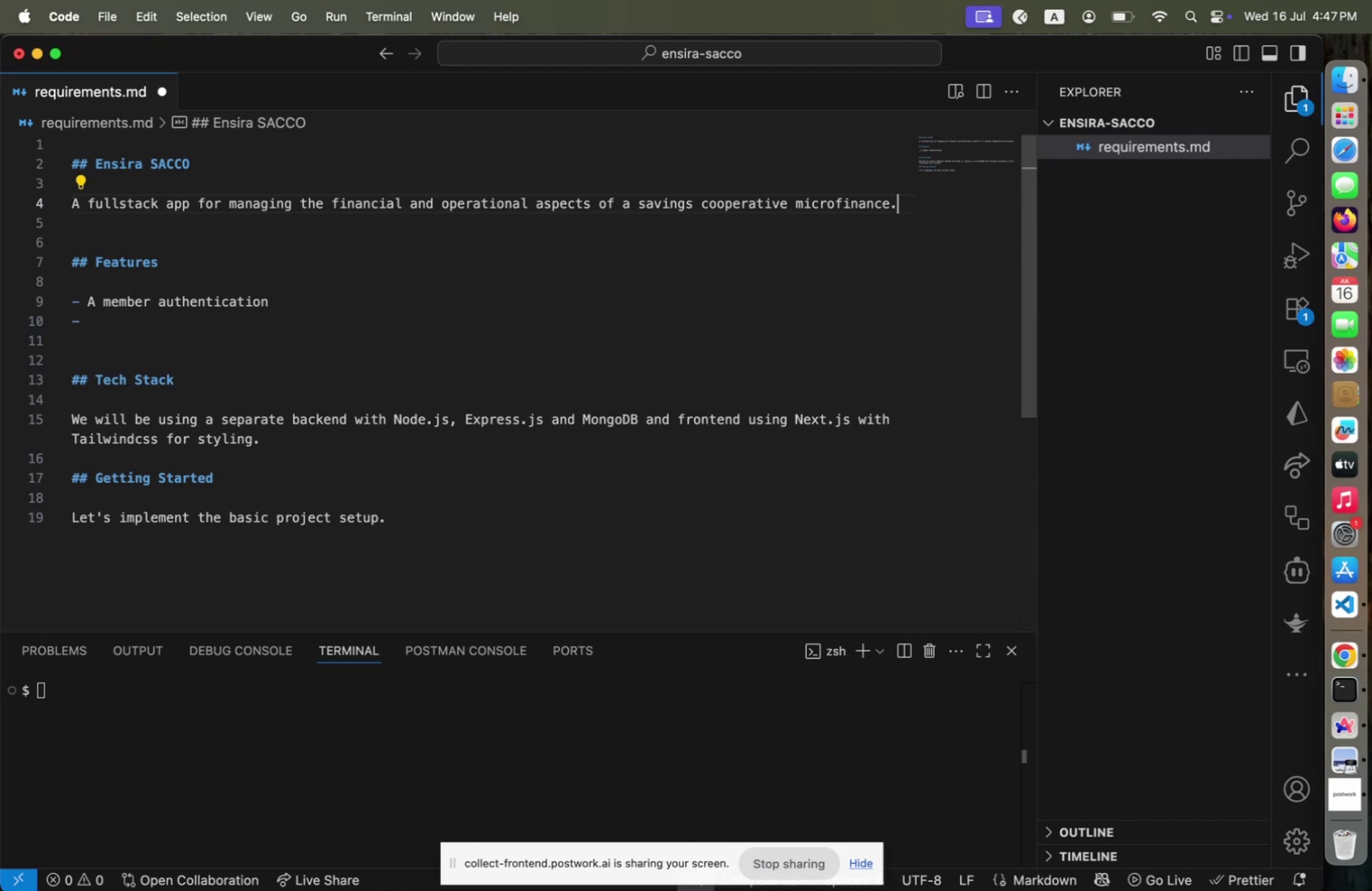 
key(ArrowDown)
 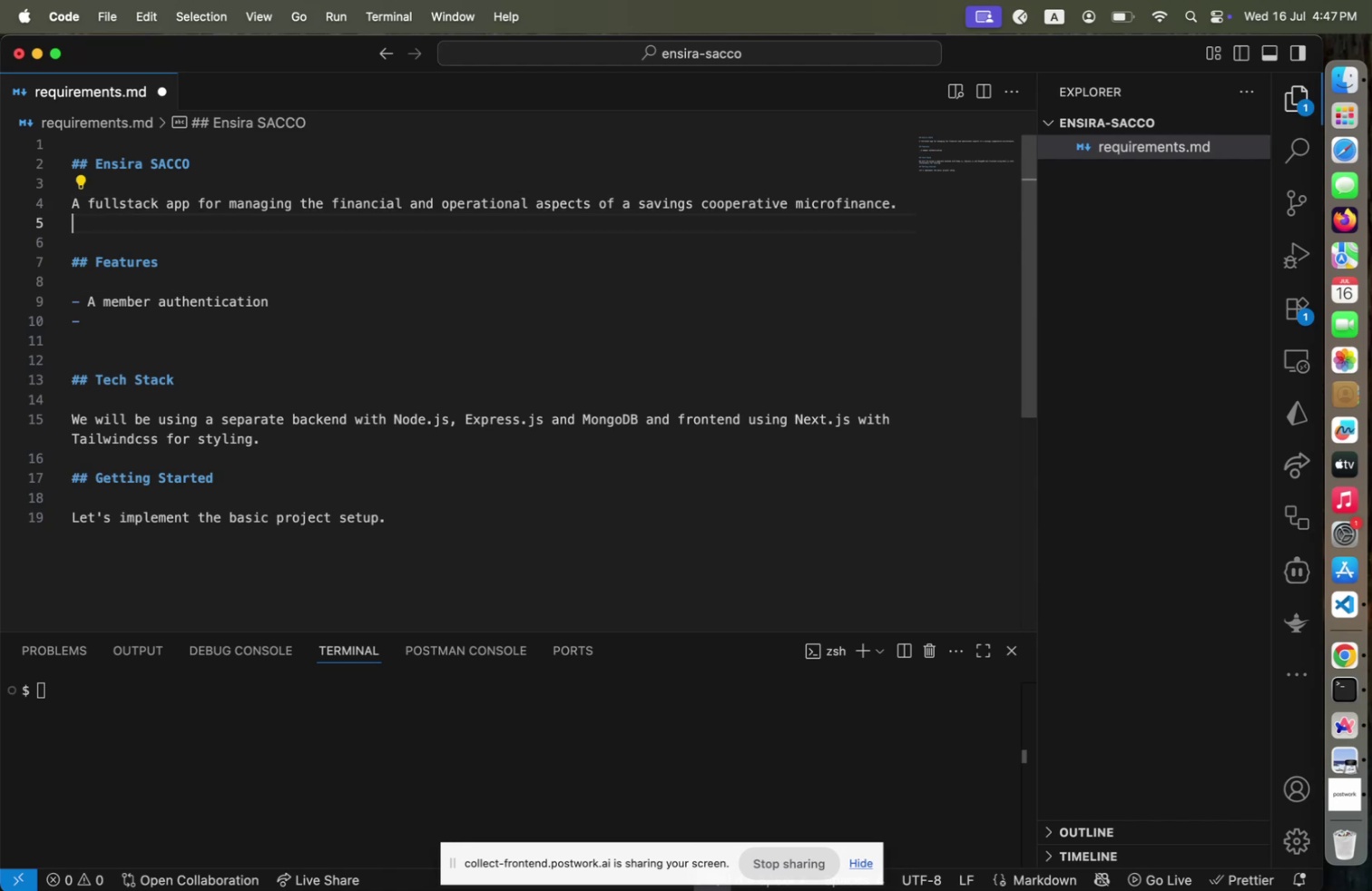 
key(ArrowUp)
 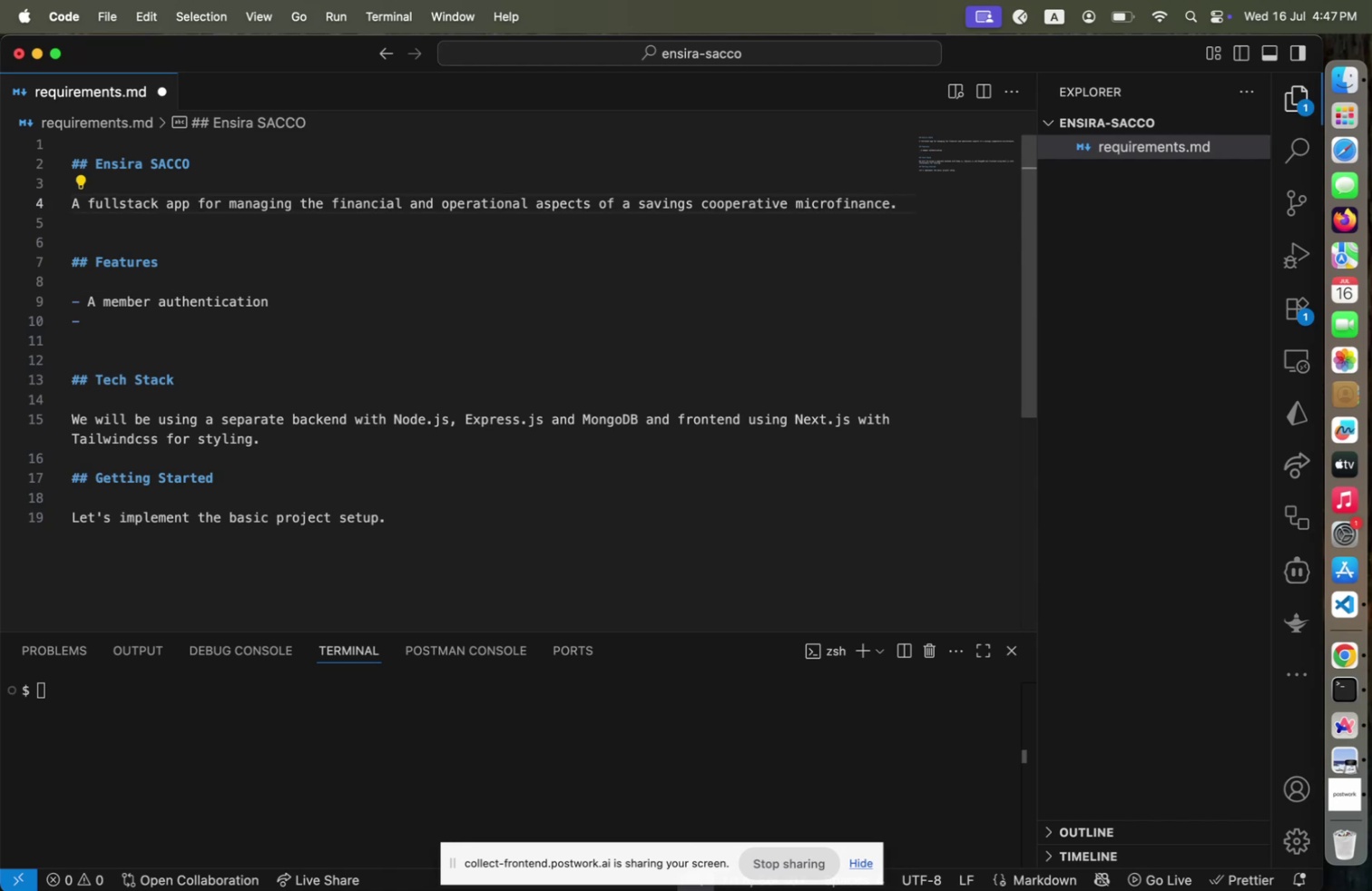 
key(ArrowRight)
 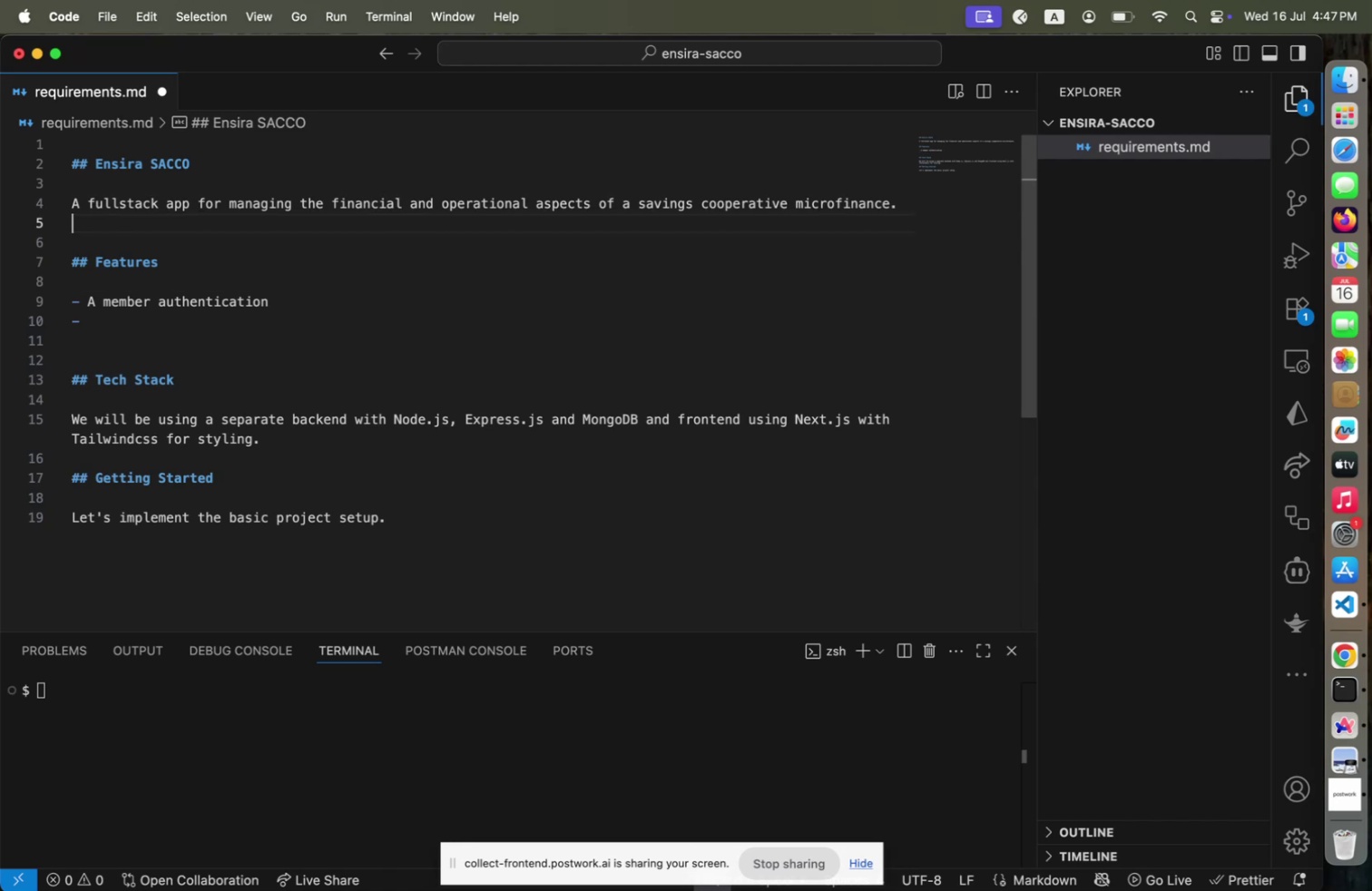 
hold_key(key=ArrowLeft, duration=1.13)
 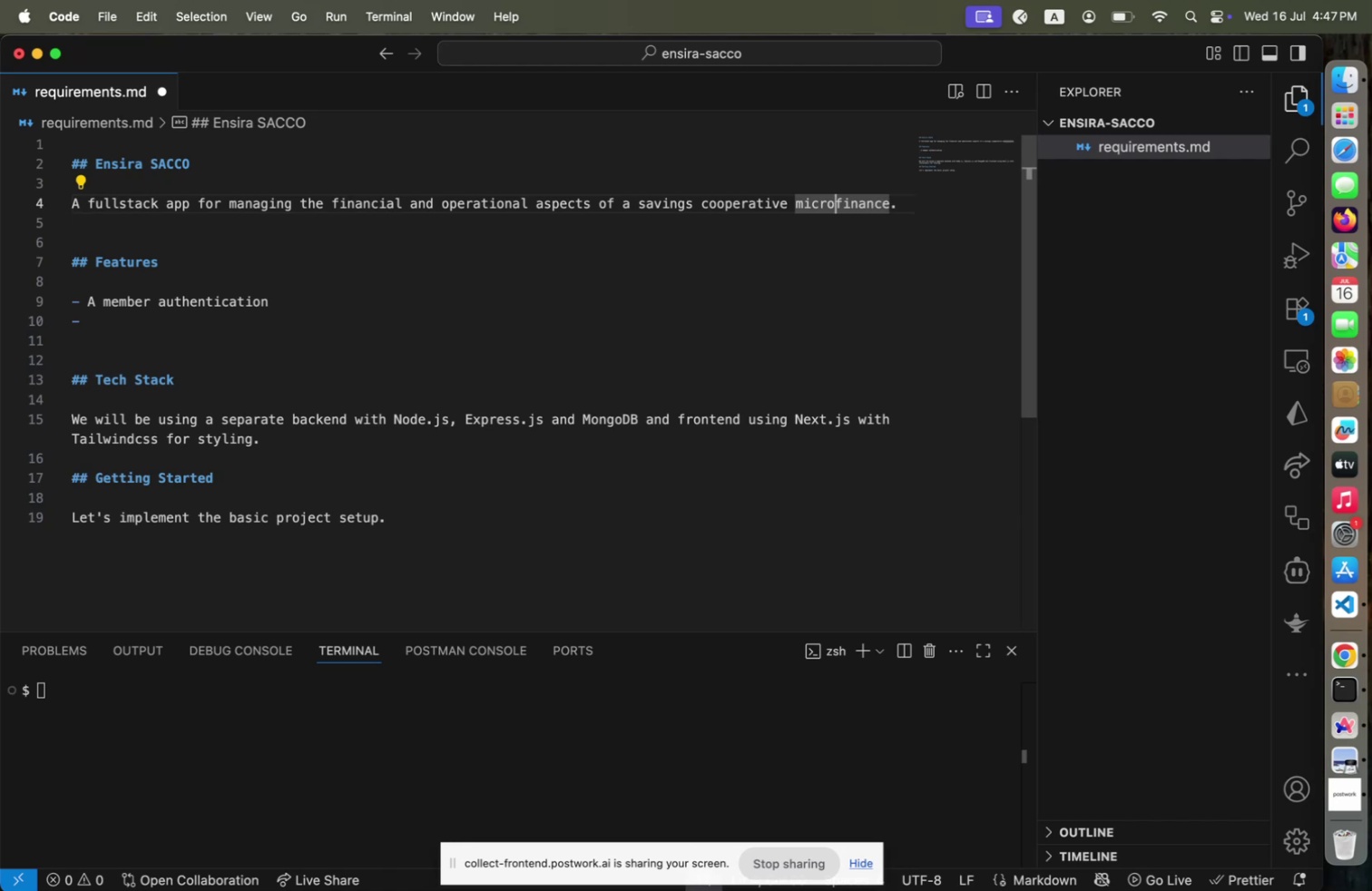 
key(ArrowDown)
 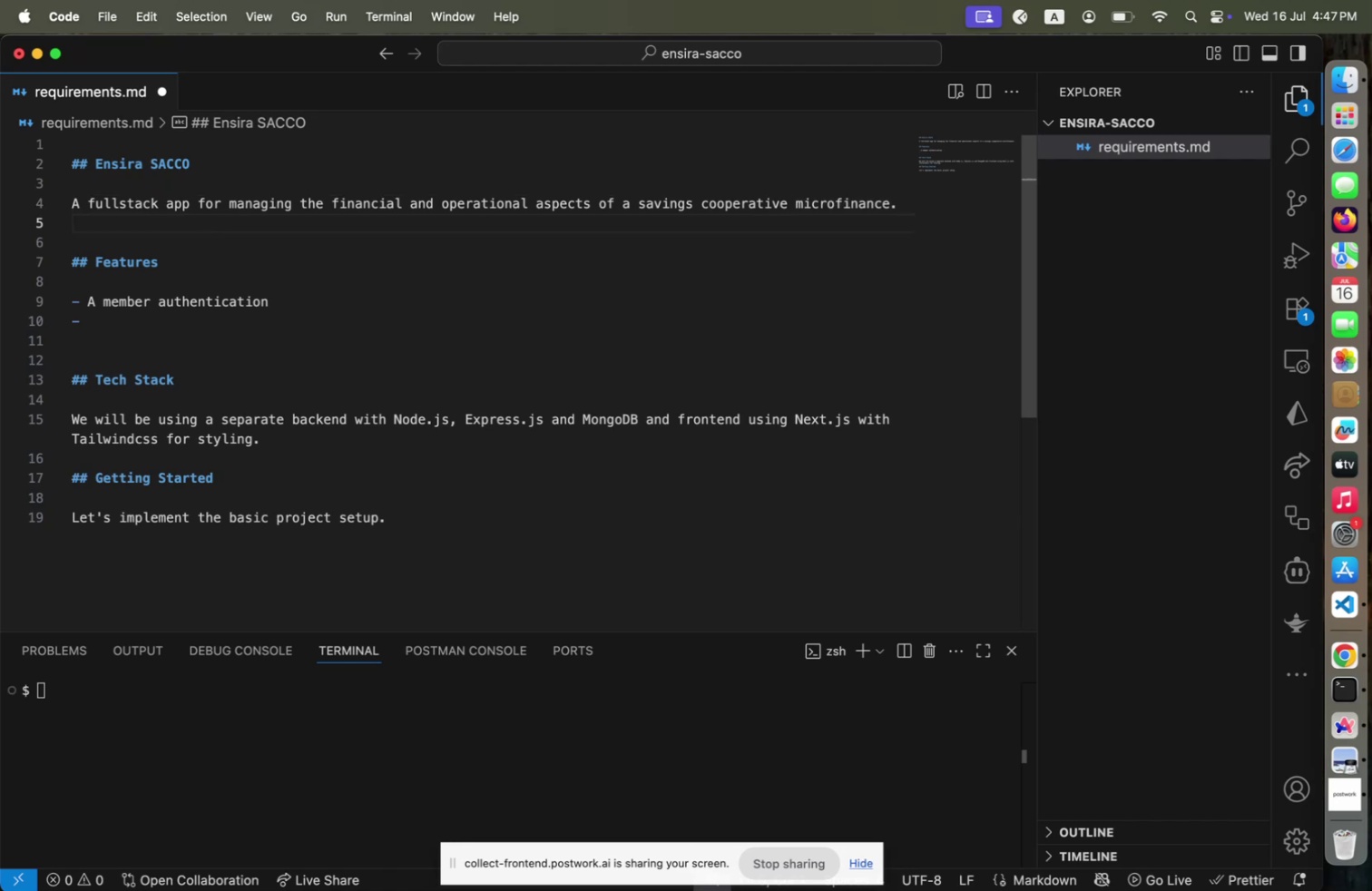 
key(ArrowLeft)
 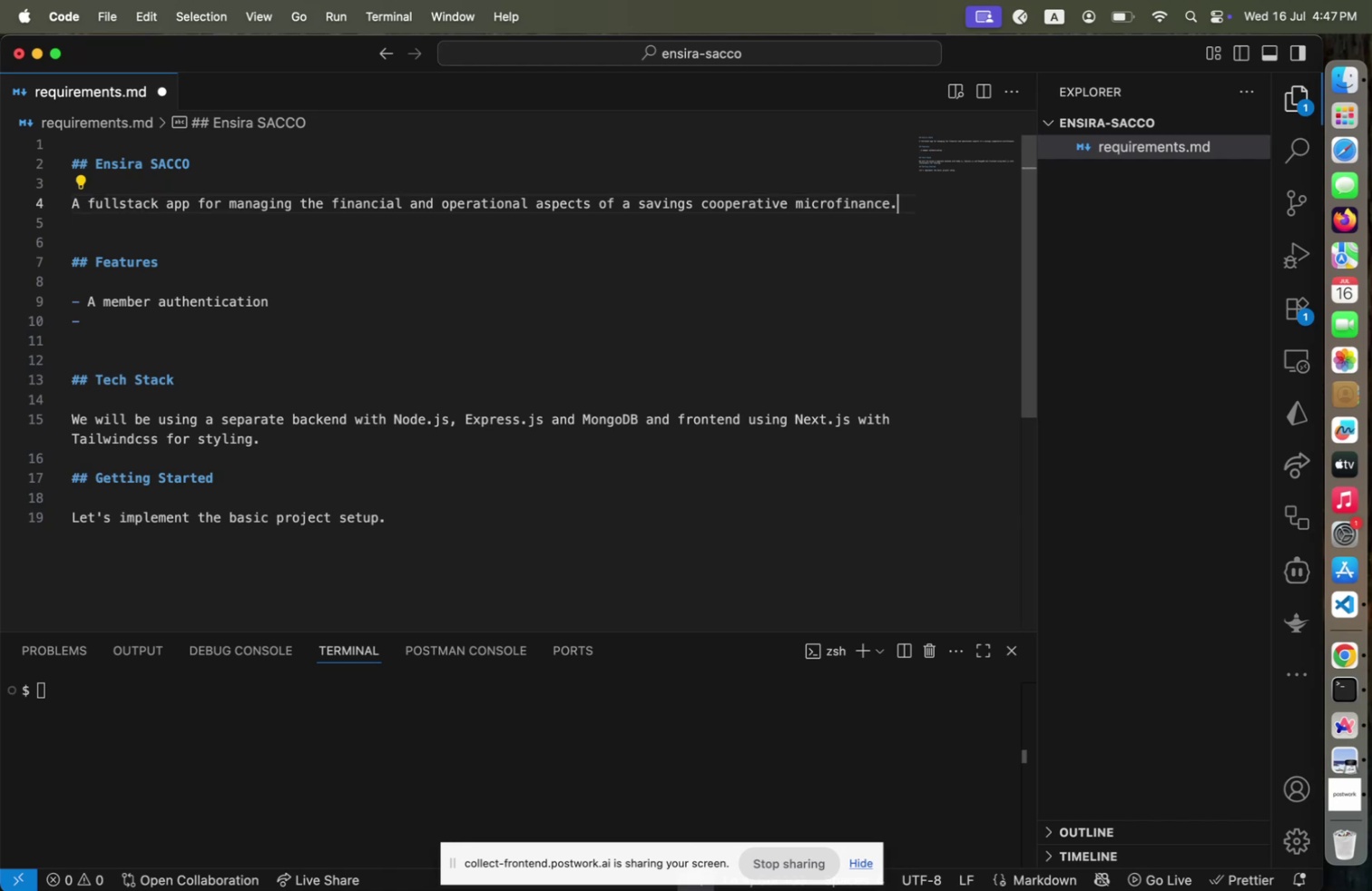 
type( The app au)
key(Backspace)
key(Backspace)
type(semi-automates )
key(Backspace)
key(Backspace)
type( provides a digital )
 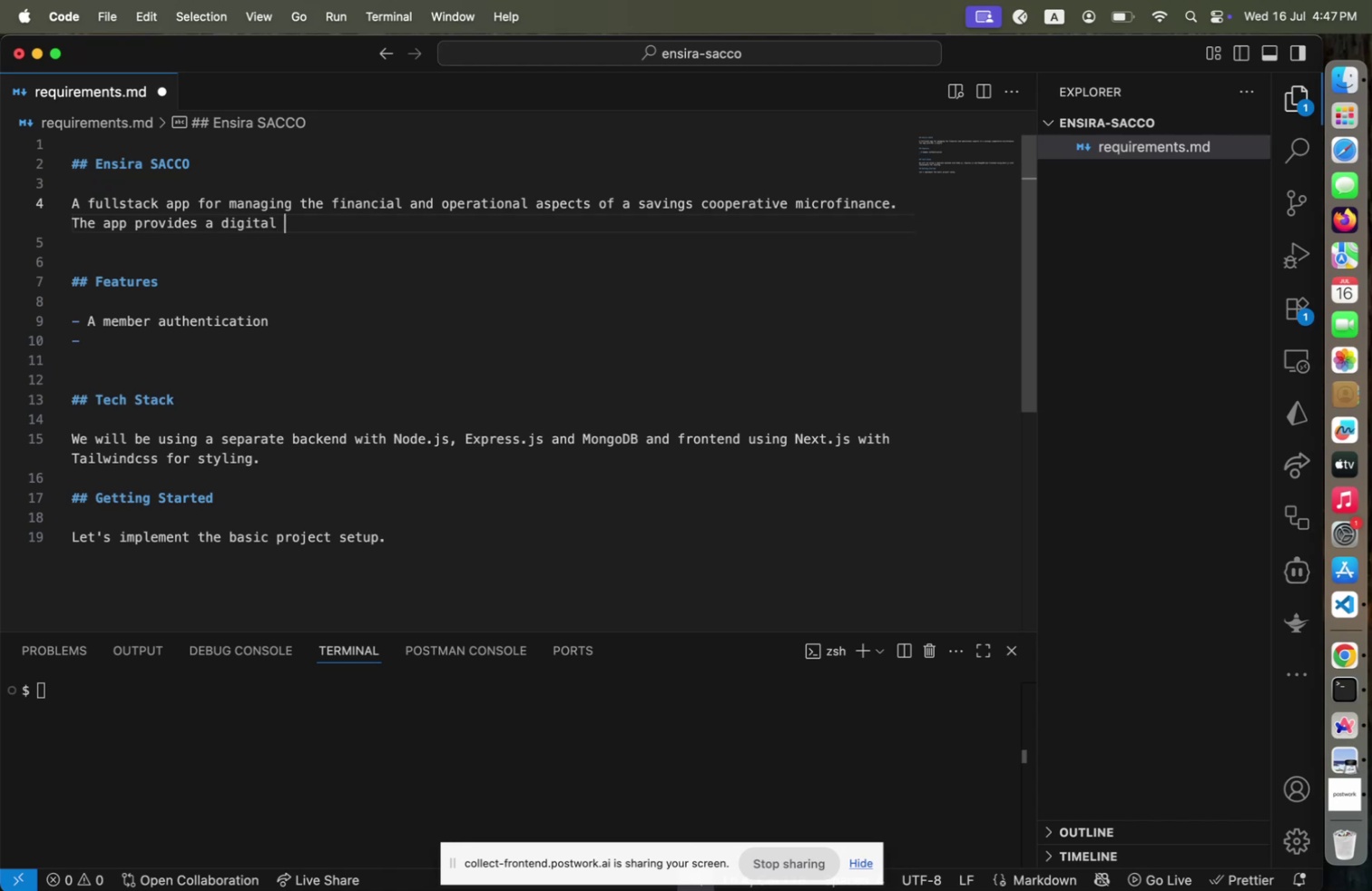 
type(means )
 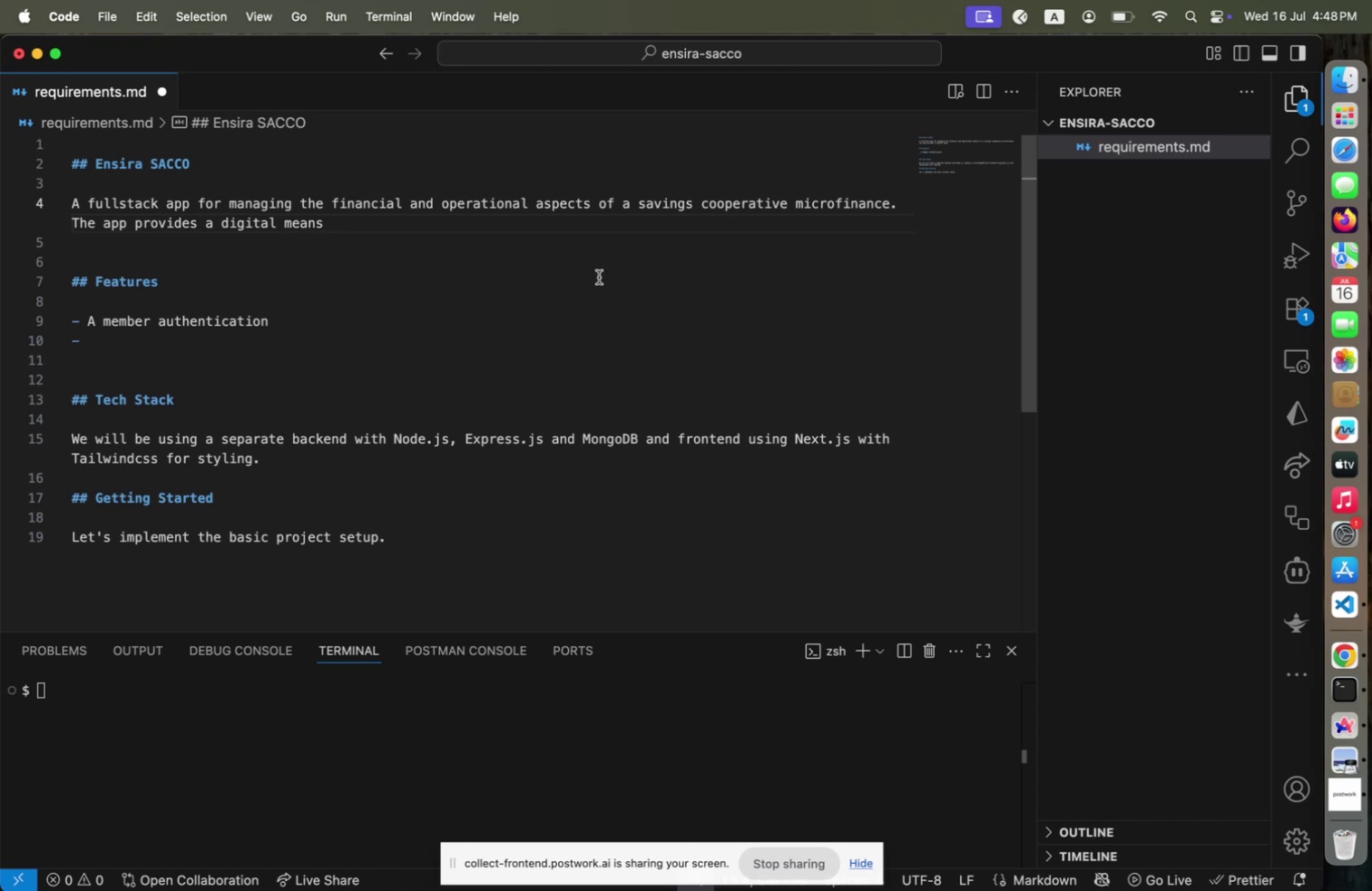 
key(ArrowLeft)
 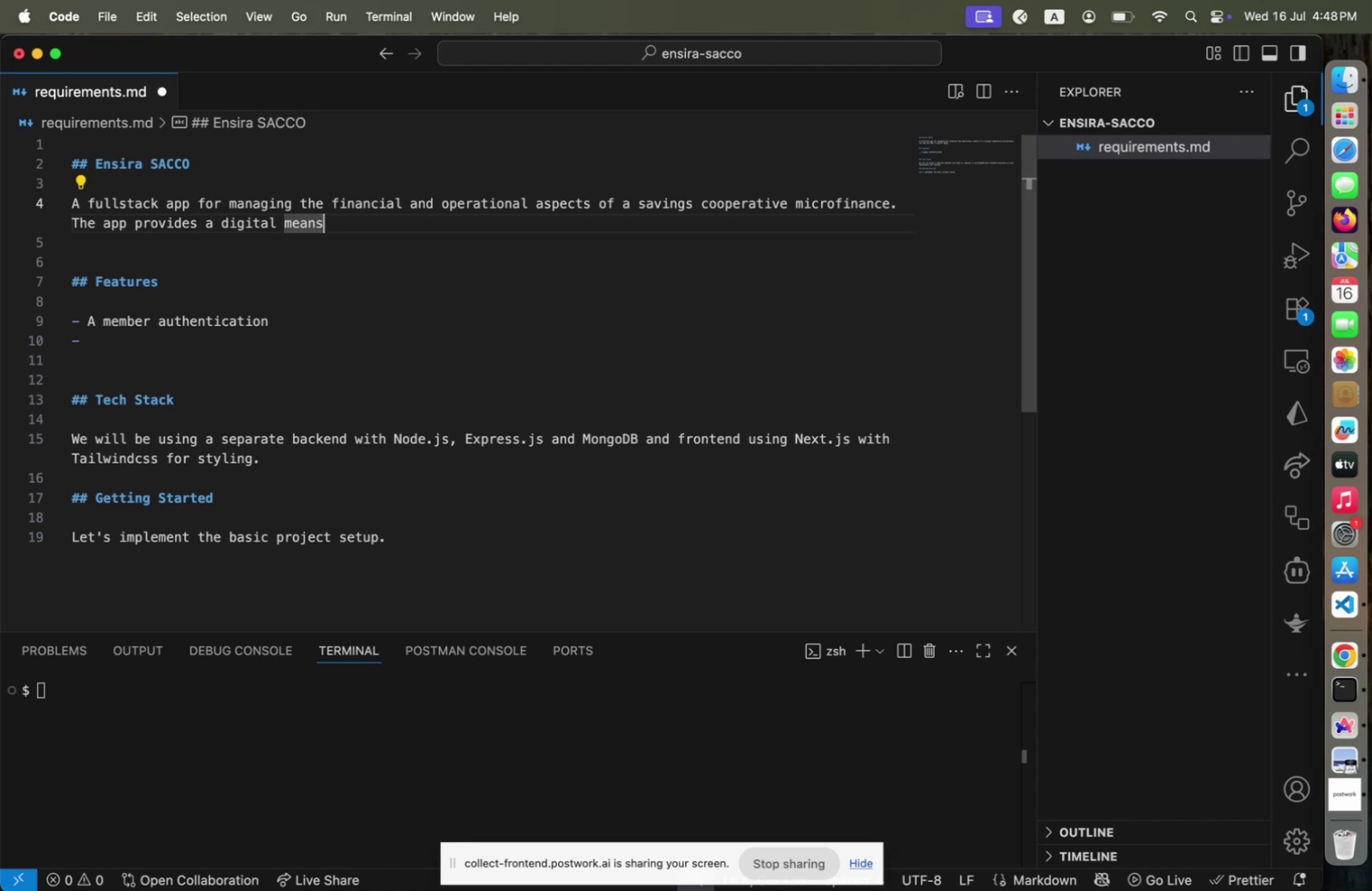 
key(Space)
 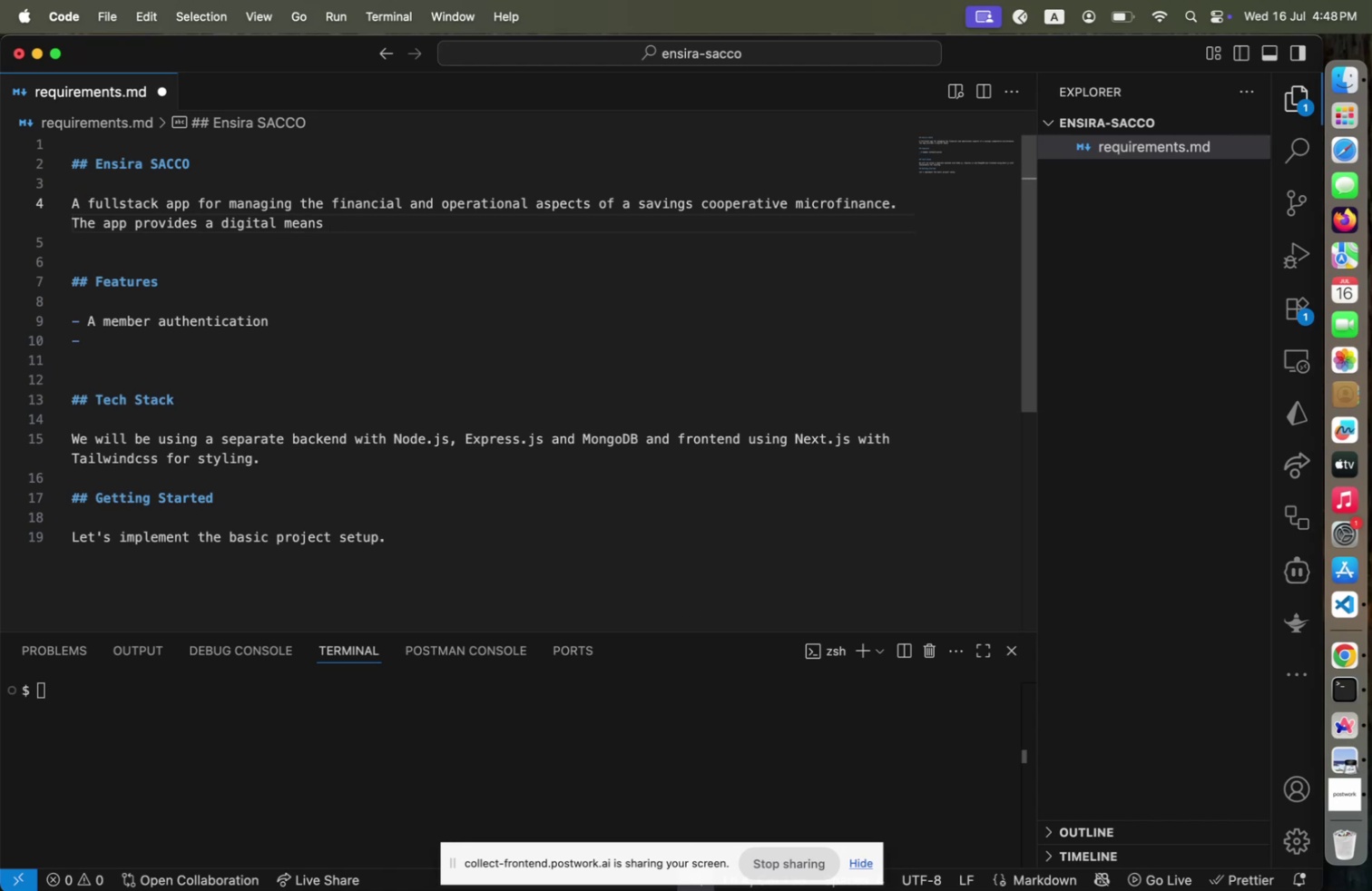 
key(ArrowRight)
 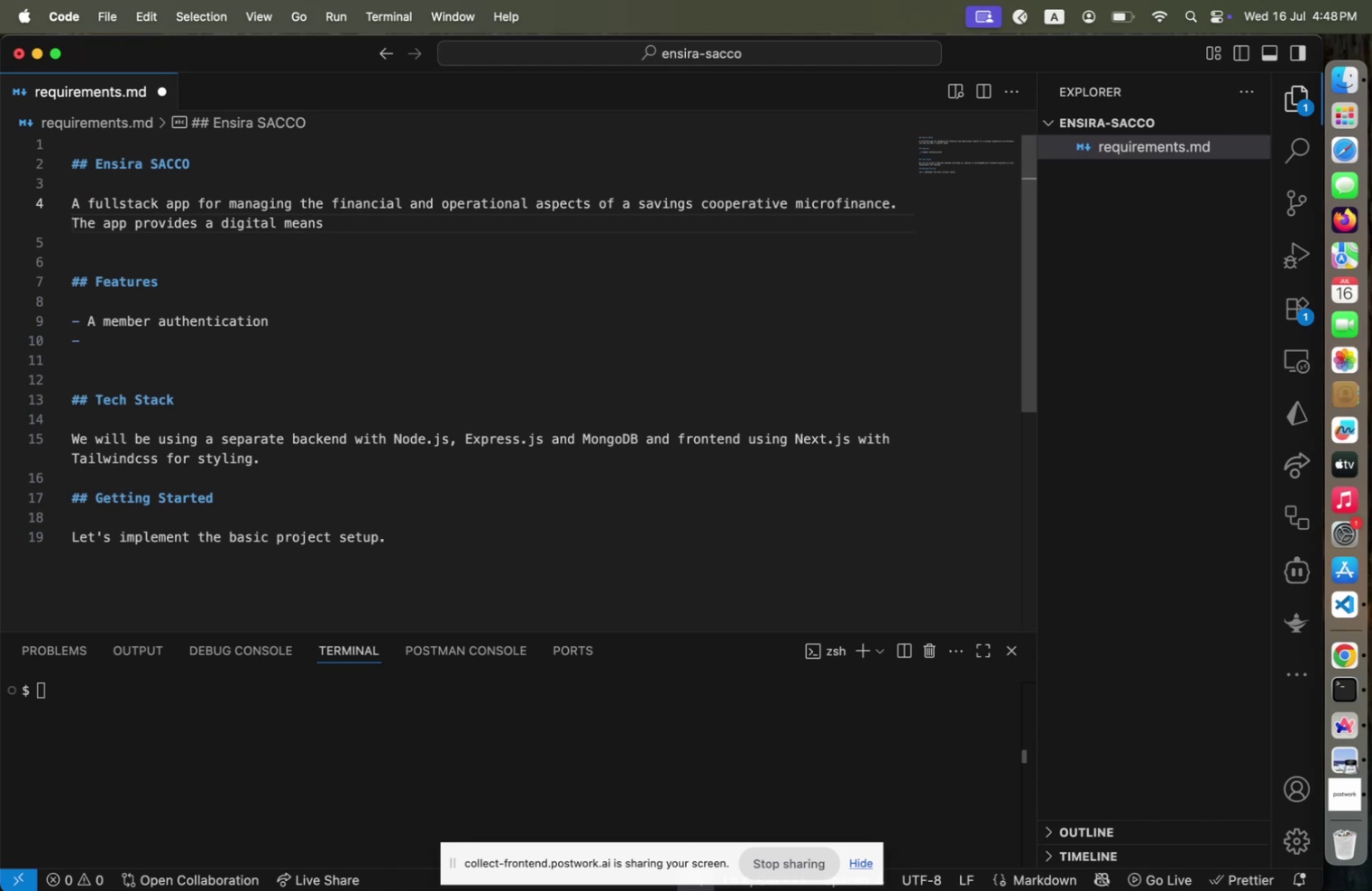 
key(ArrowLeft)
 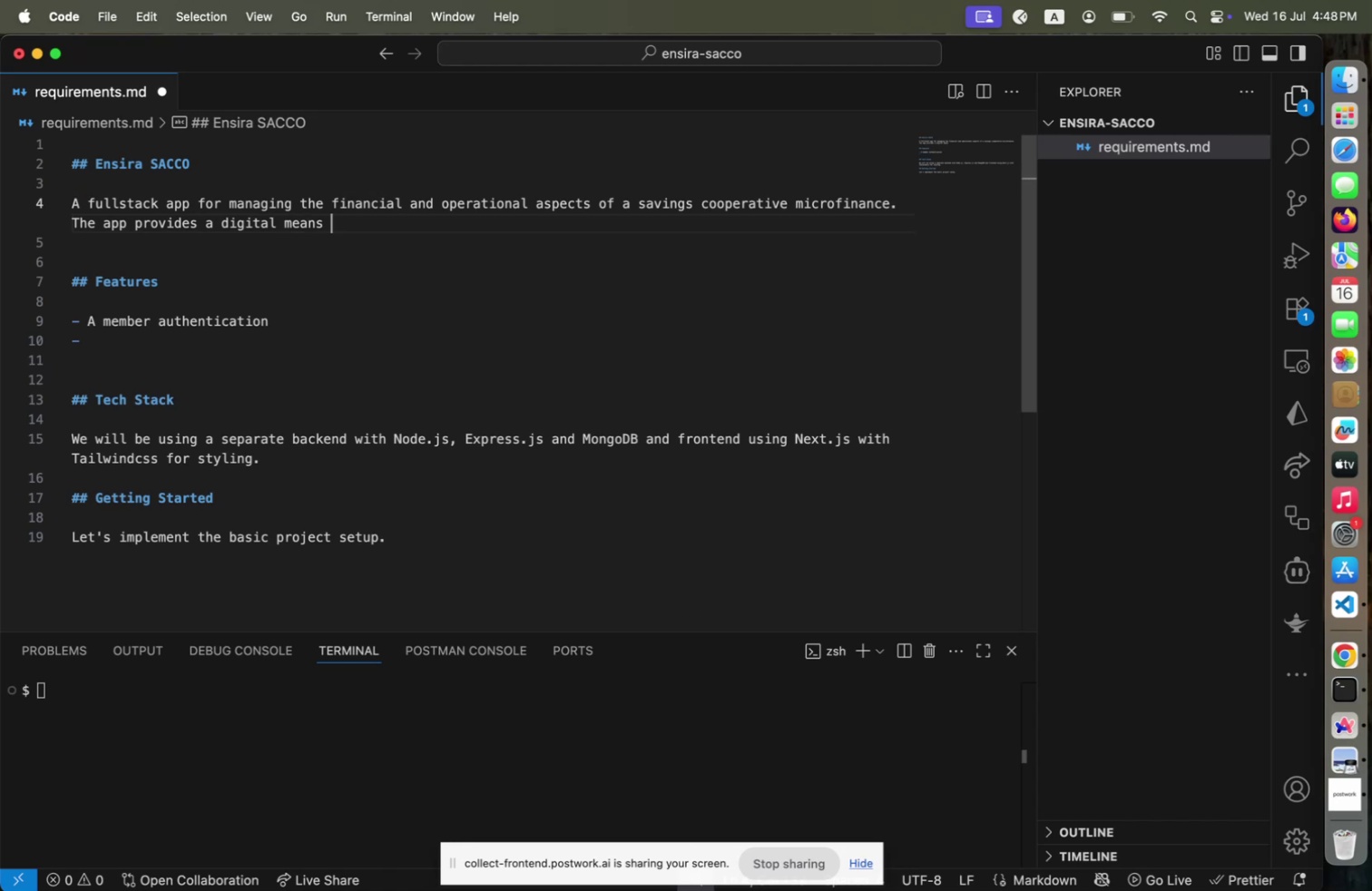 
key(ArrowLeft)
 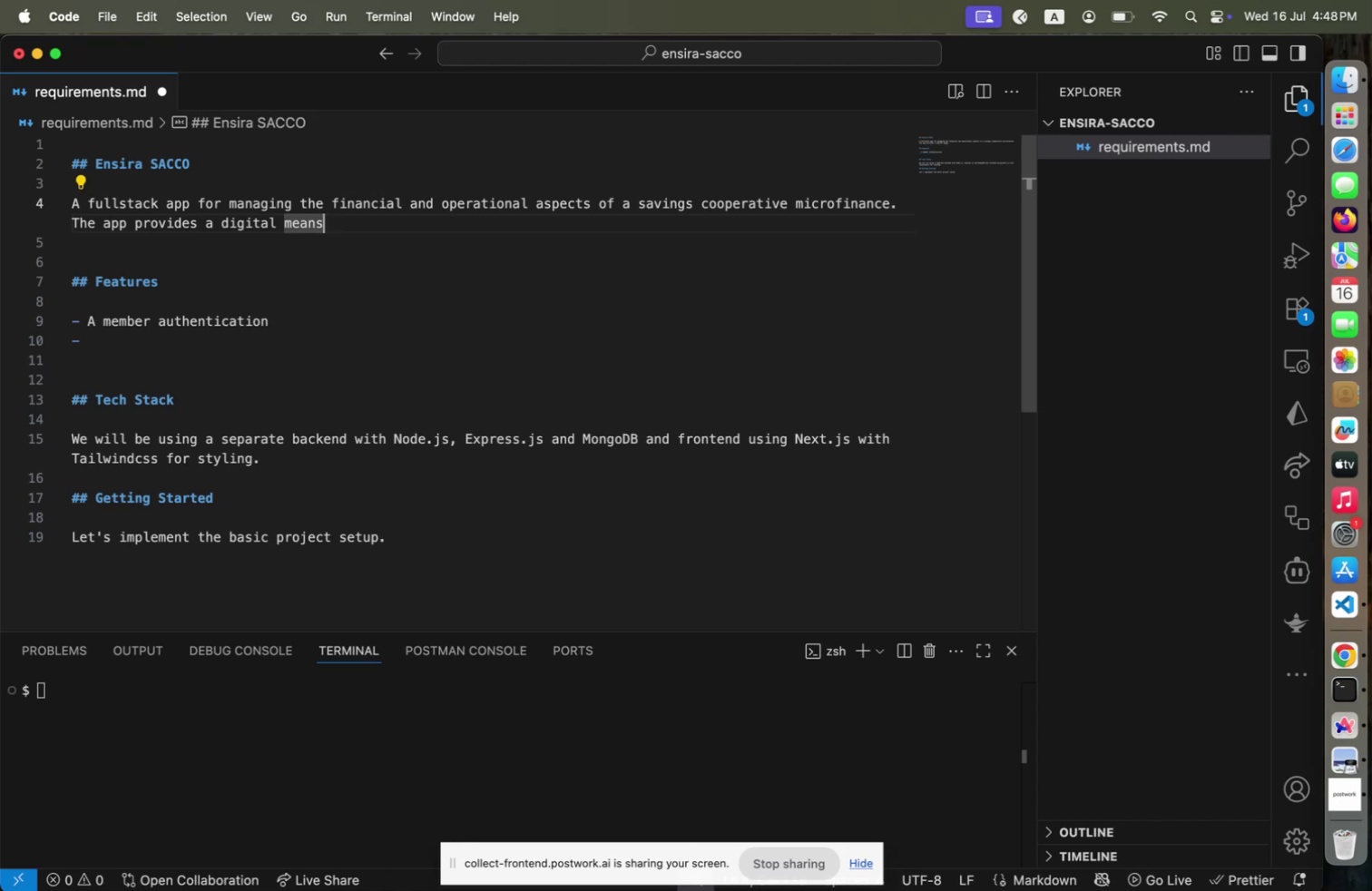 
key(Space)
 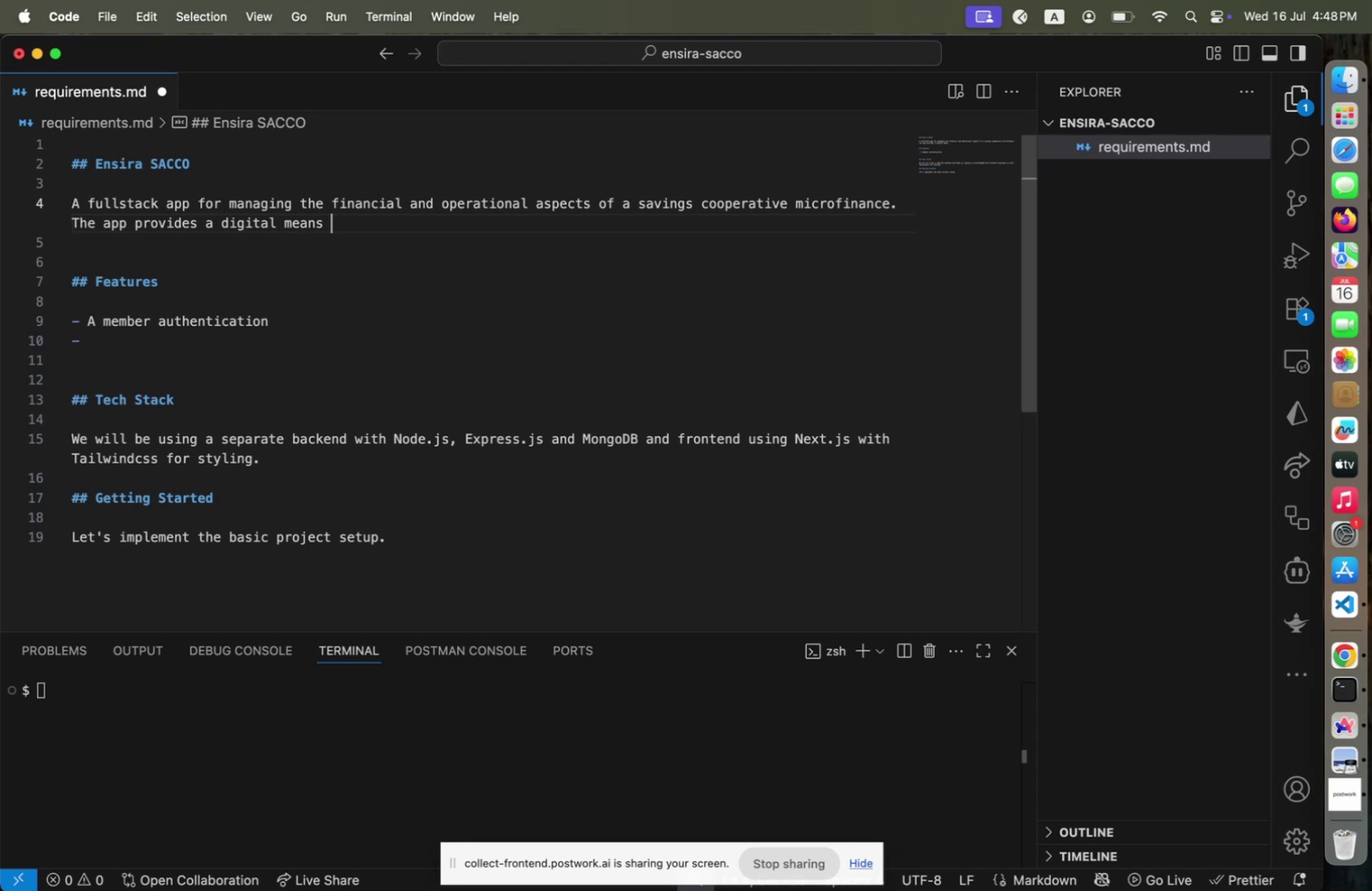 
wait(5.96)
 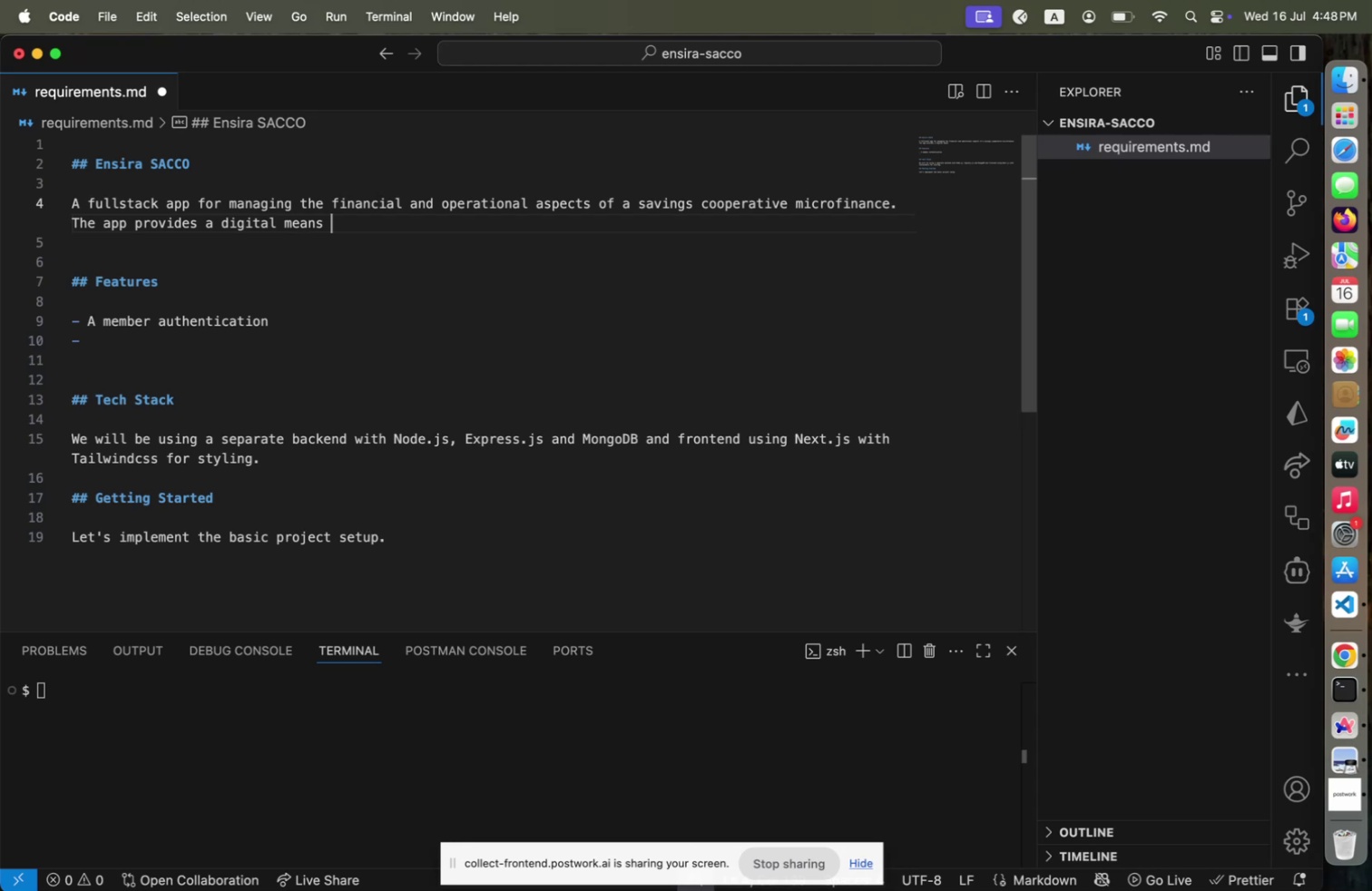 
type(to )
 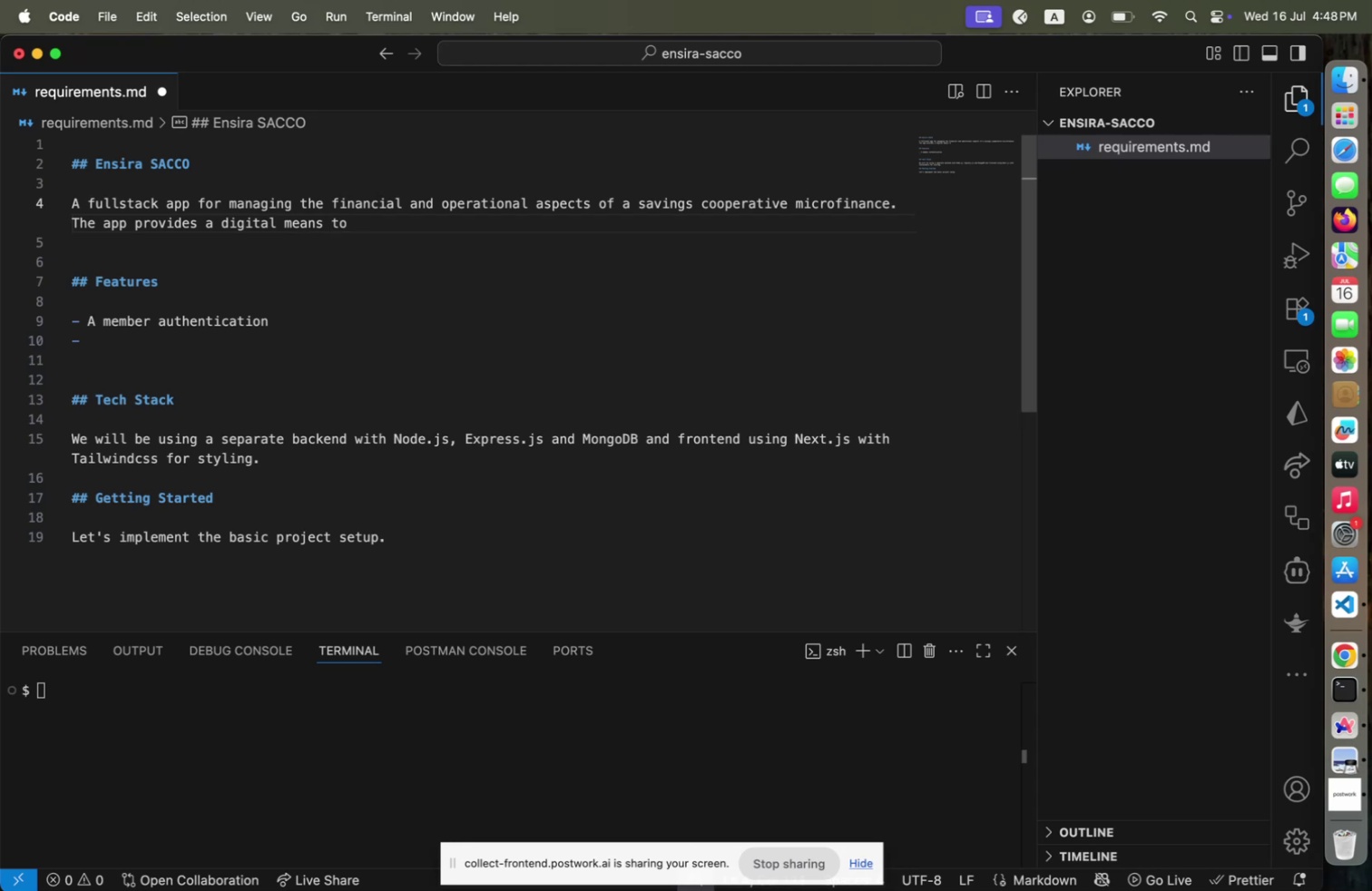 
type(o)
key(Backspace)
type(provide savings and loans service with higher ev)
key(Backspace)
type(fficient)
key(Backspace)
type(cy and )
key(Backspace)
key(Backspace)
key(Backspace)
key(Backspace)
key(Backspace)
type(.)
 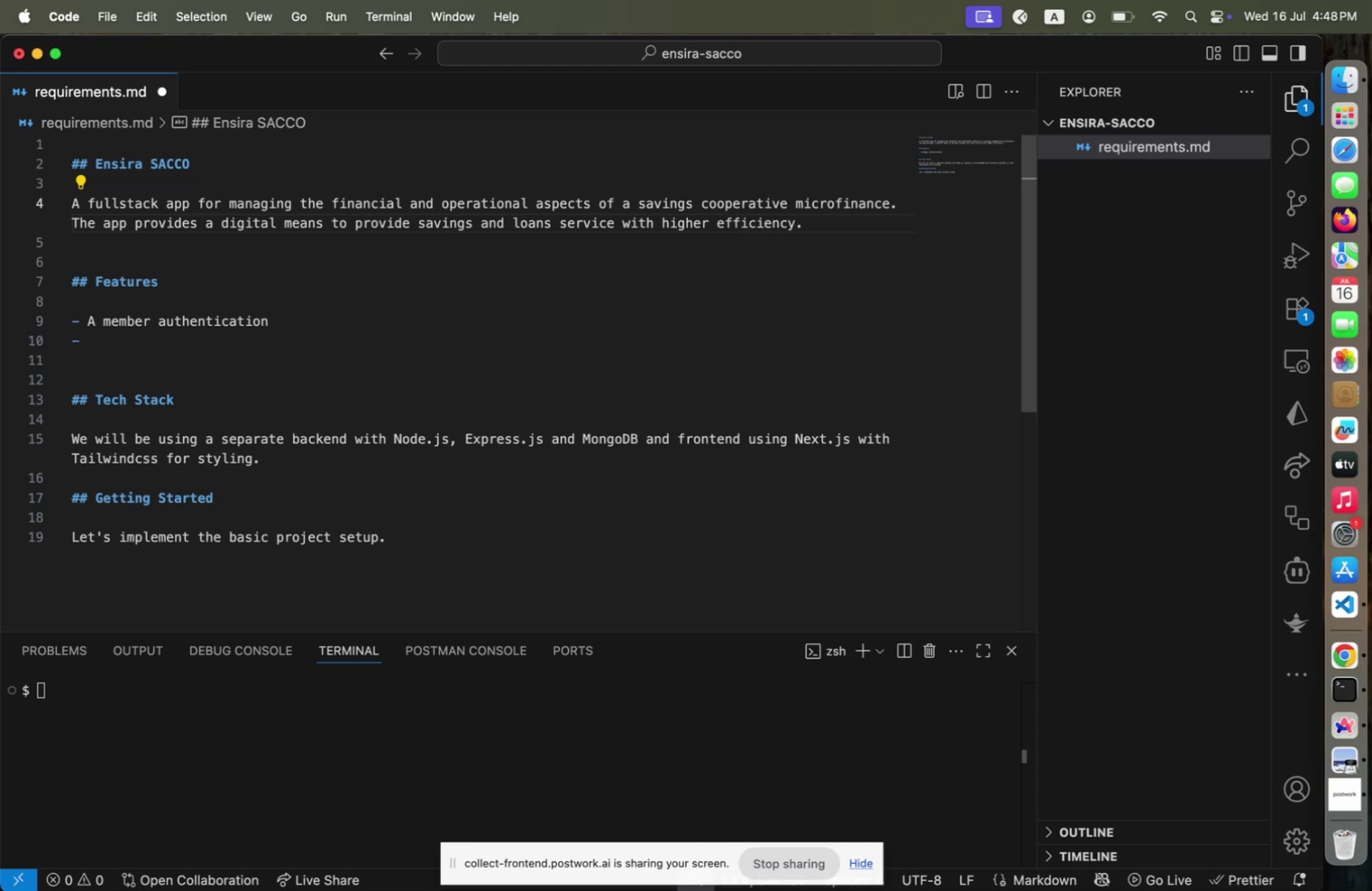 
key(Meta+CommandLeft)
 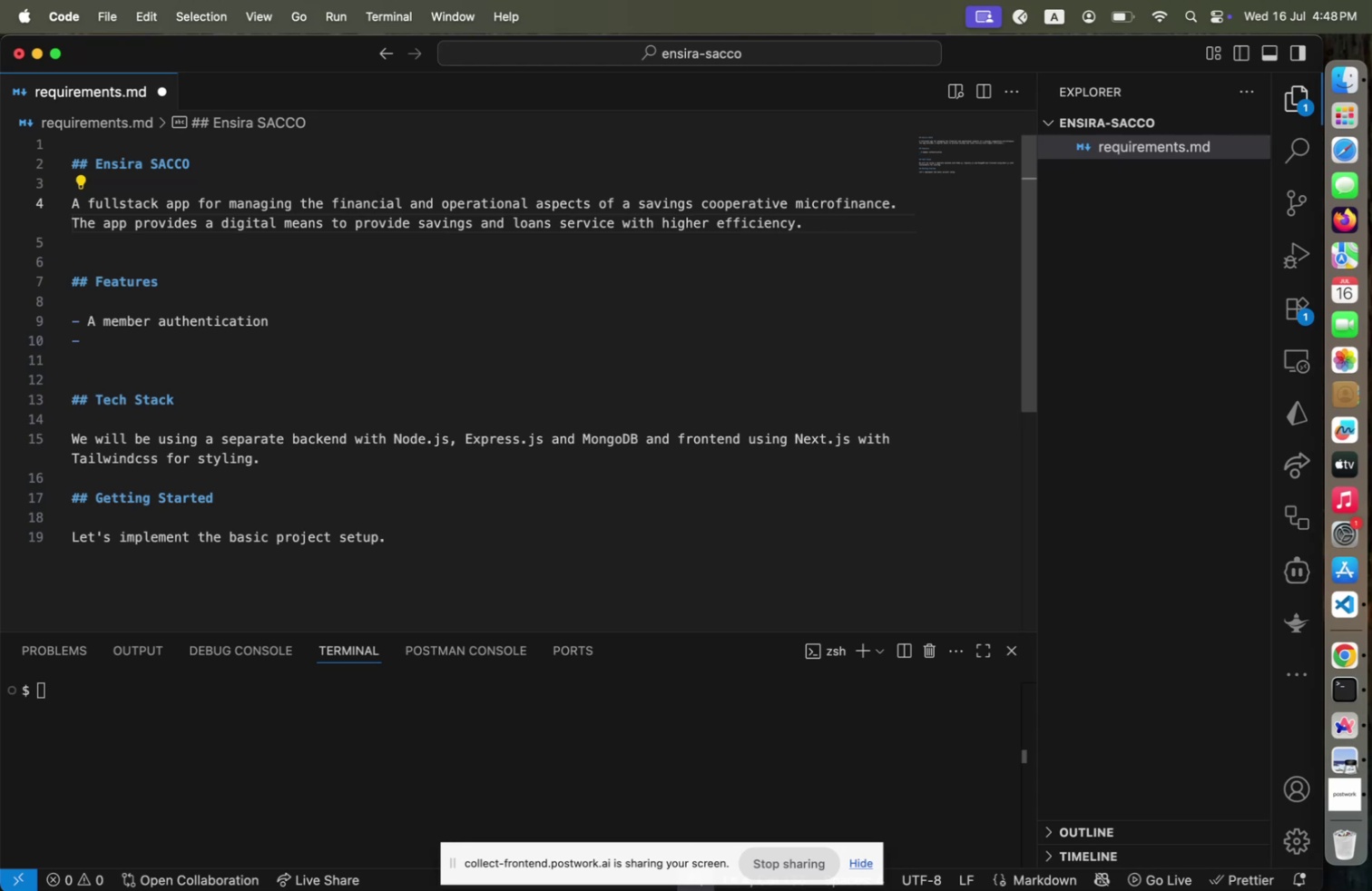 
key(Meta+S)
 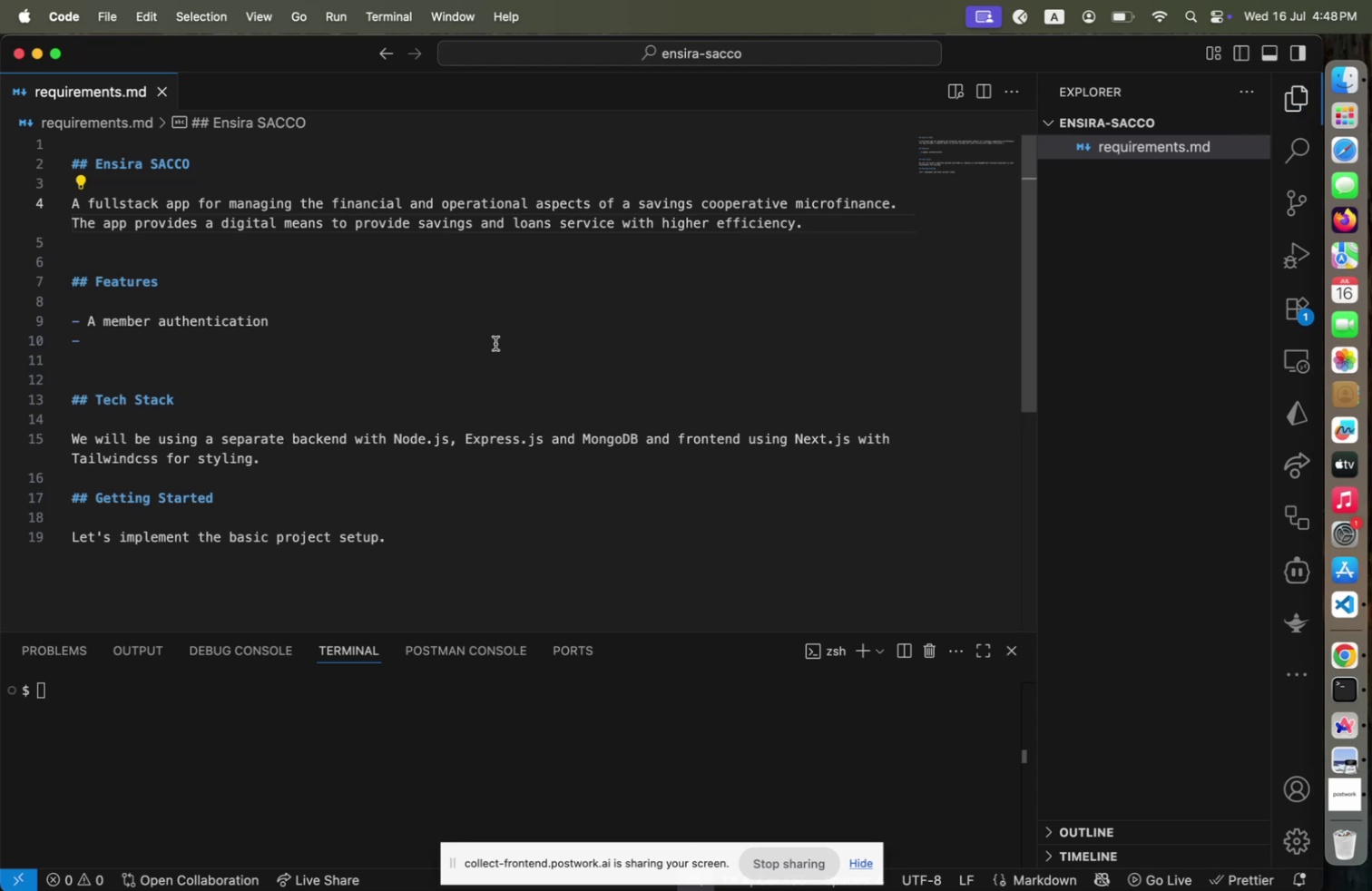 
left_click([497, 328])
 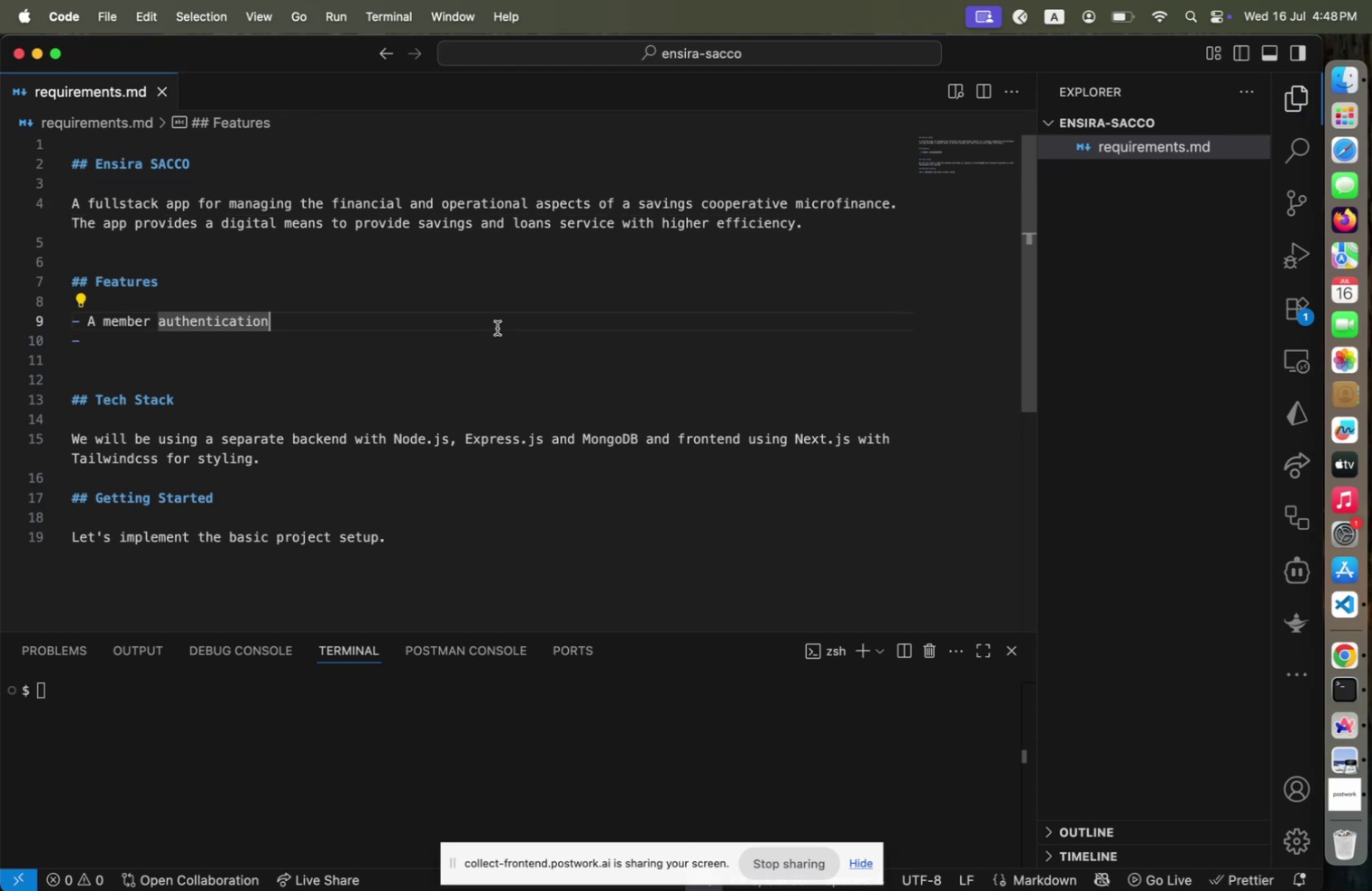 
hold_key(key=ShiftLeft, duration=2.08)
 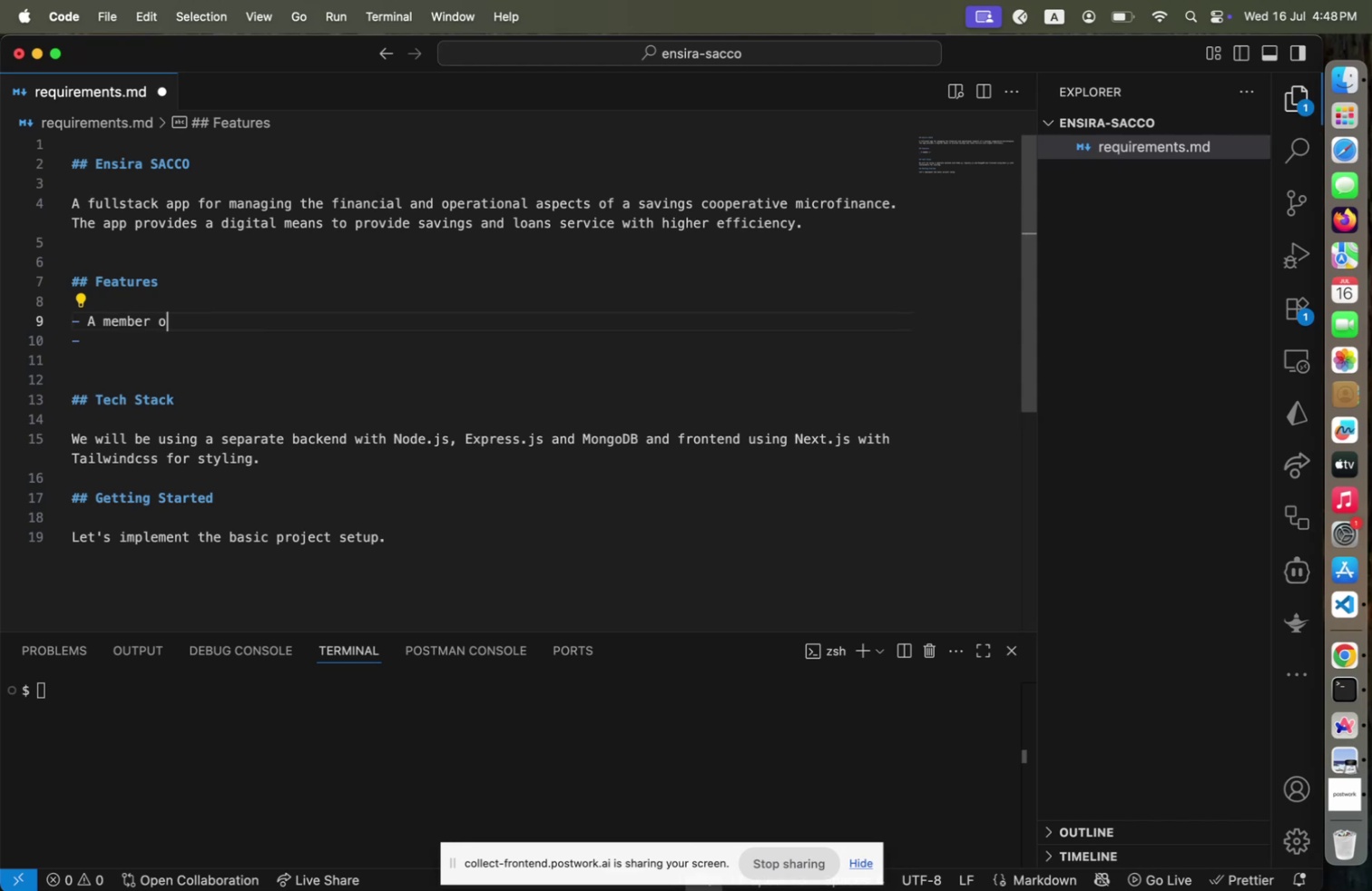 
hold_key(key=ArrowLeft, duration=1.5)
 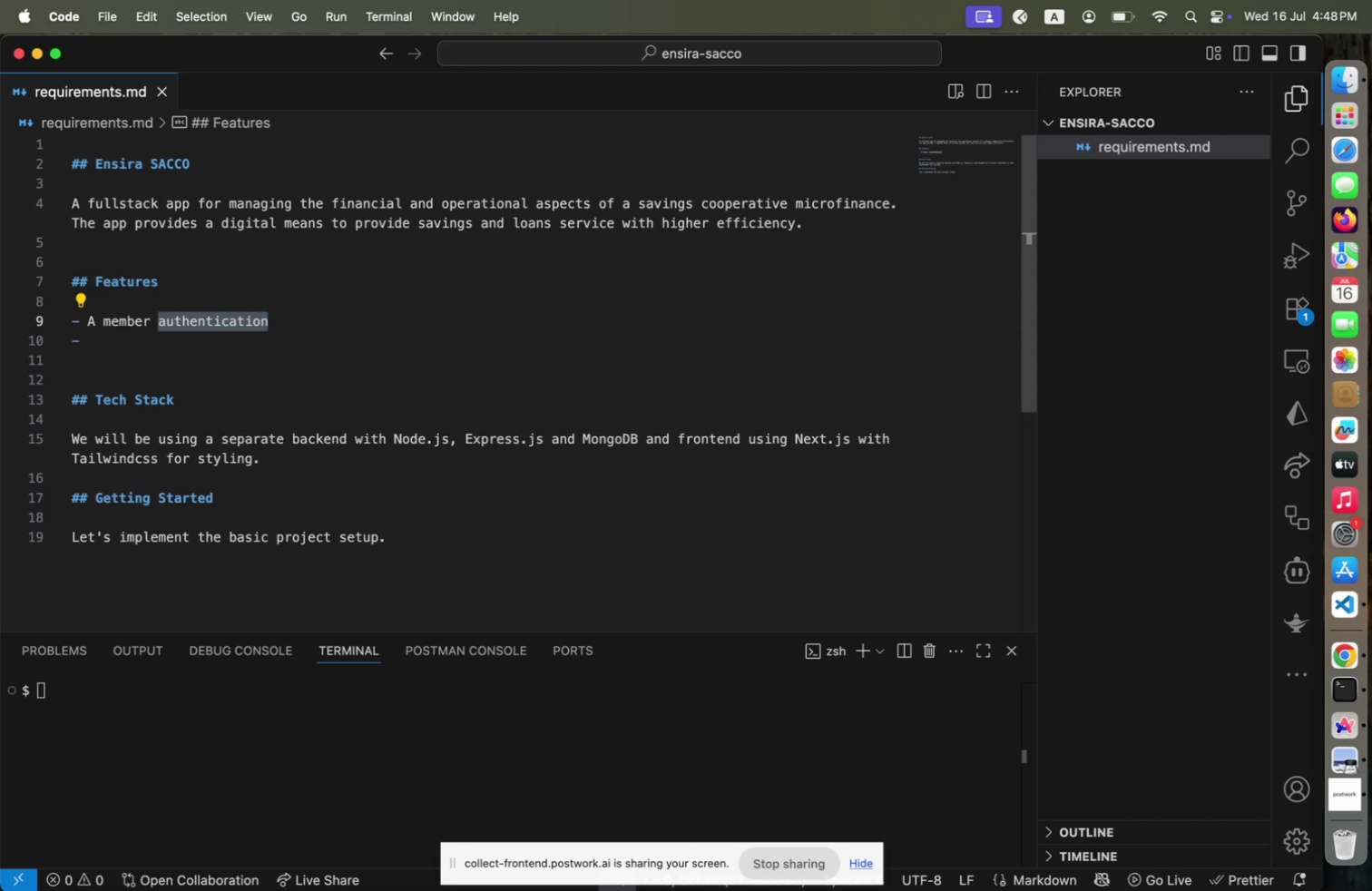 
type(onboarding)
 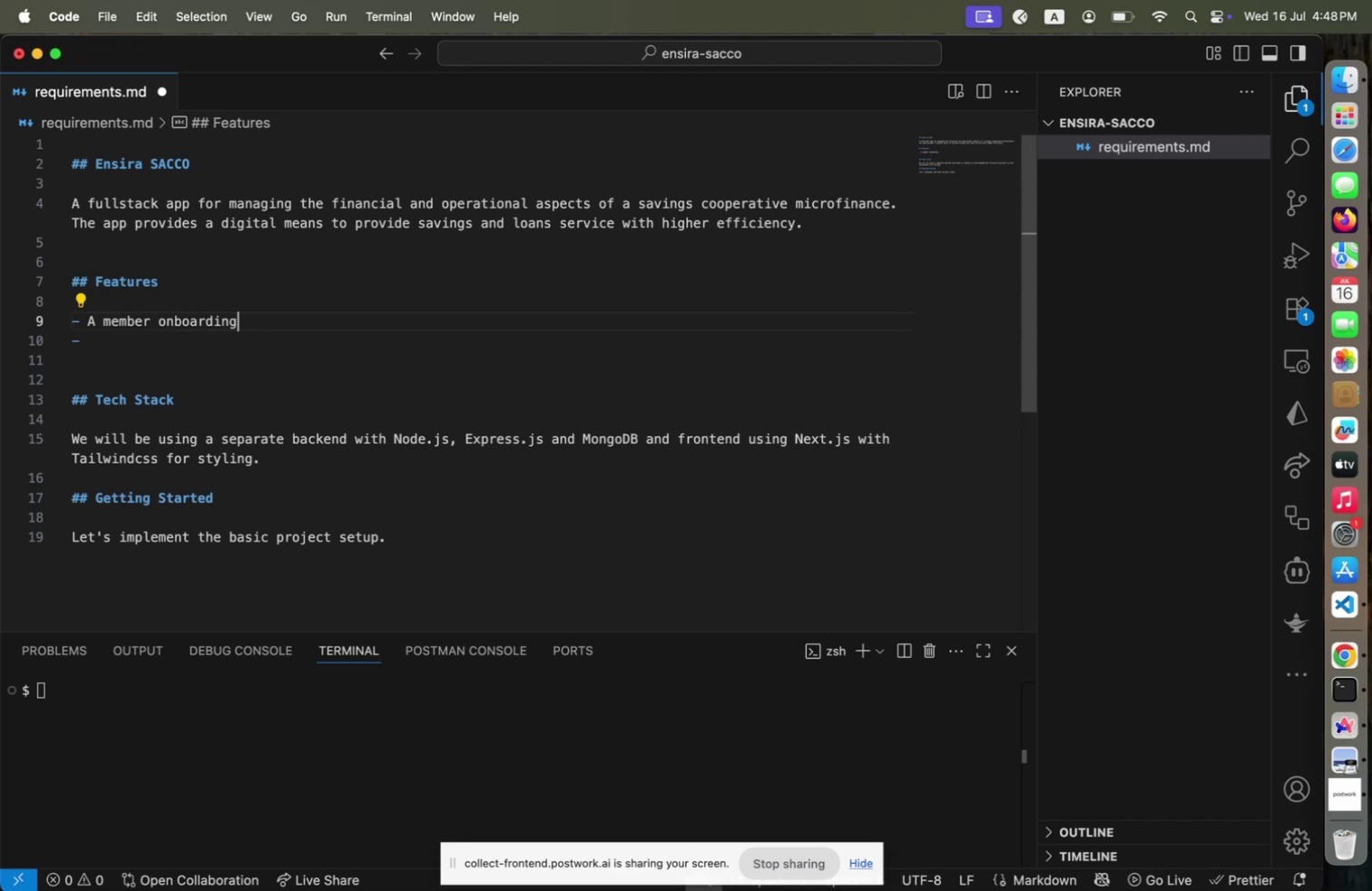 
key(ArrowDown)
 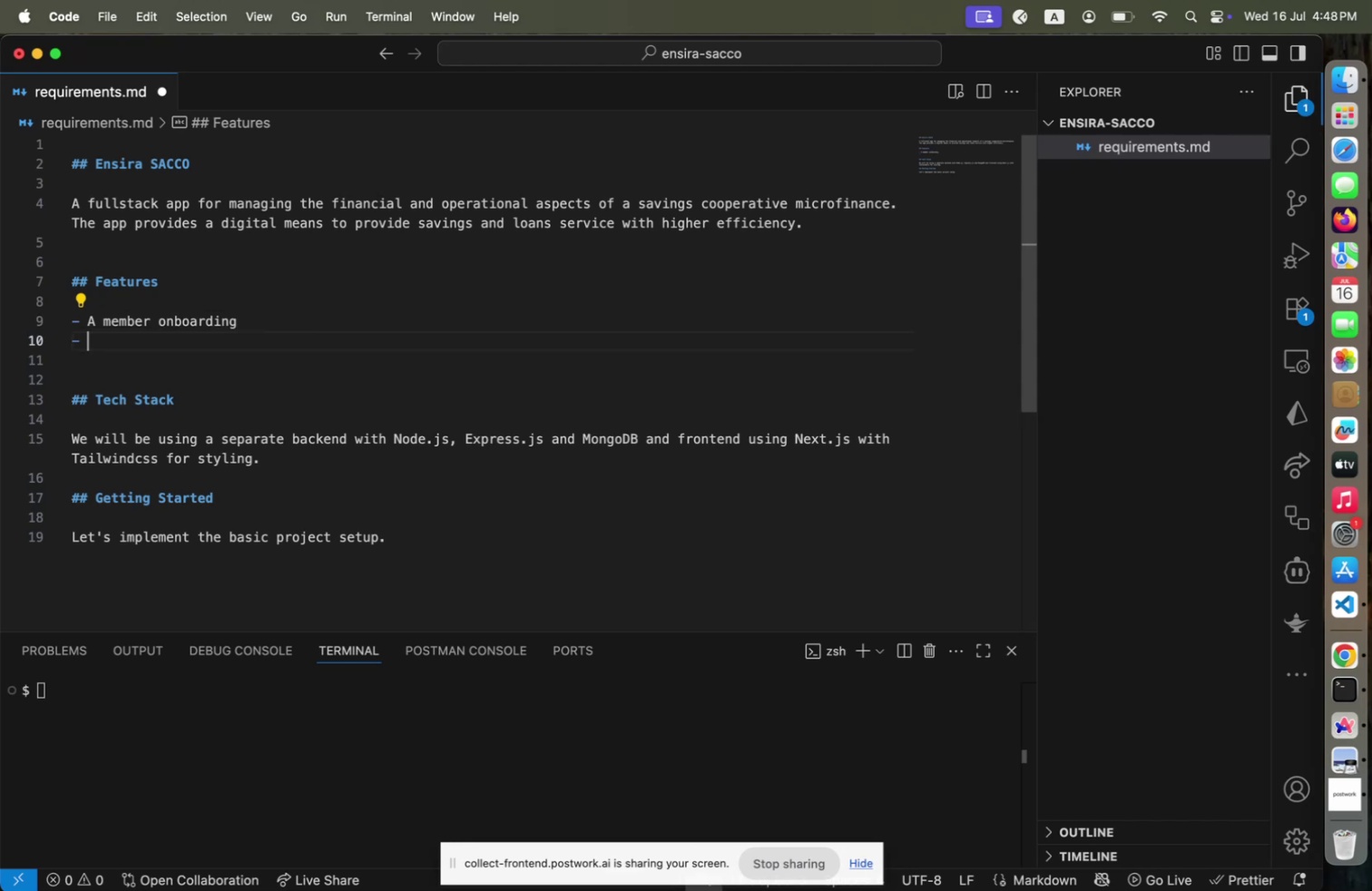 
type(savings management)
 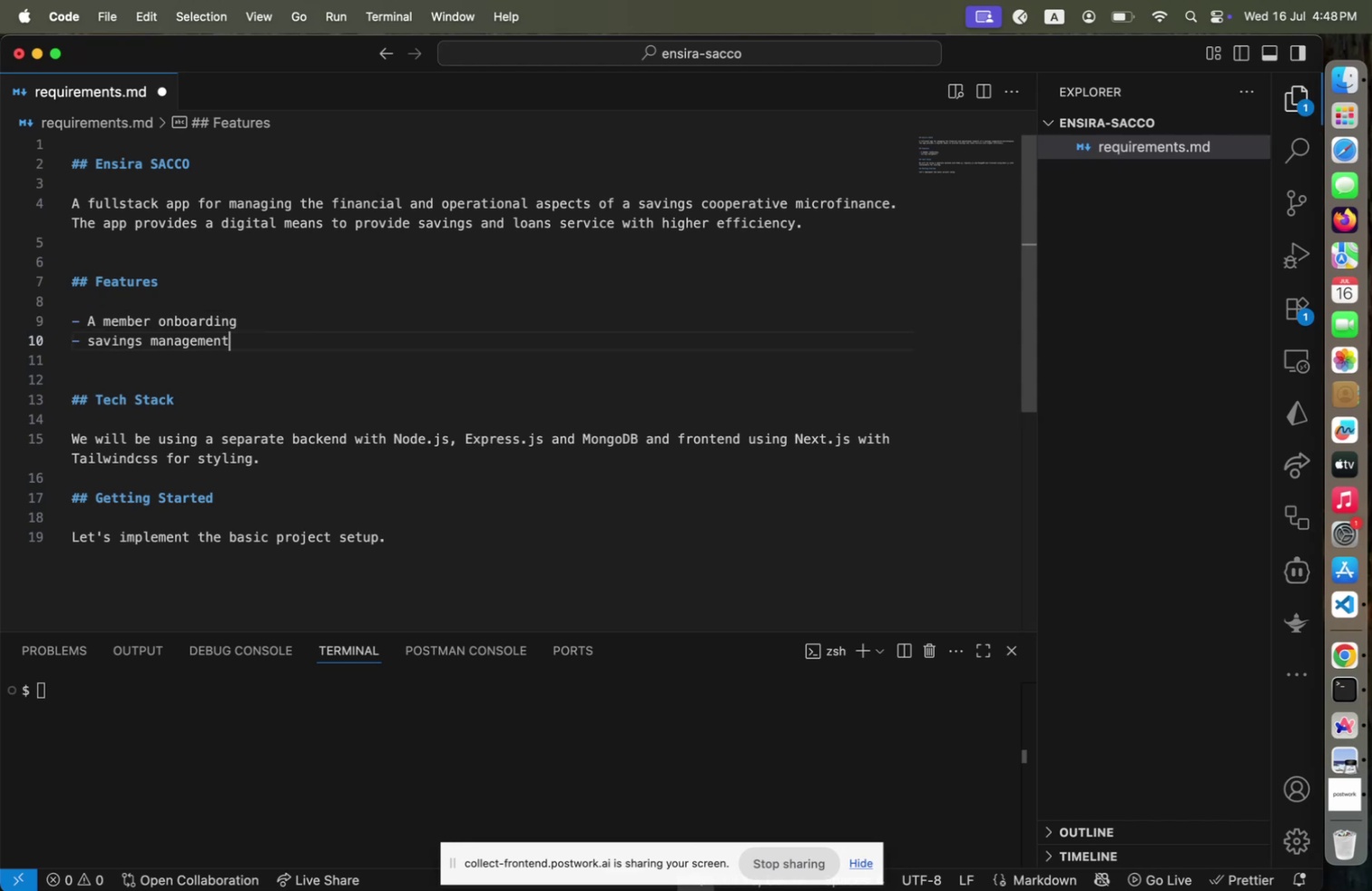 
key(Enter)
 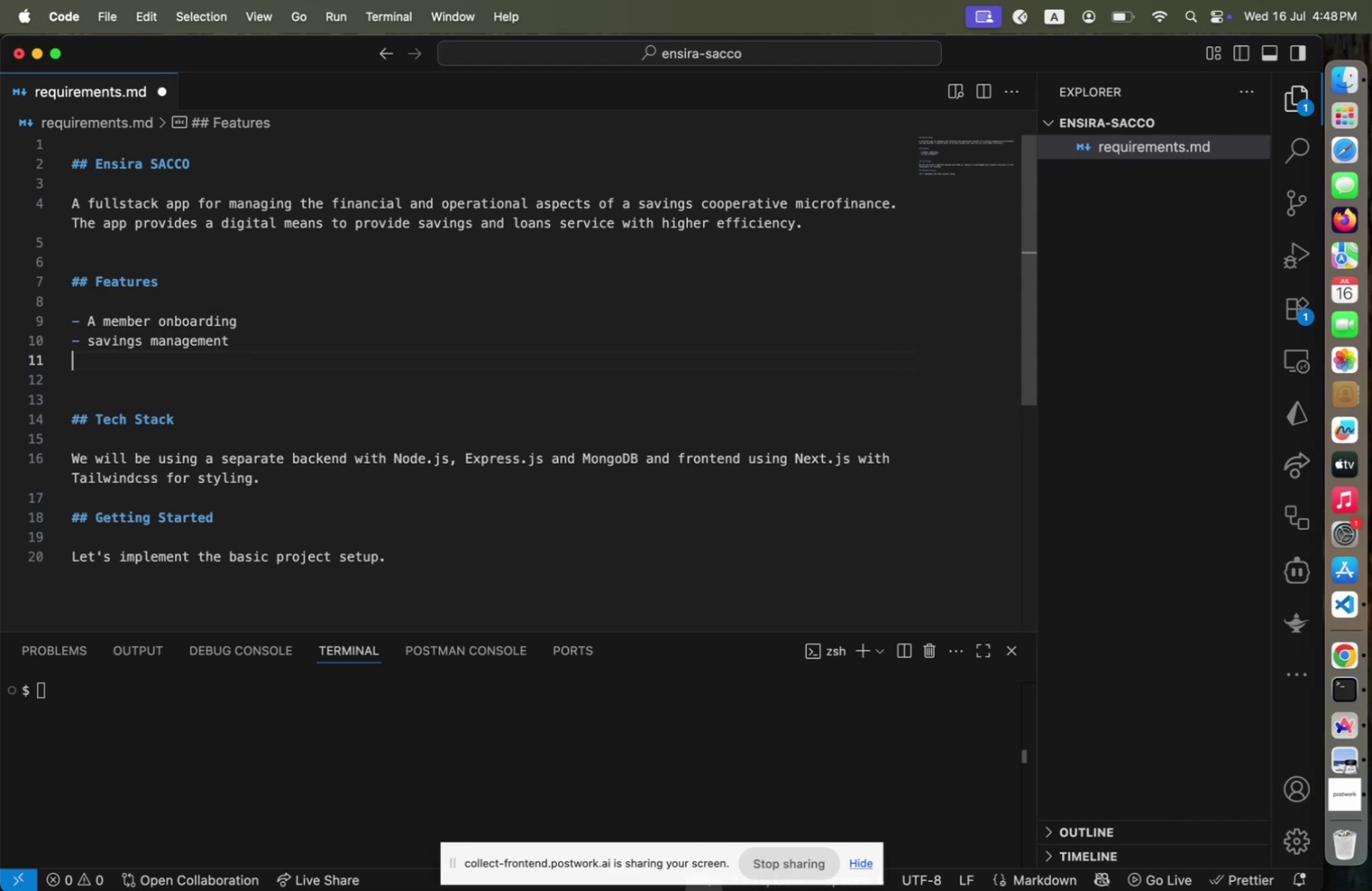 
type(- loans management)
 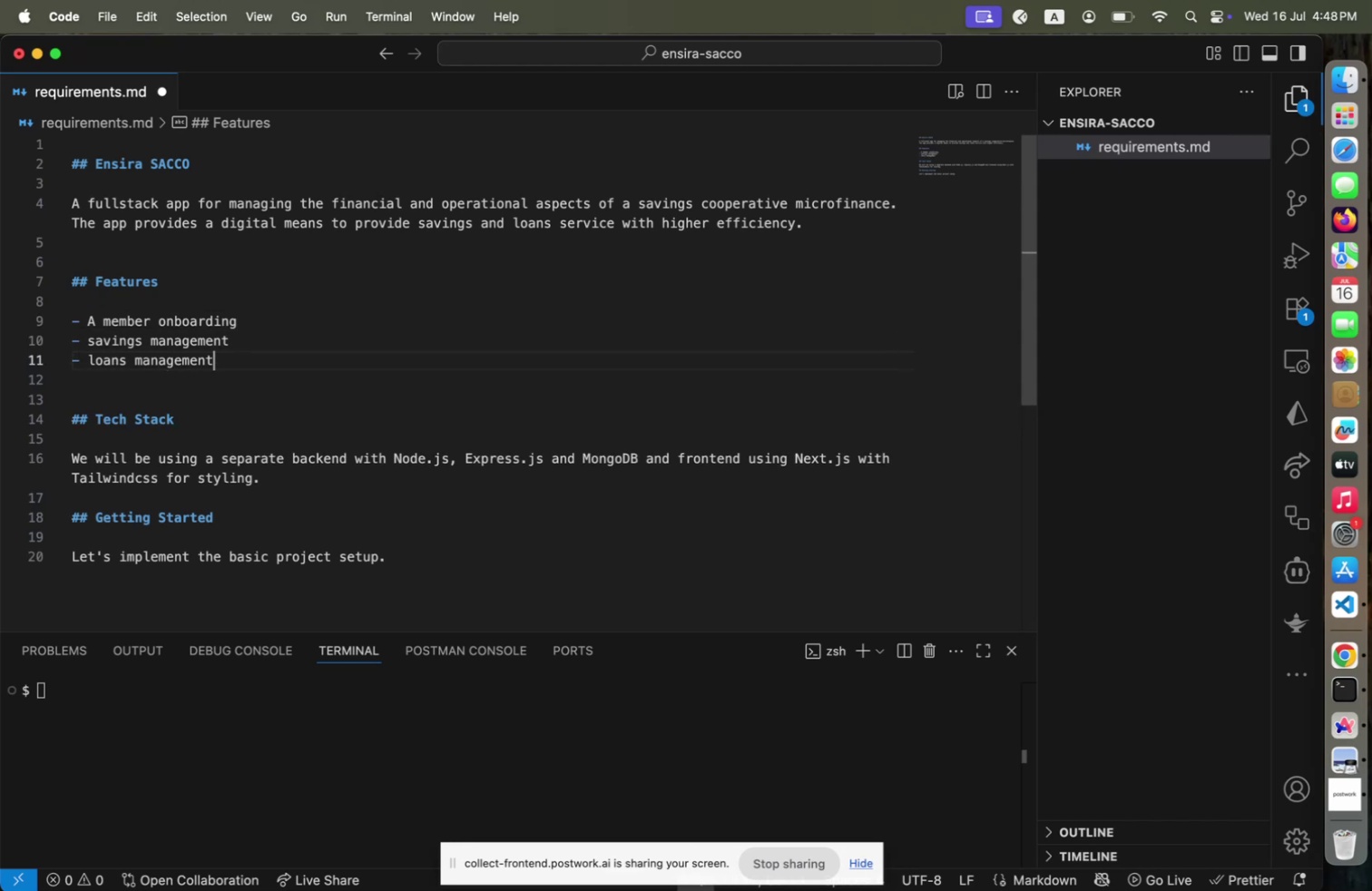 
key(Enter)
 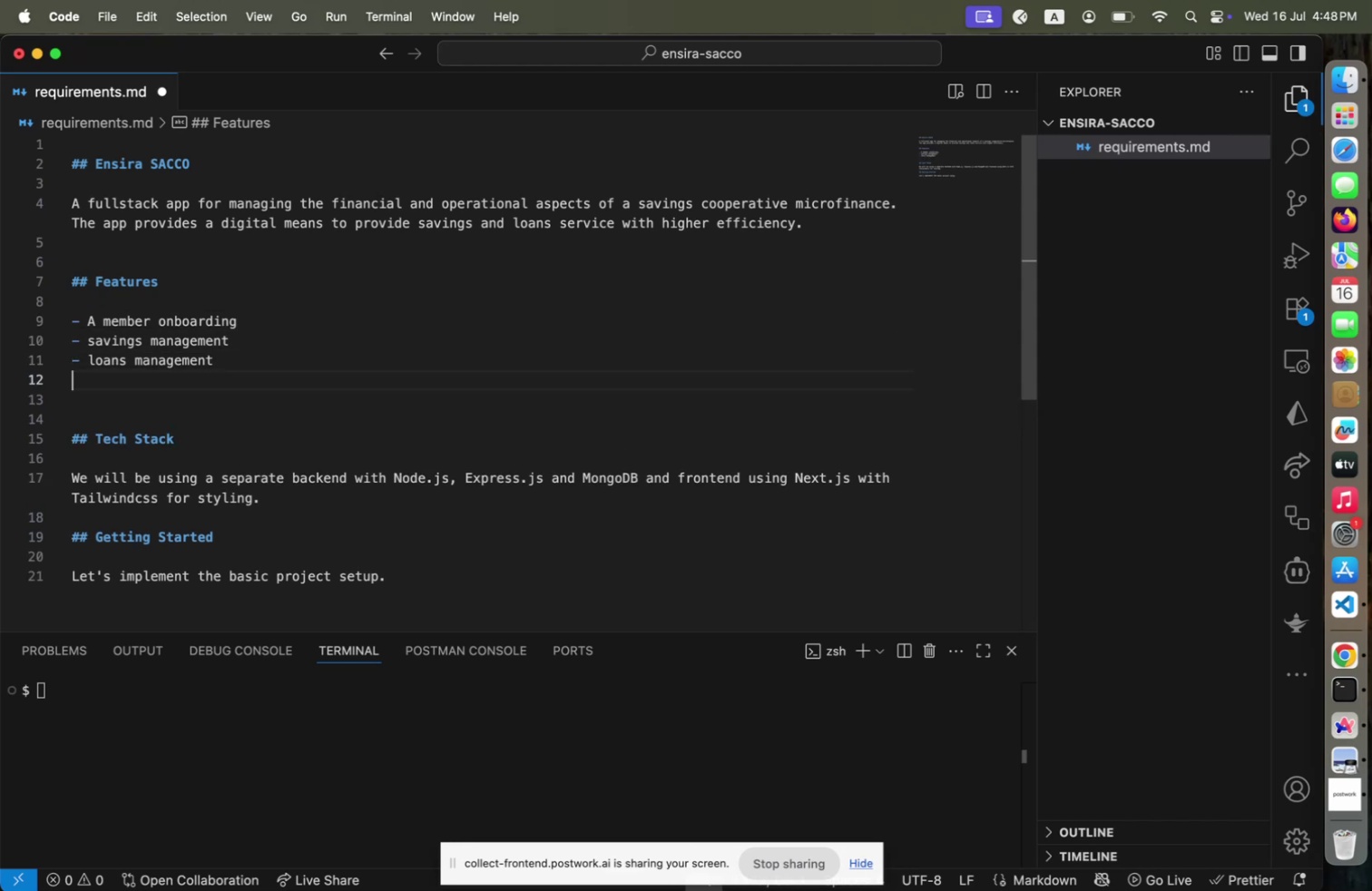 
key(Minus)
 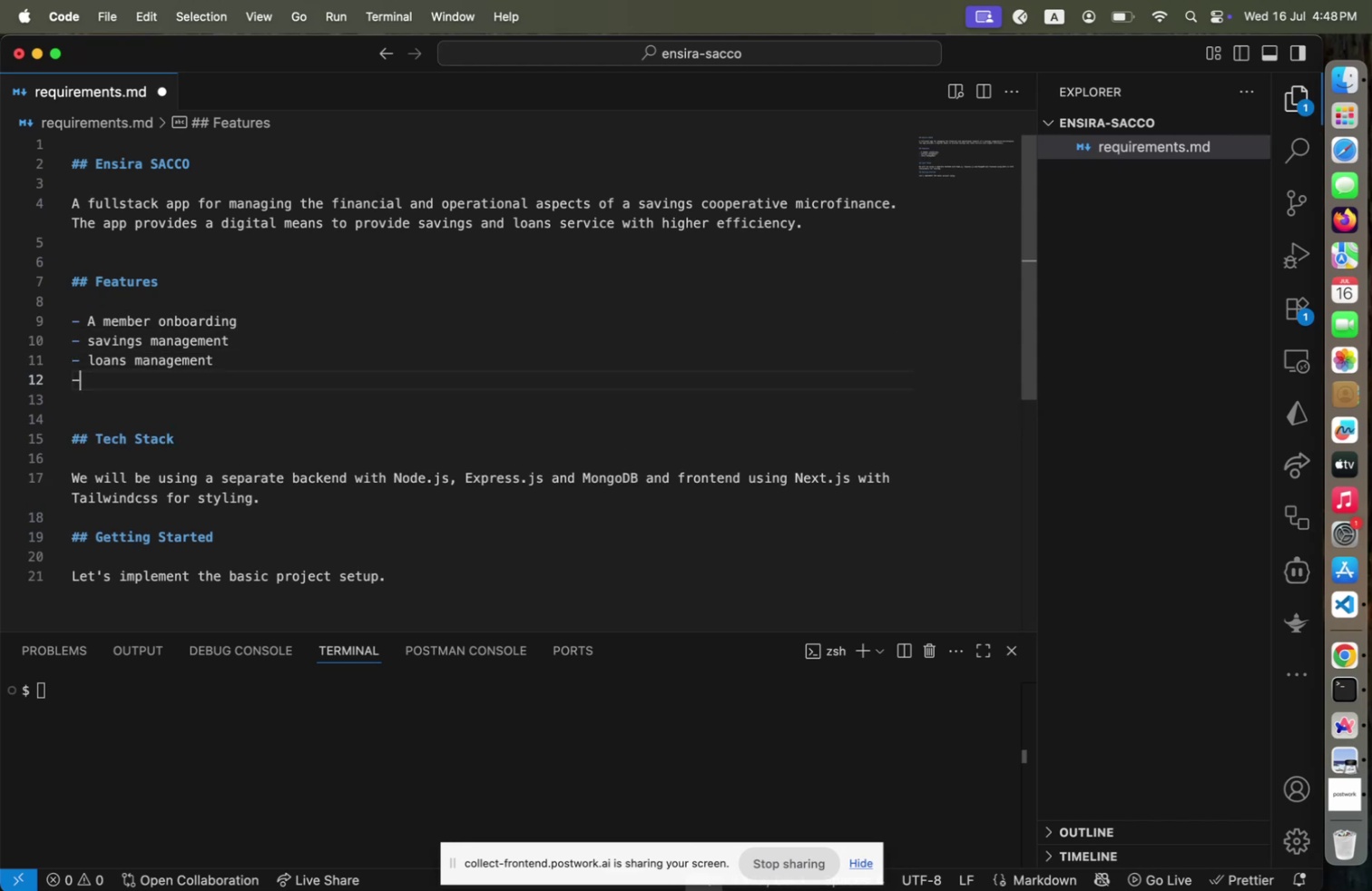 
key(Space)
 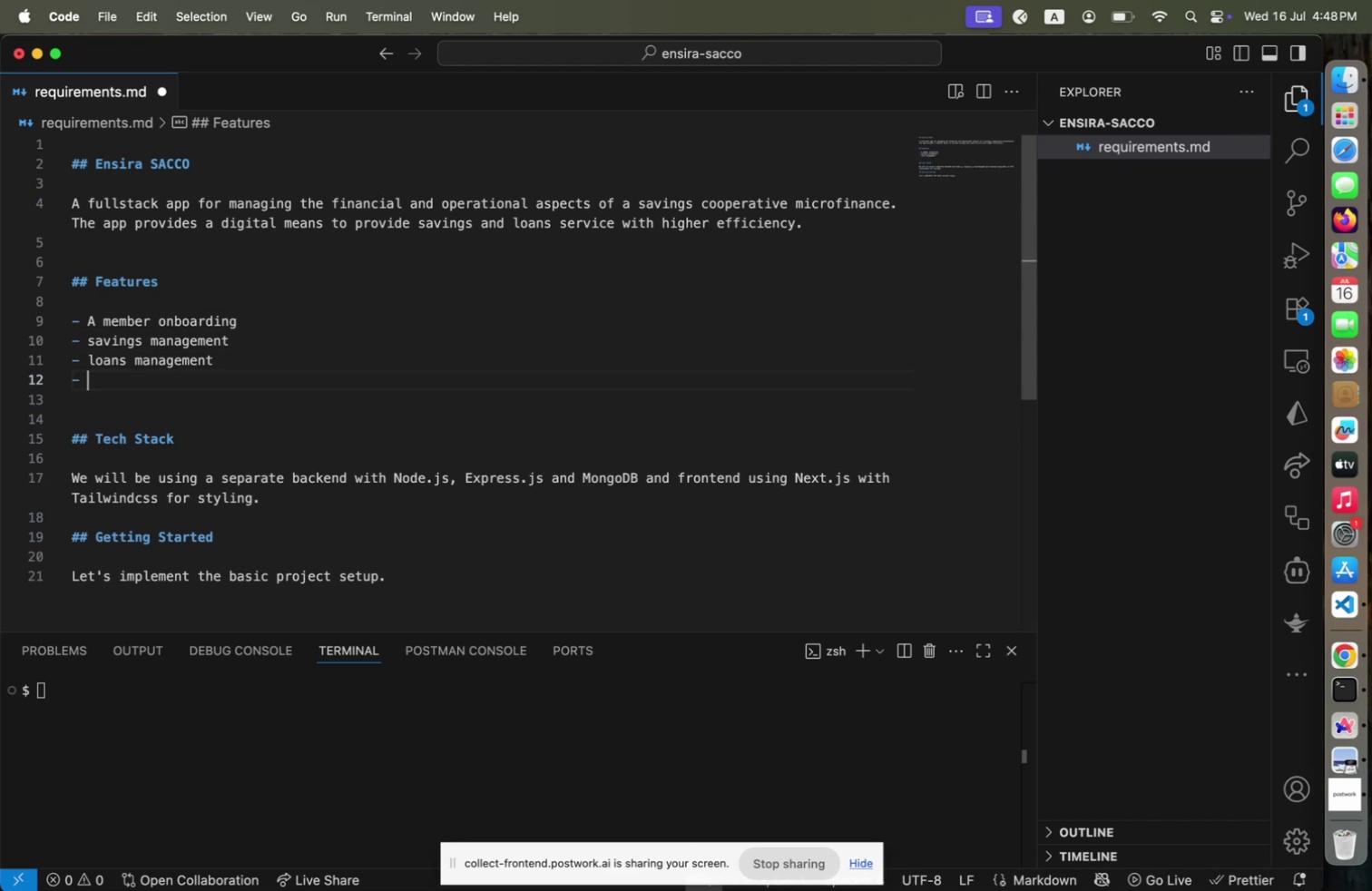 
key(ArrowUp)
 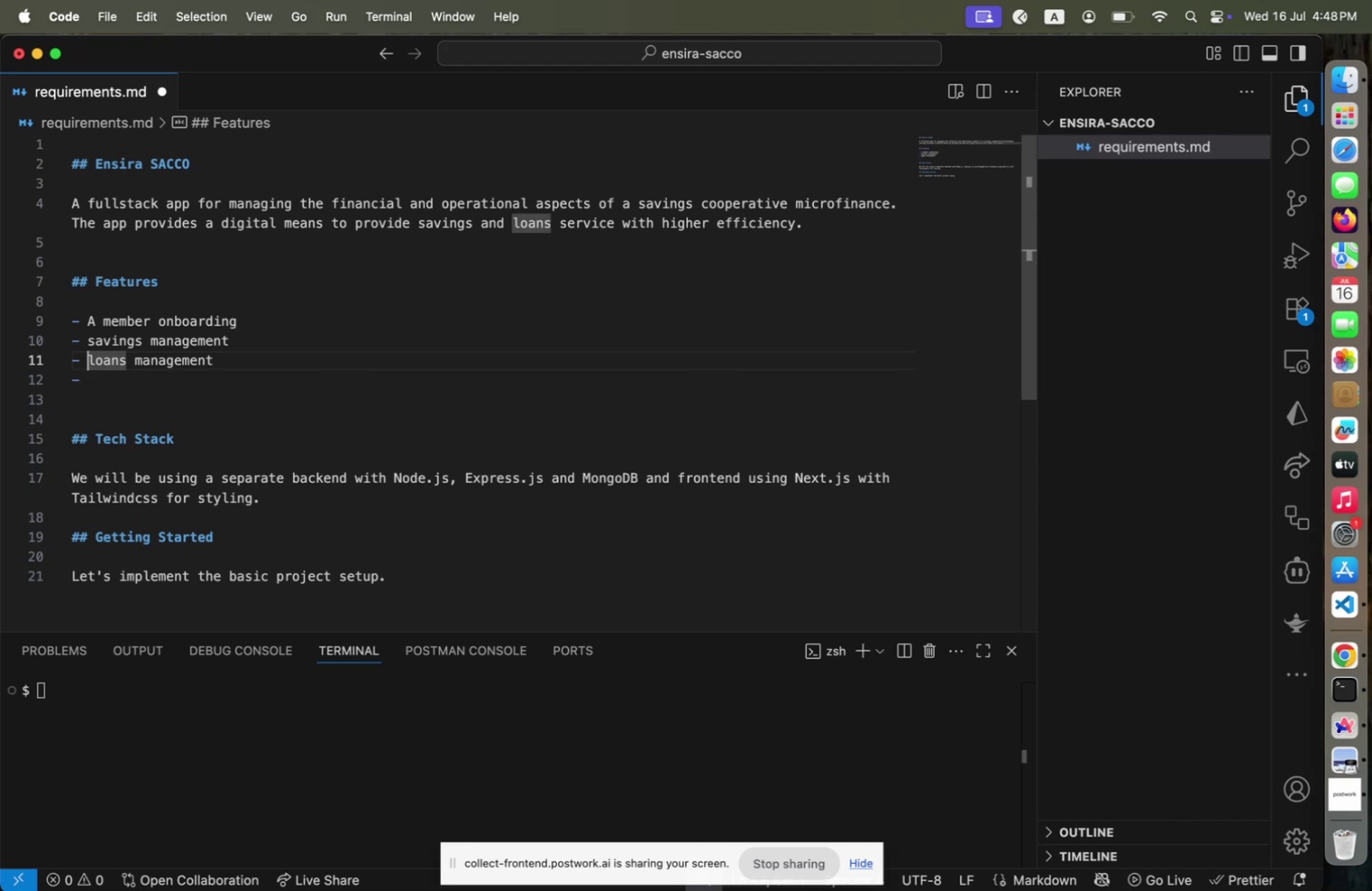 
key(ArrowUp)
 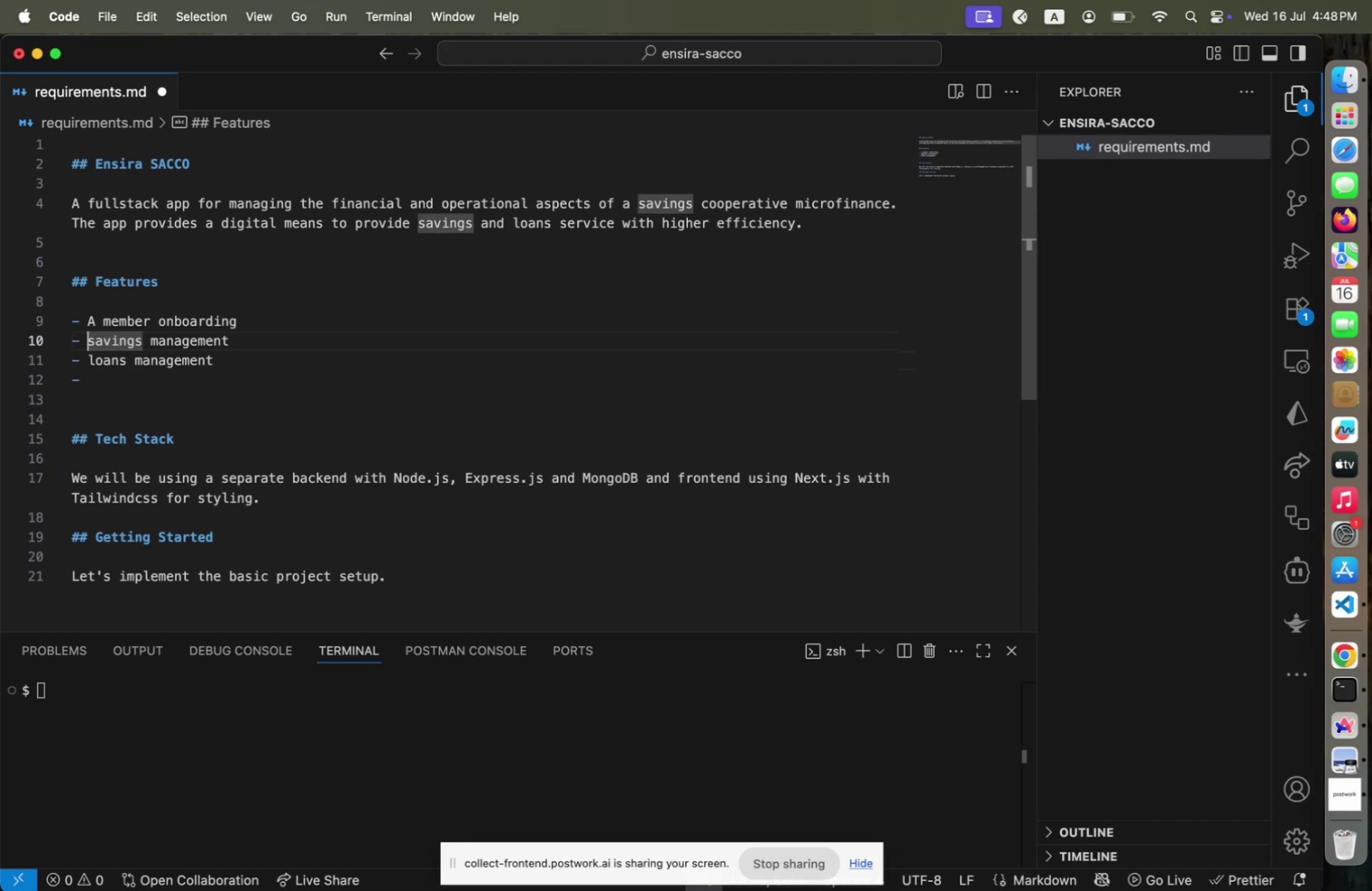 
key(Shift+ArrowRight)
 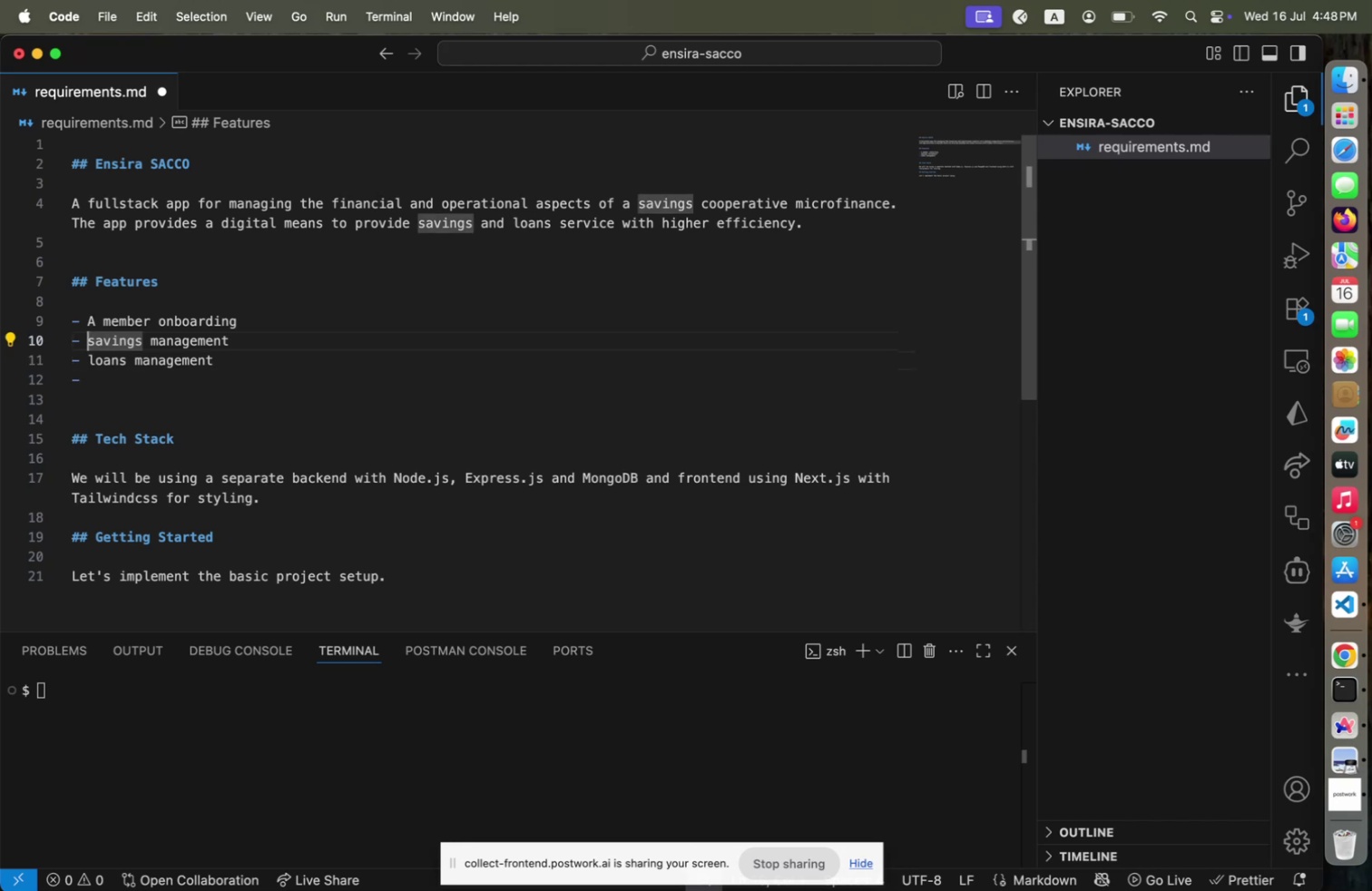 
key(Shift+S)
 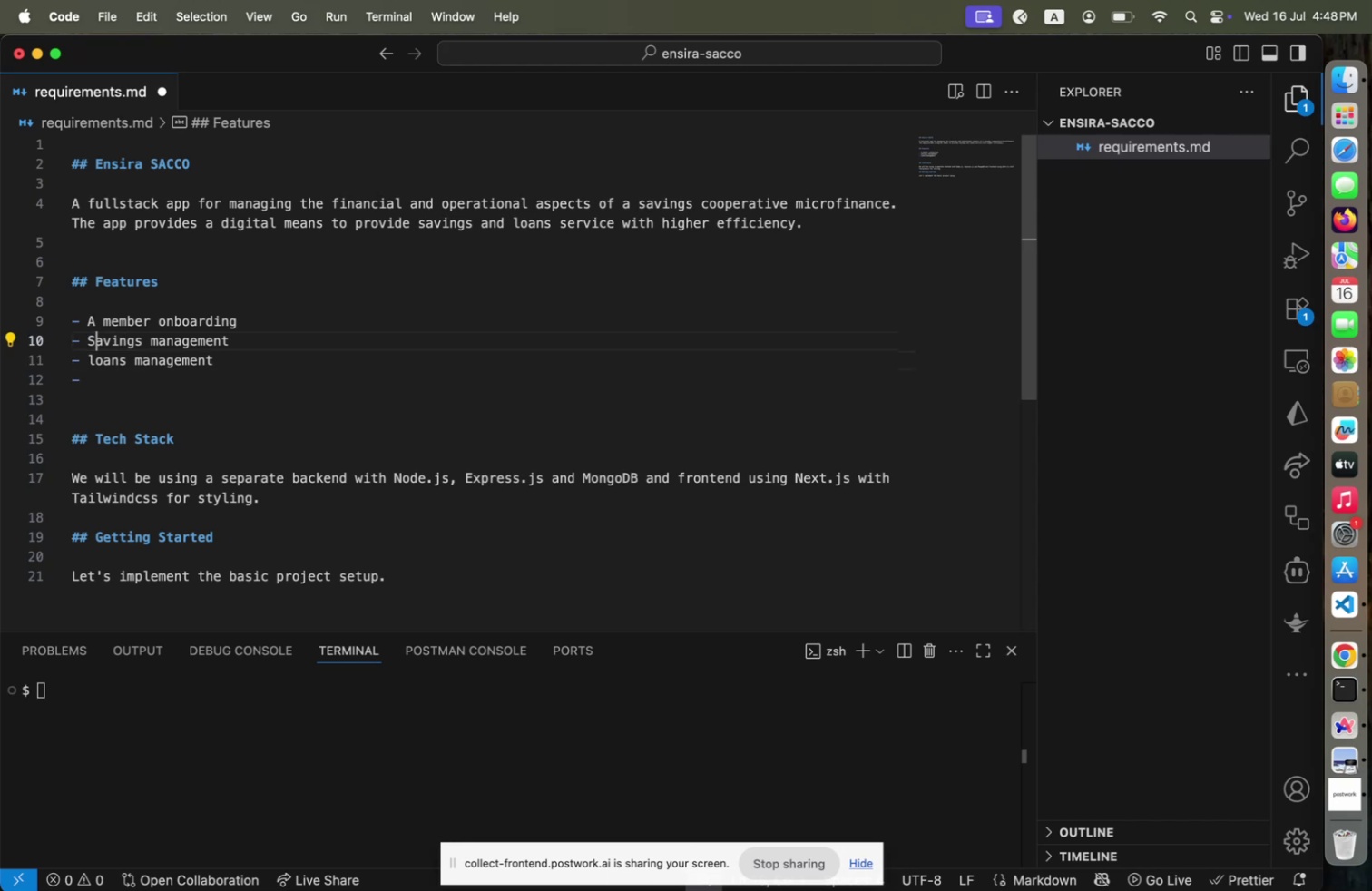 
key(ArrowDown)
 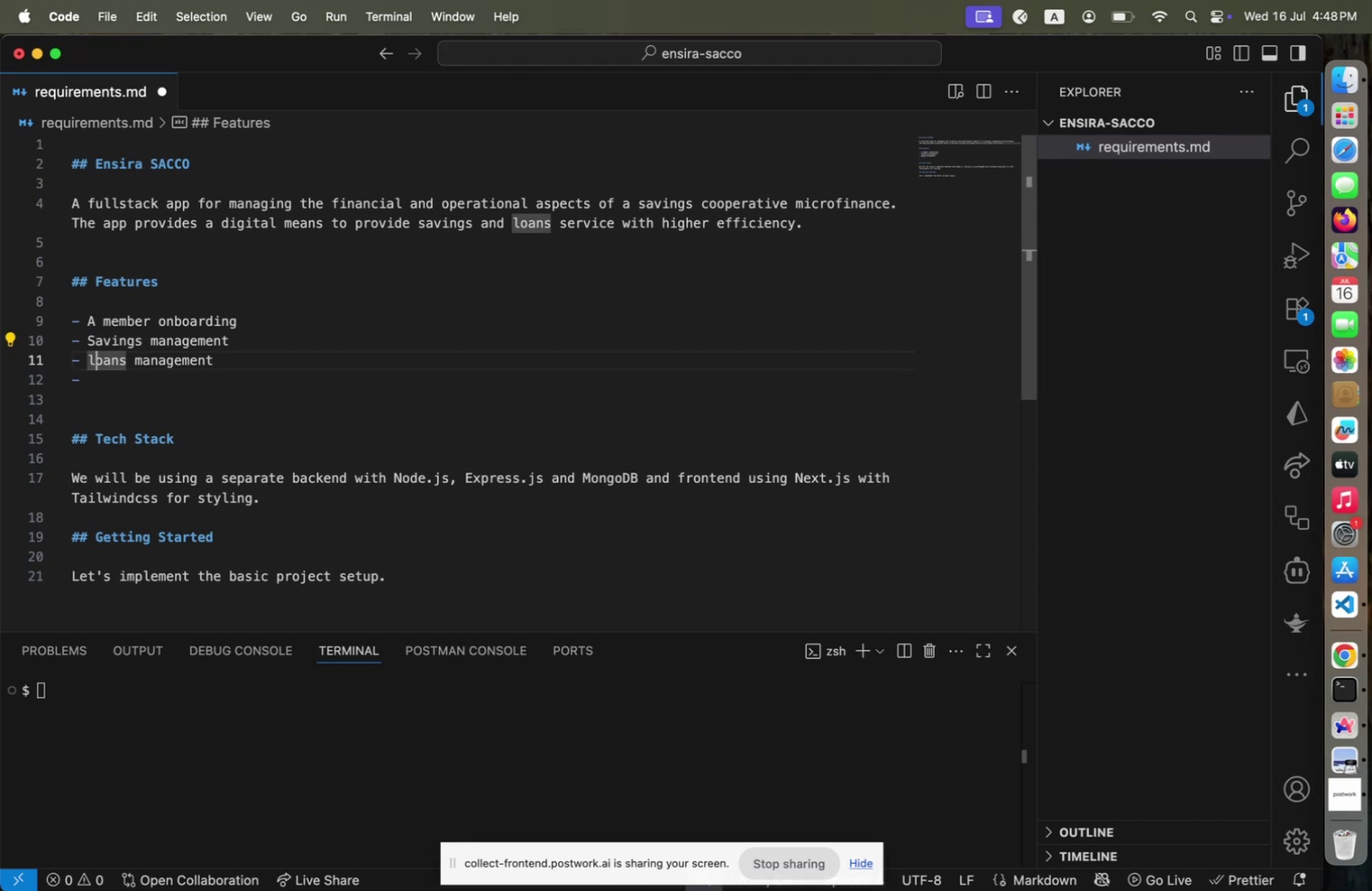 
key(Shift+ArrowLeft)
 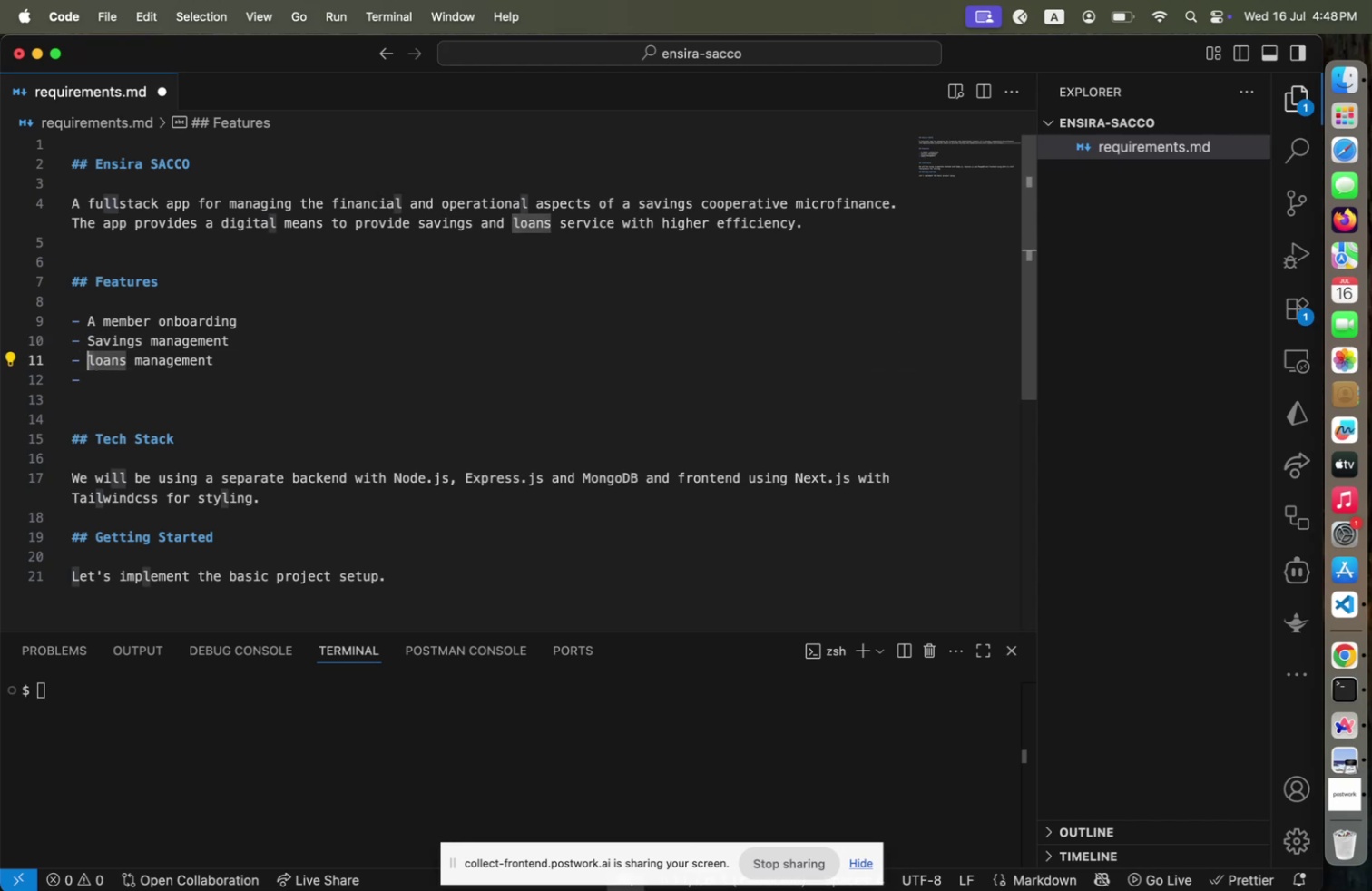 
key(Shift+ShiftLeft)
 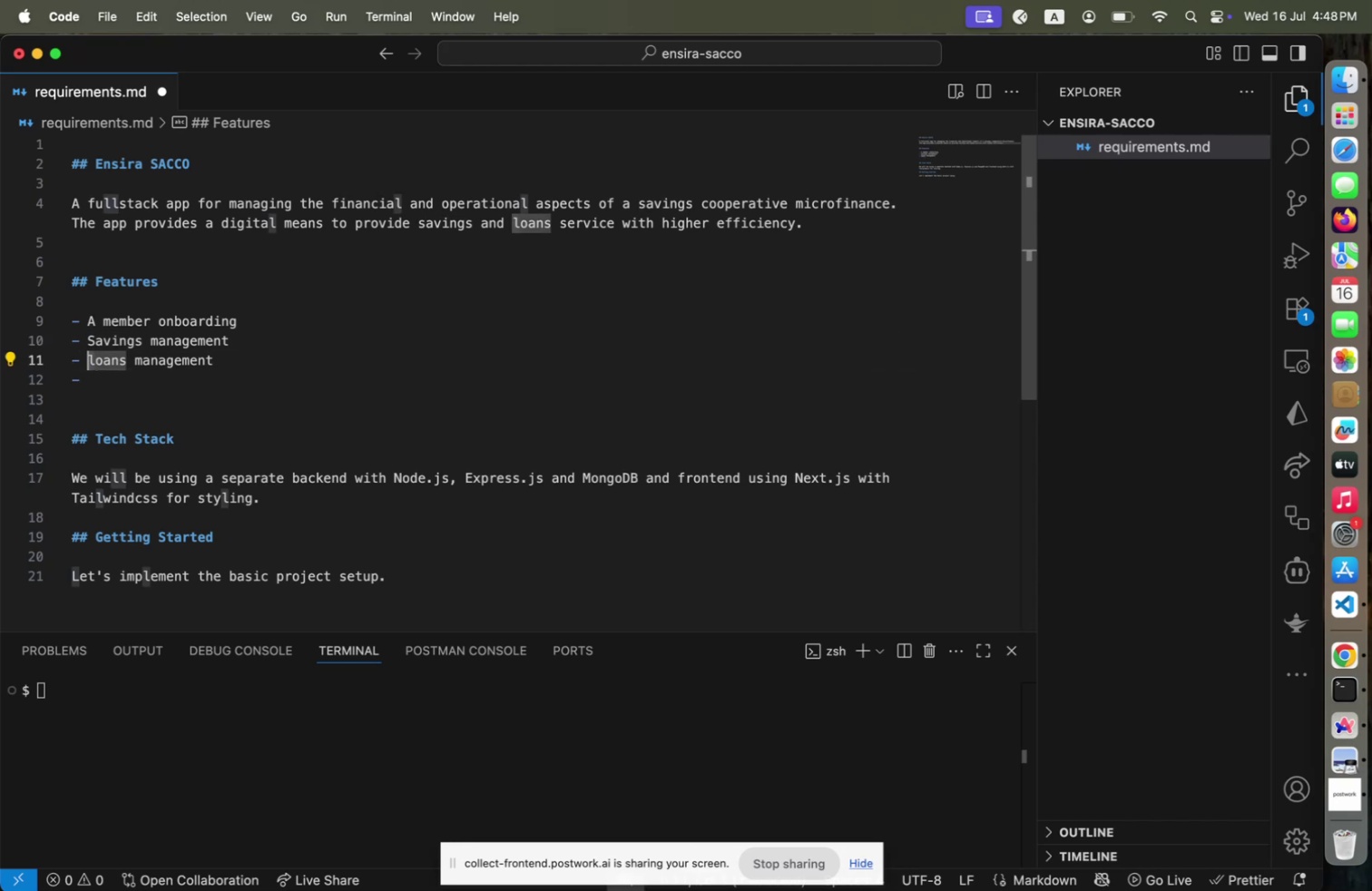 
key(Shift+L)
 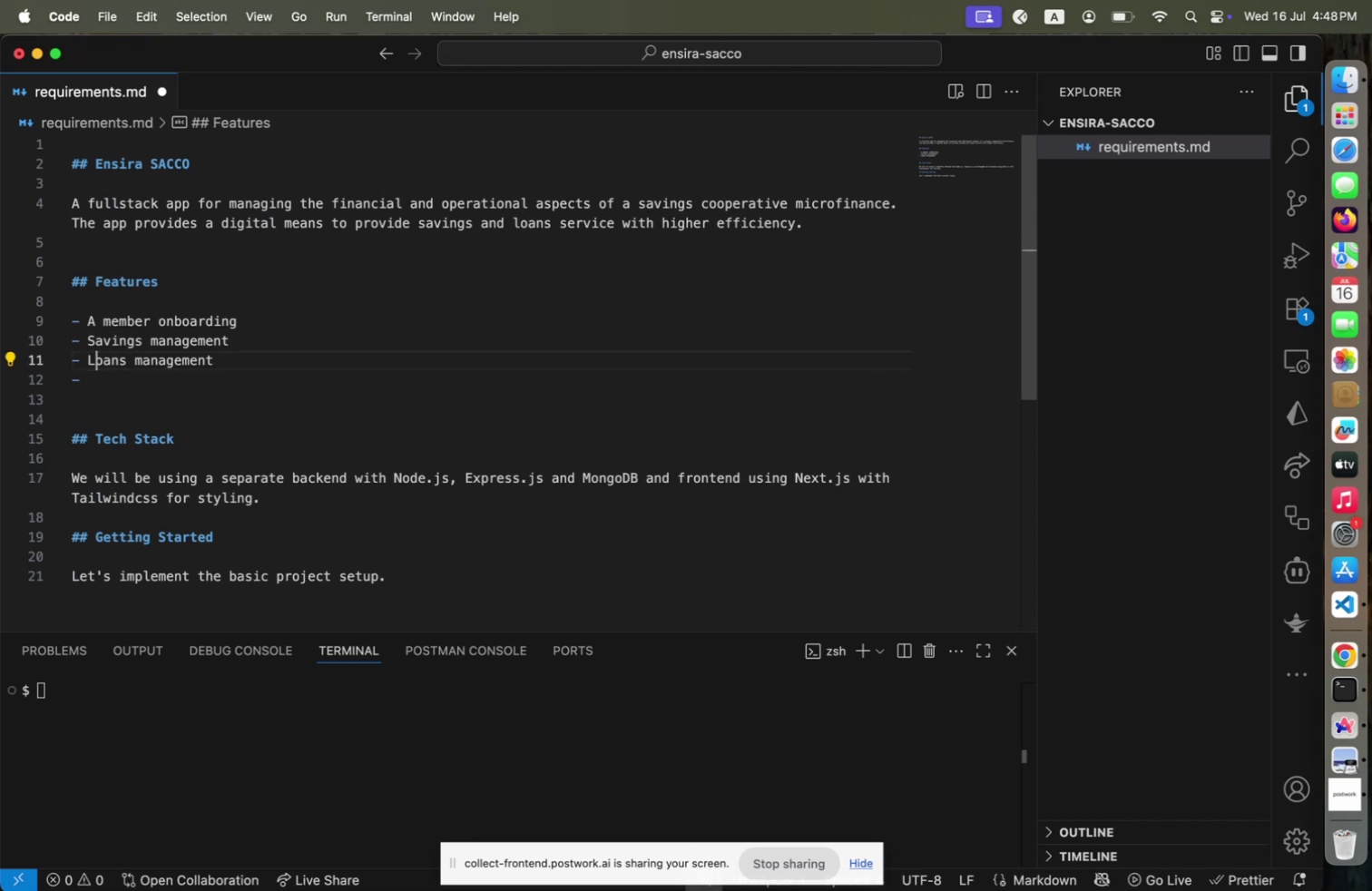 
key(ArrowUp)
 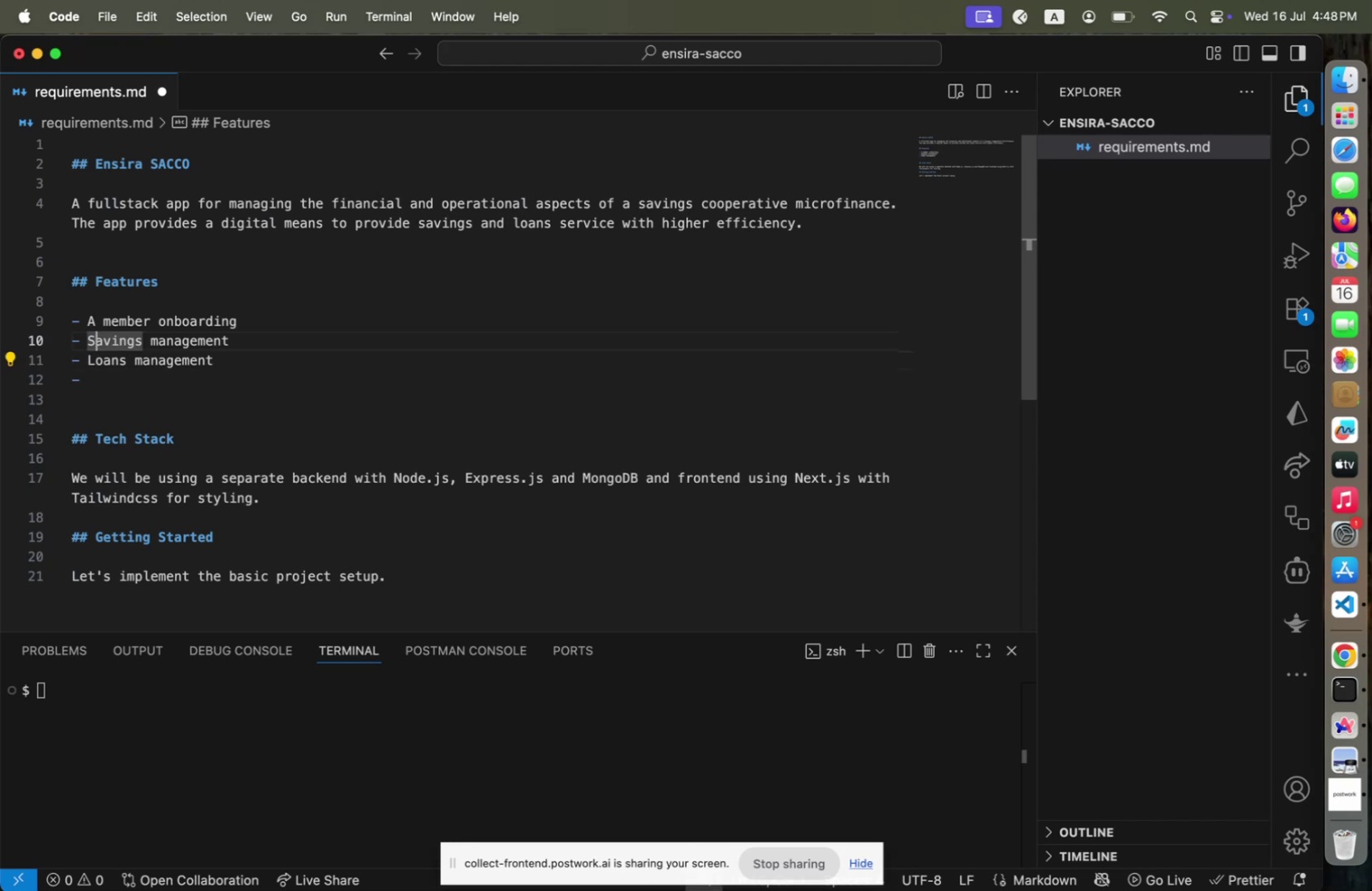 
key(ArrowUp)
 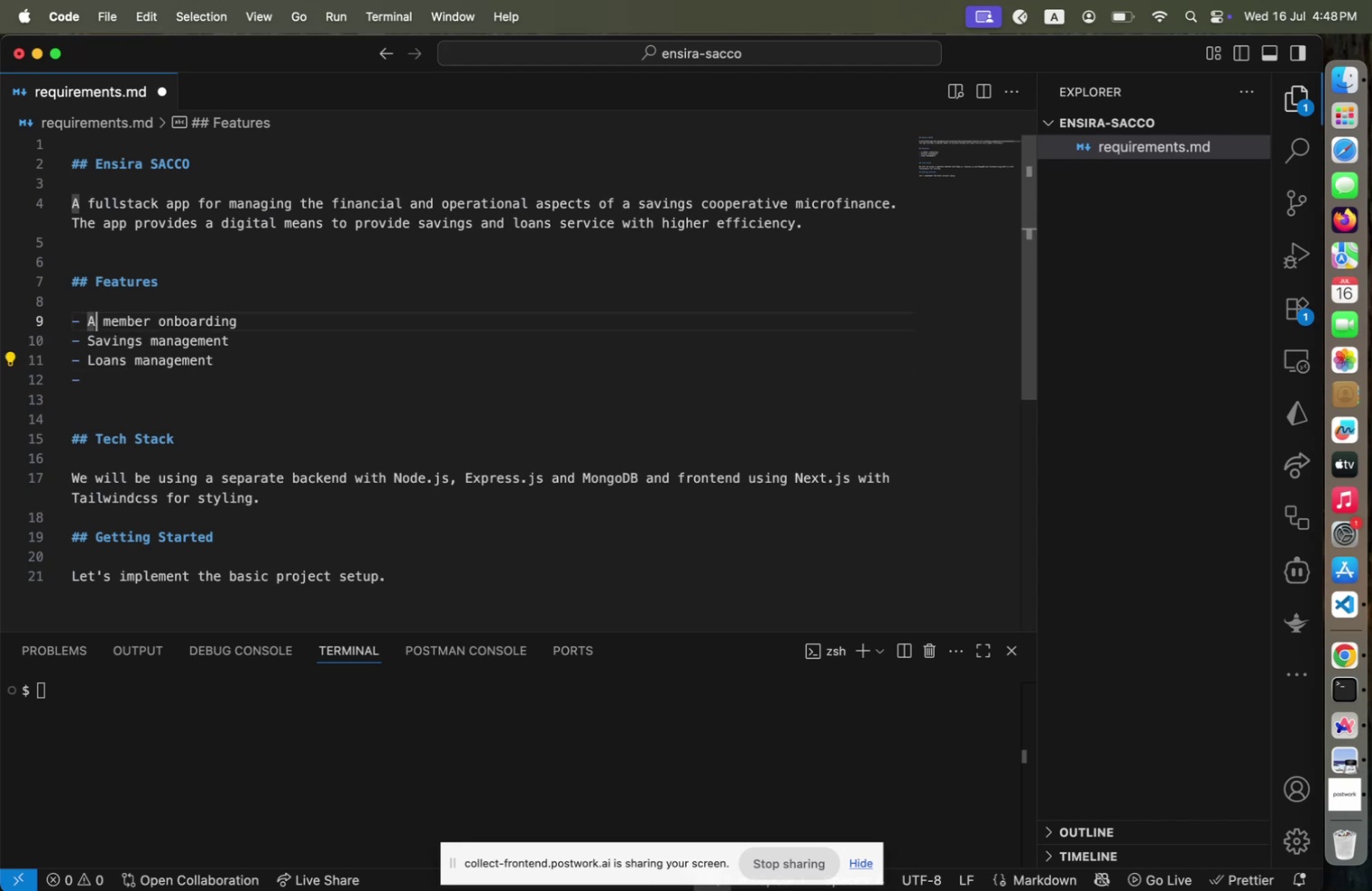 
key(ArrowDown)
 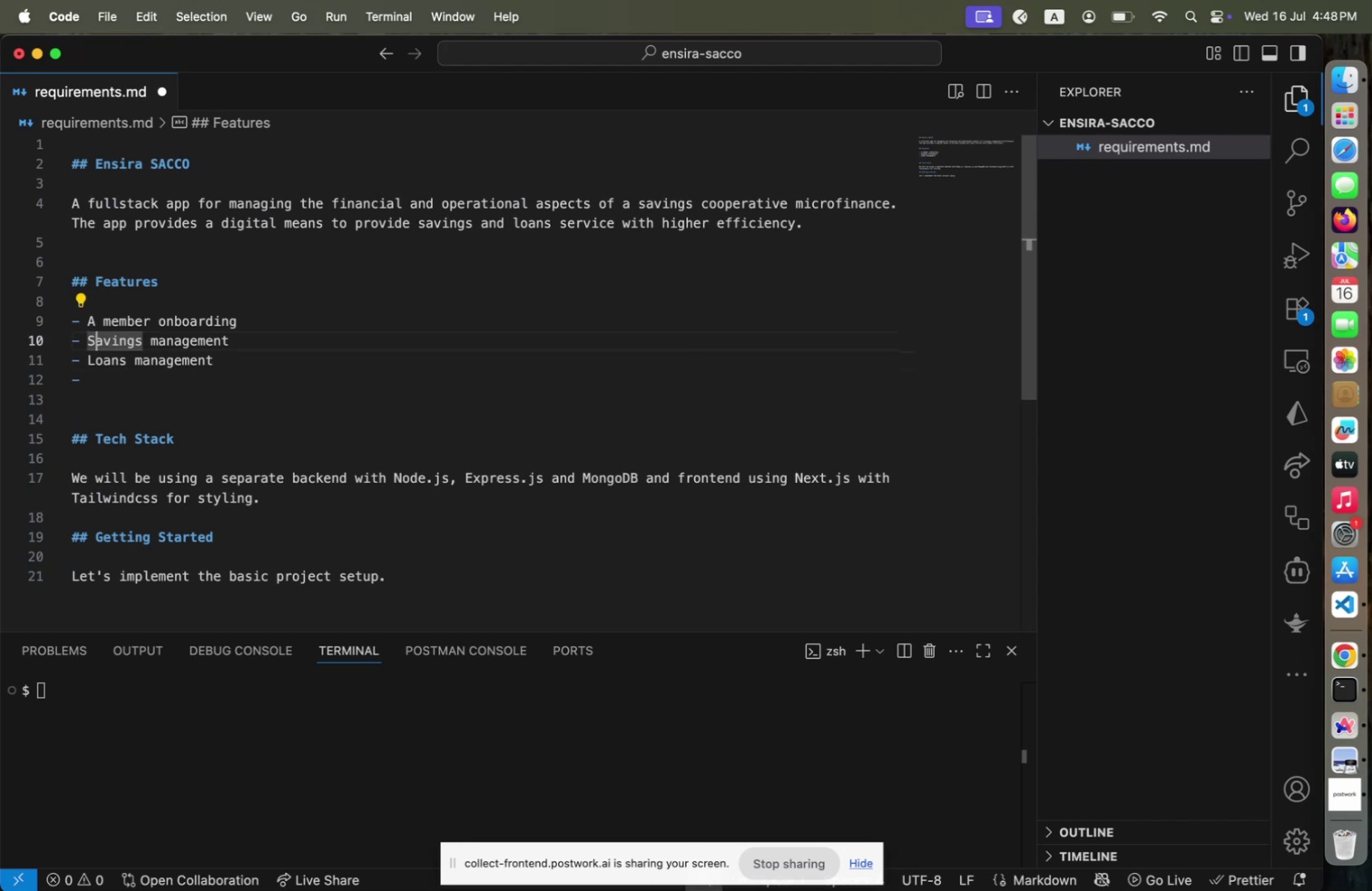 
key(ArrowDown)
 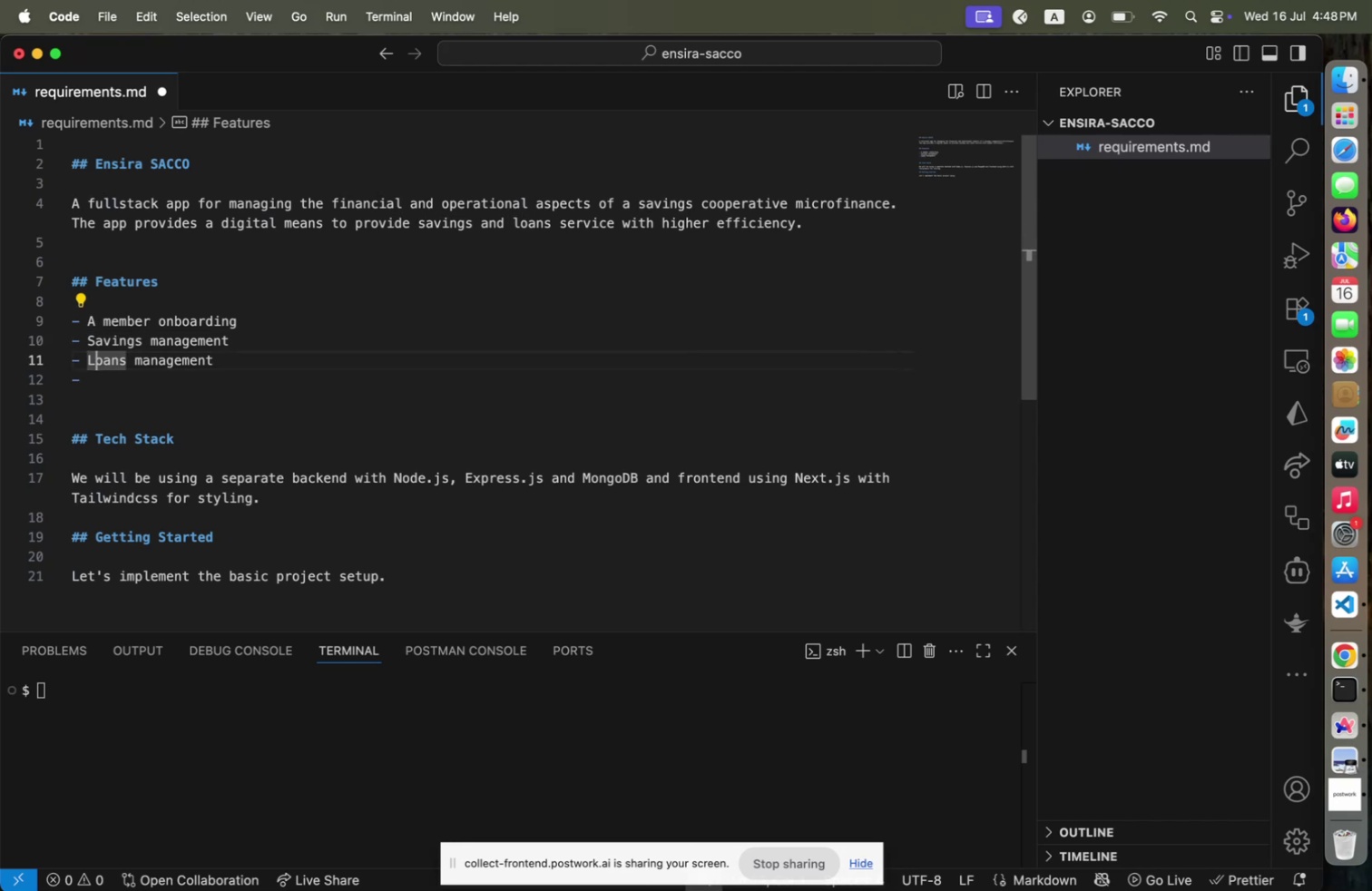 
key(ArrowDown)
 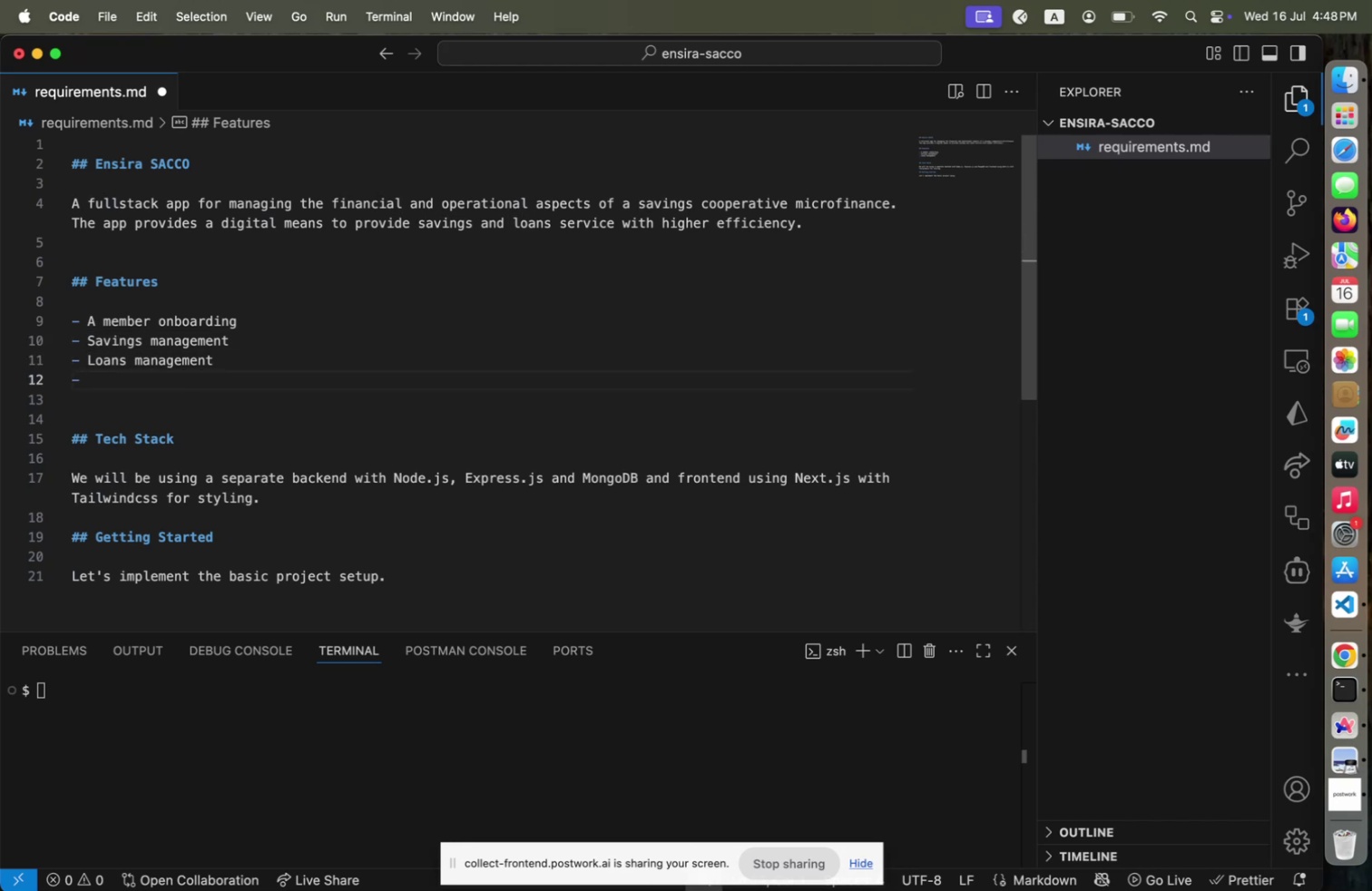 
key(Meta+S)
 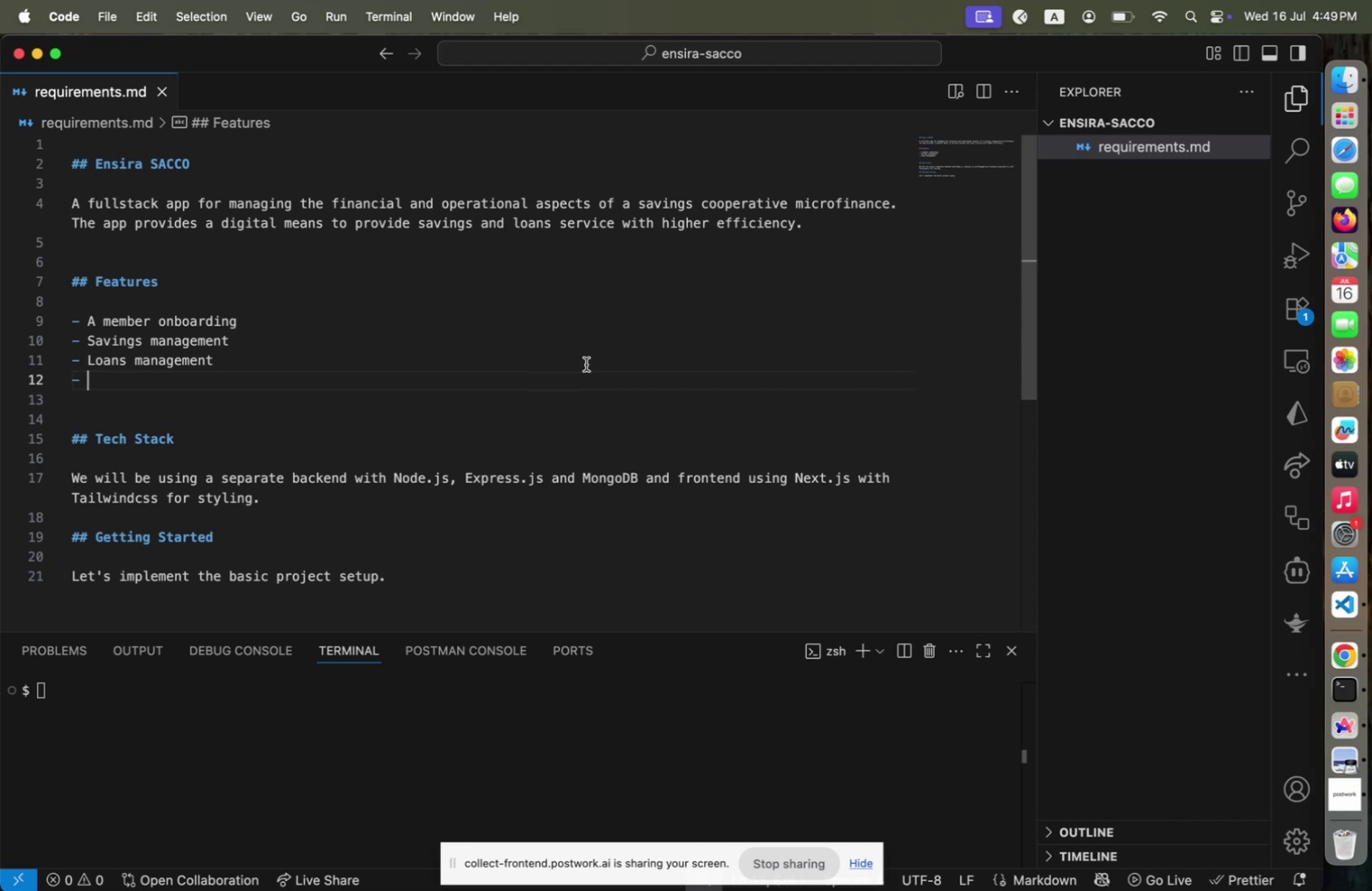 
left_click([450, 710])
 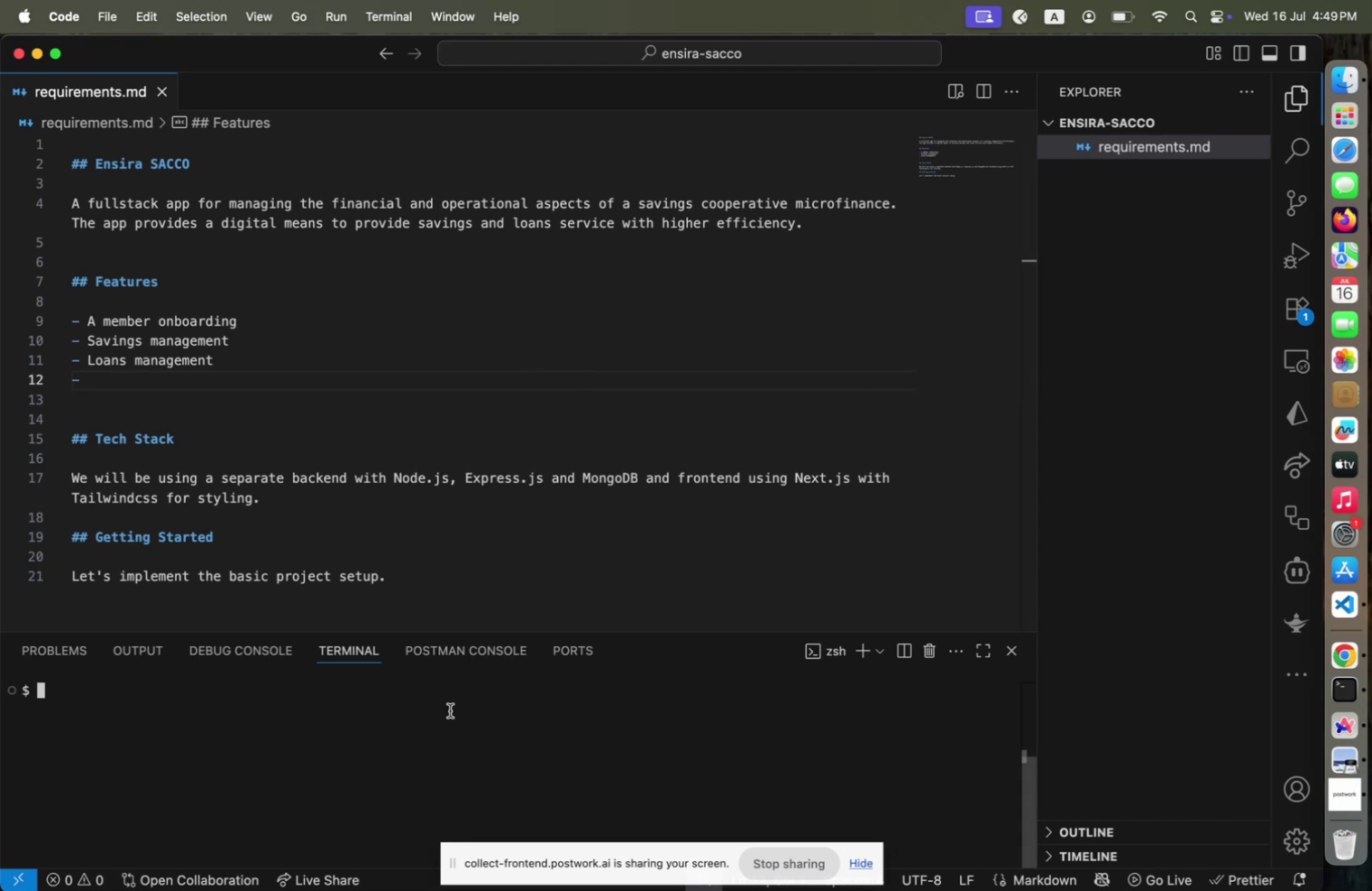 
type(sud )
key(Backspace)
type(o git clone )
 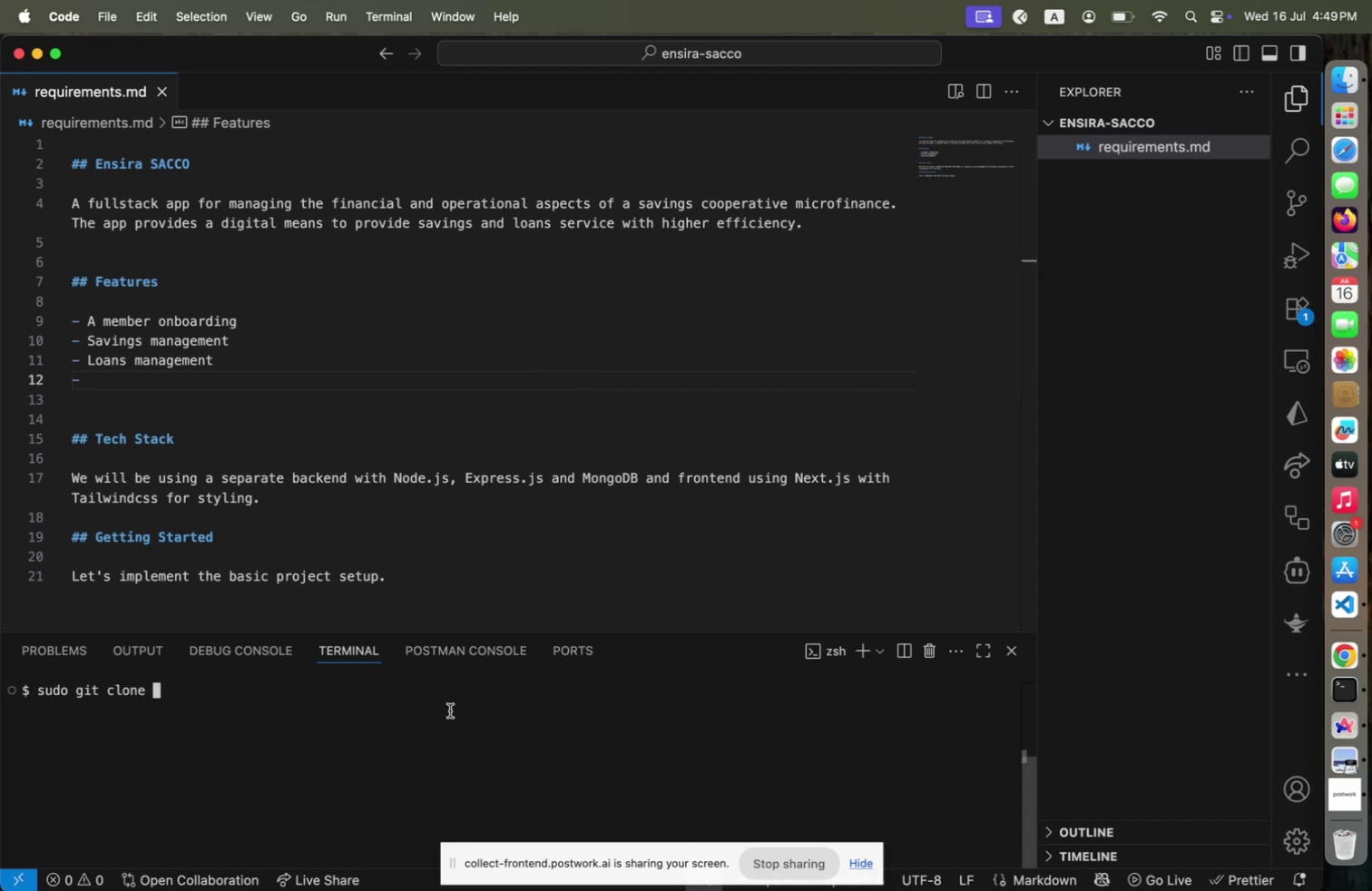 
hold_key(key=Backspace, duration=1.5)
 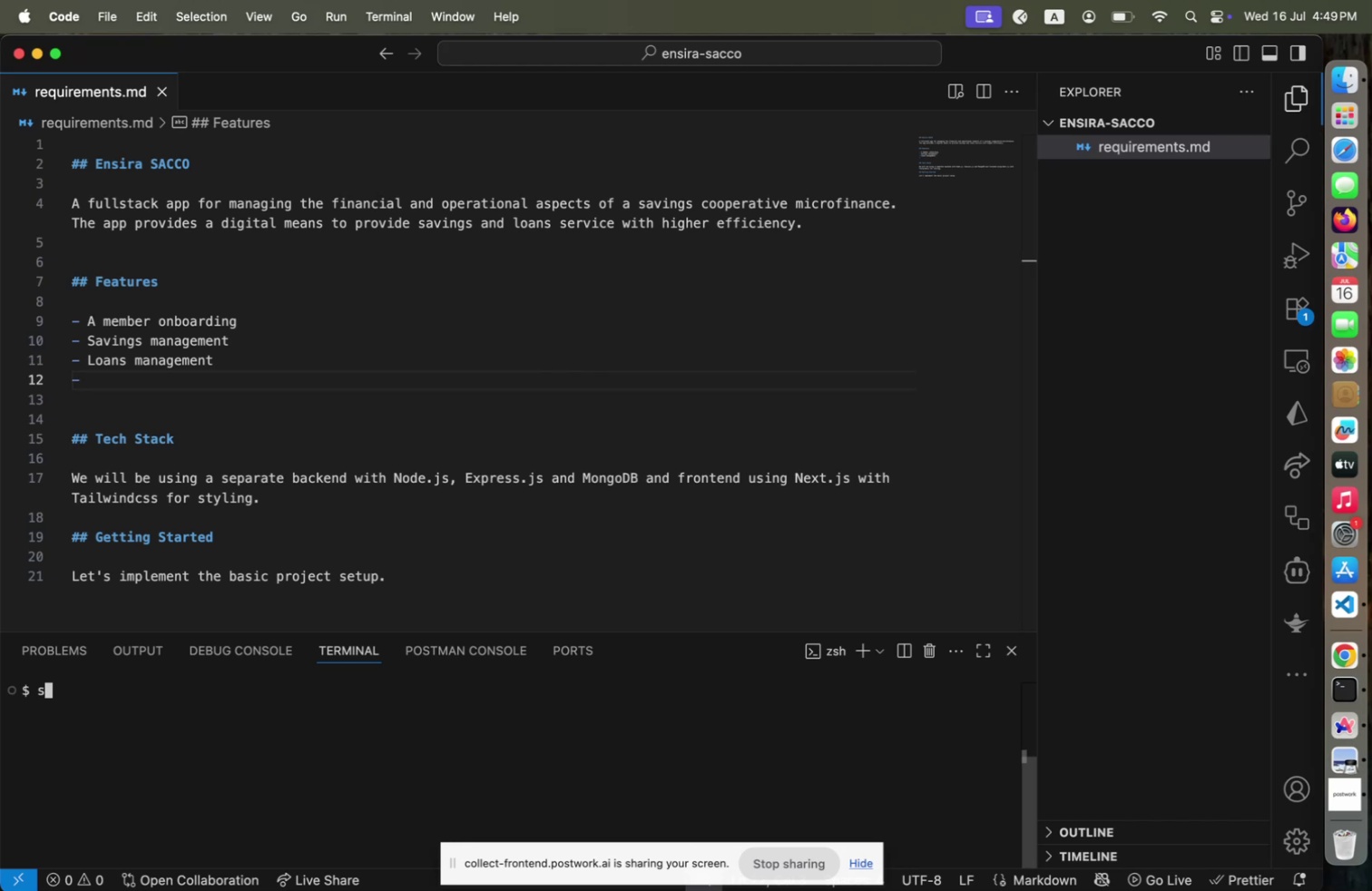 
key(Backspace)
type(git clone )
 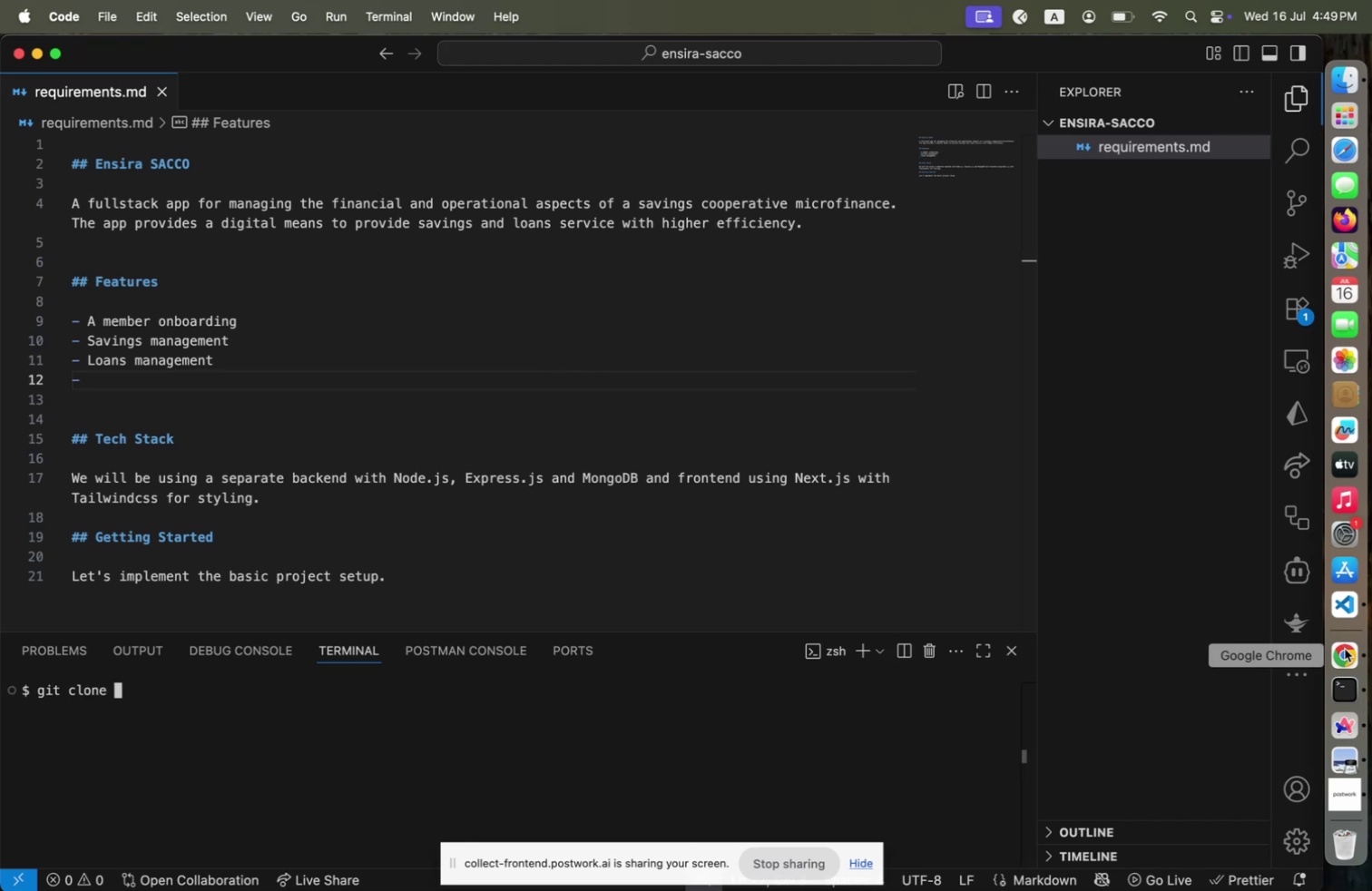 
left_click([387, 422])
 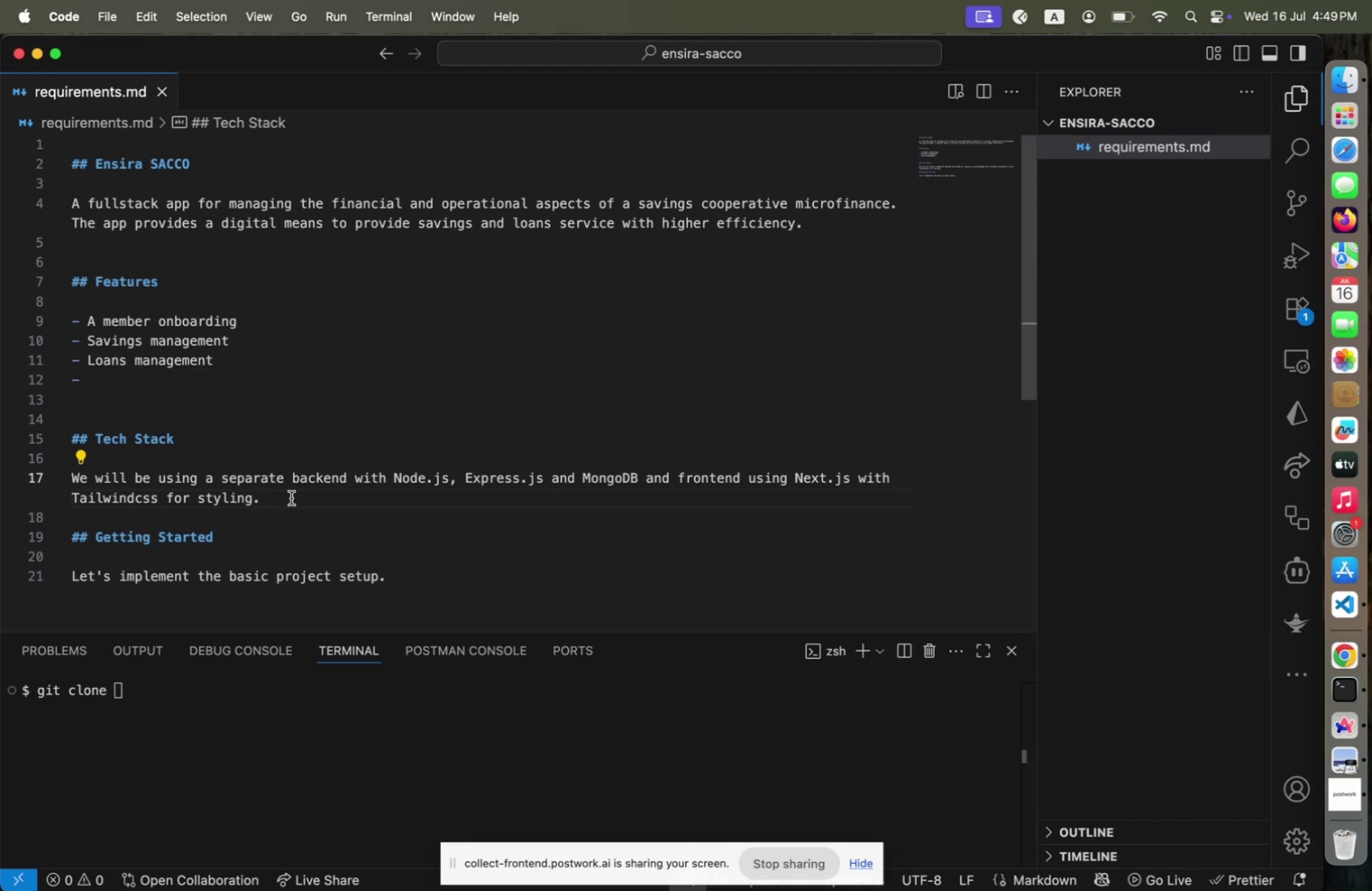 
key(Enter)
 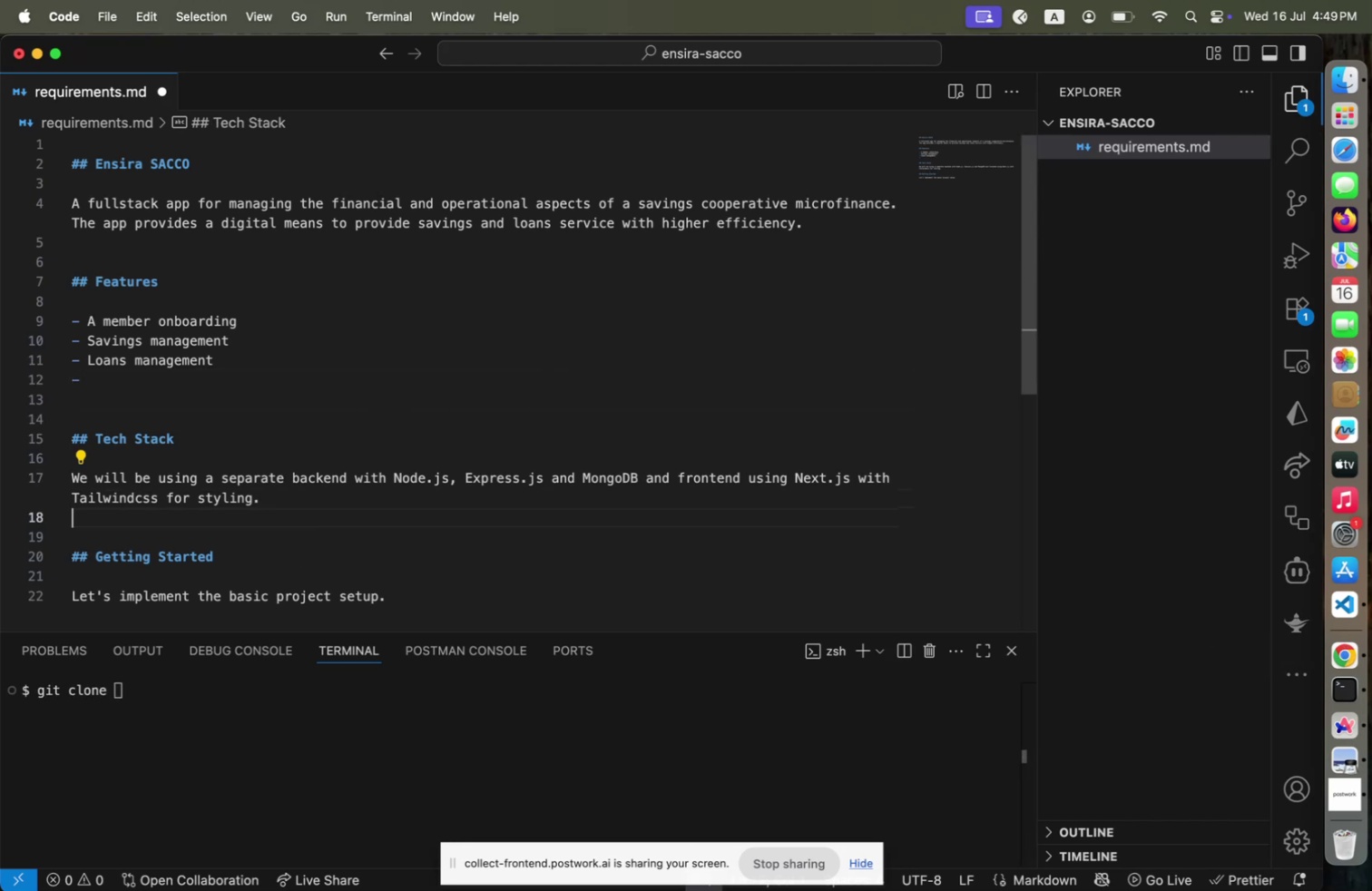 
key(Enter)
 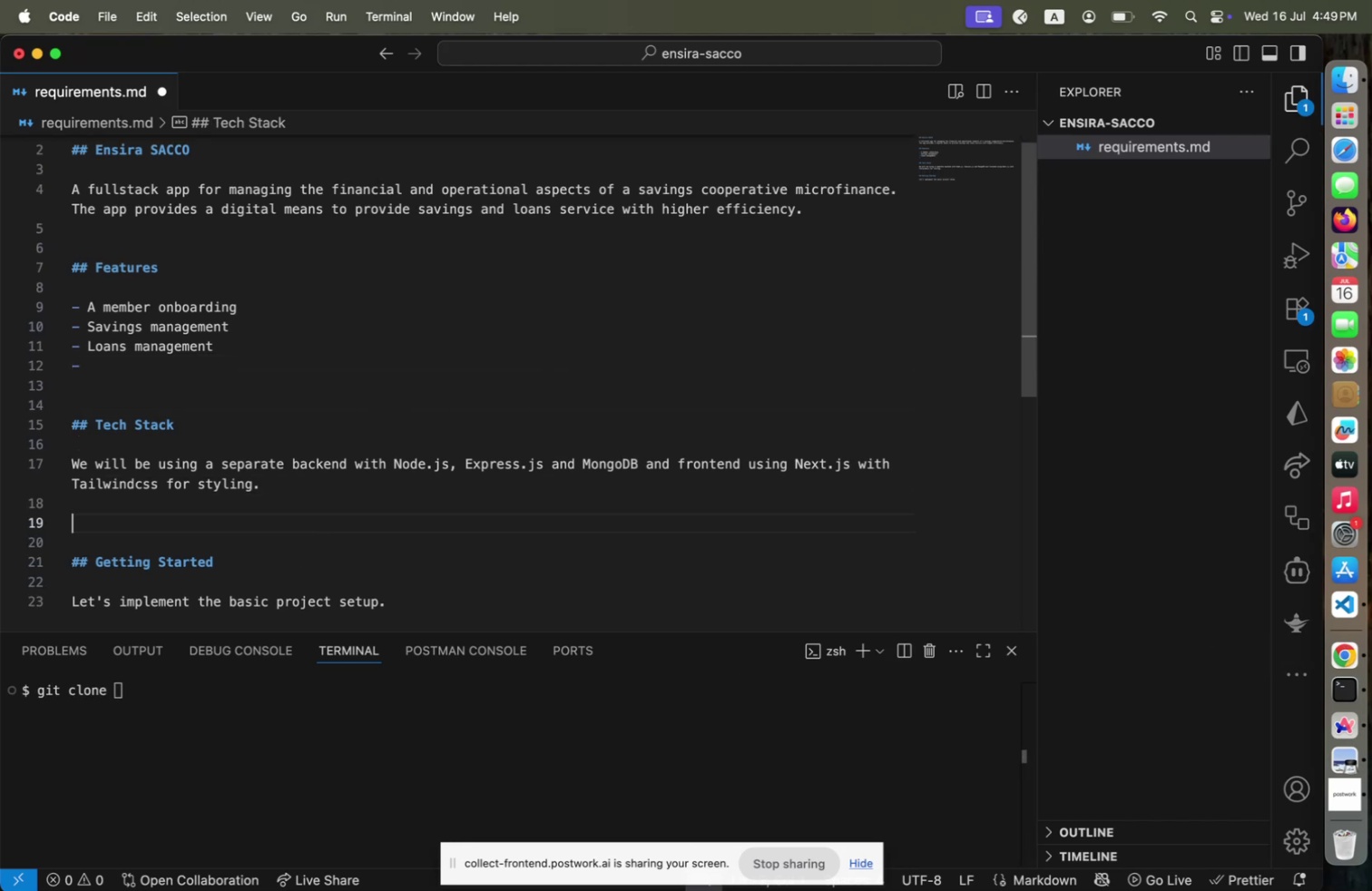 
type(- Node.js)
 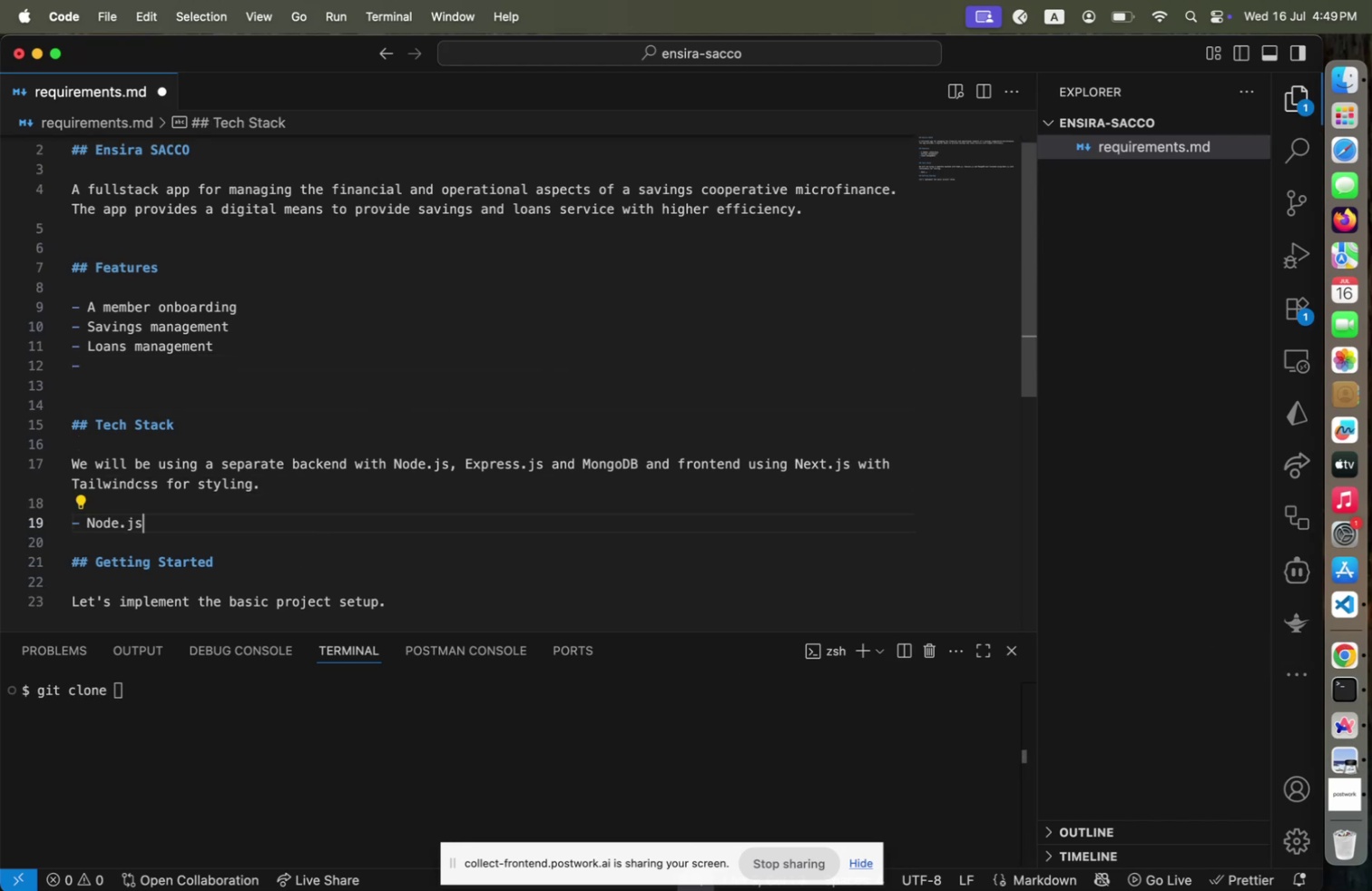 
key(Enter)
 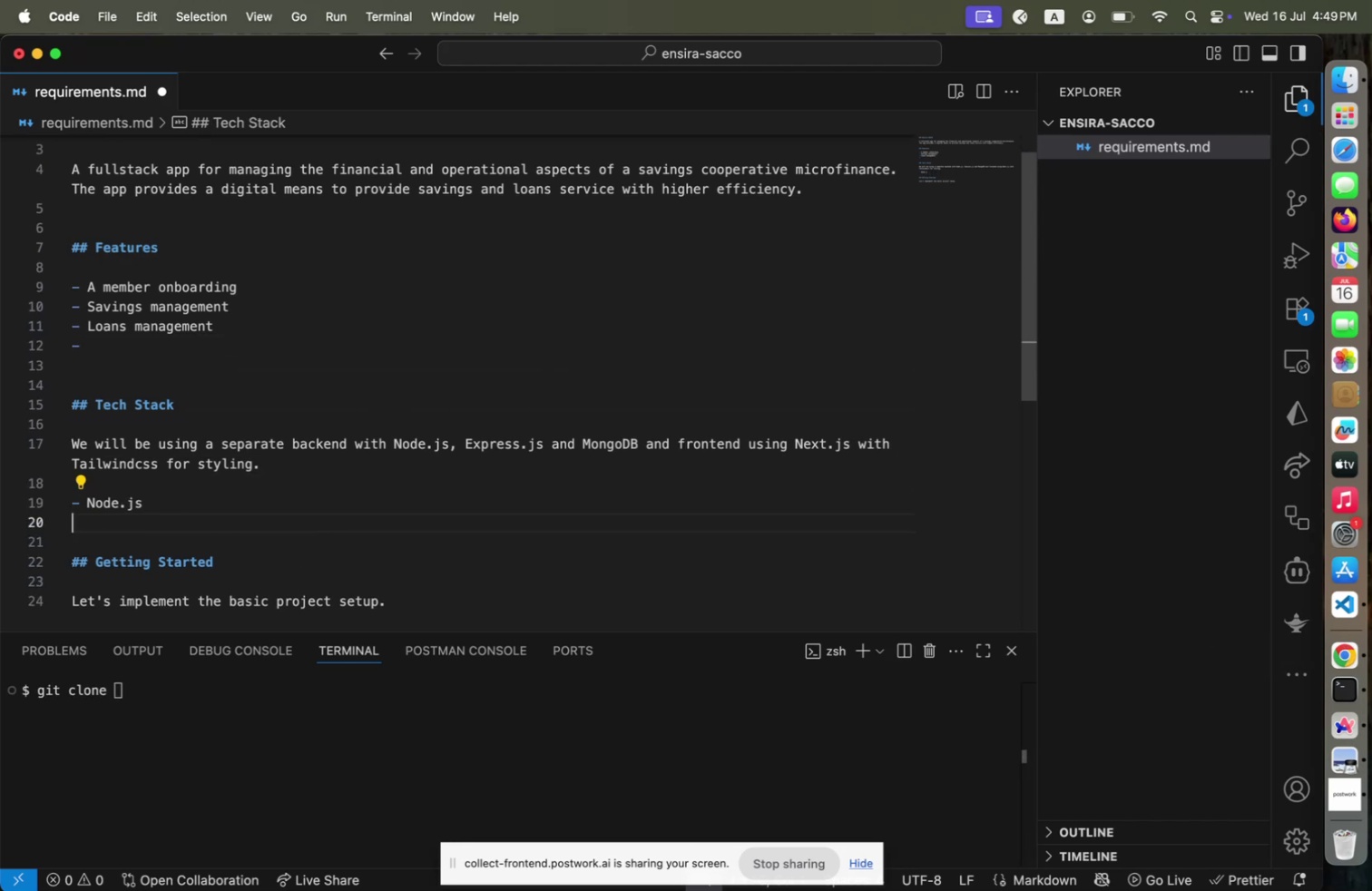 
type(- Expres)
key(Backspace)
type(ss.js)
 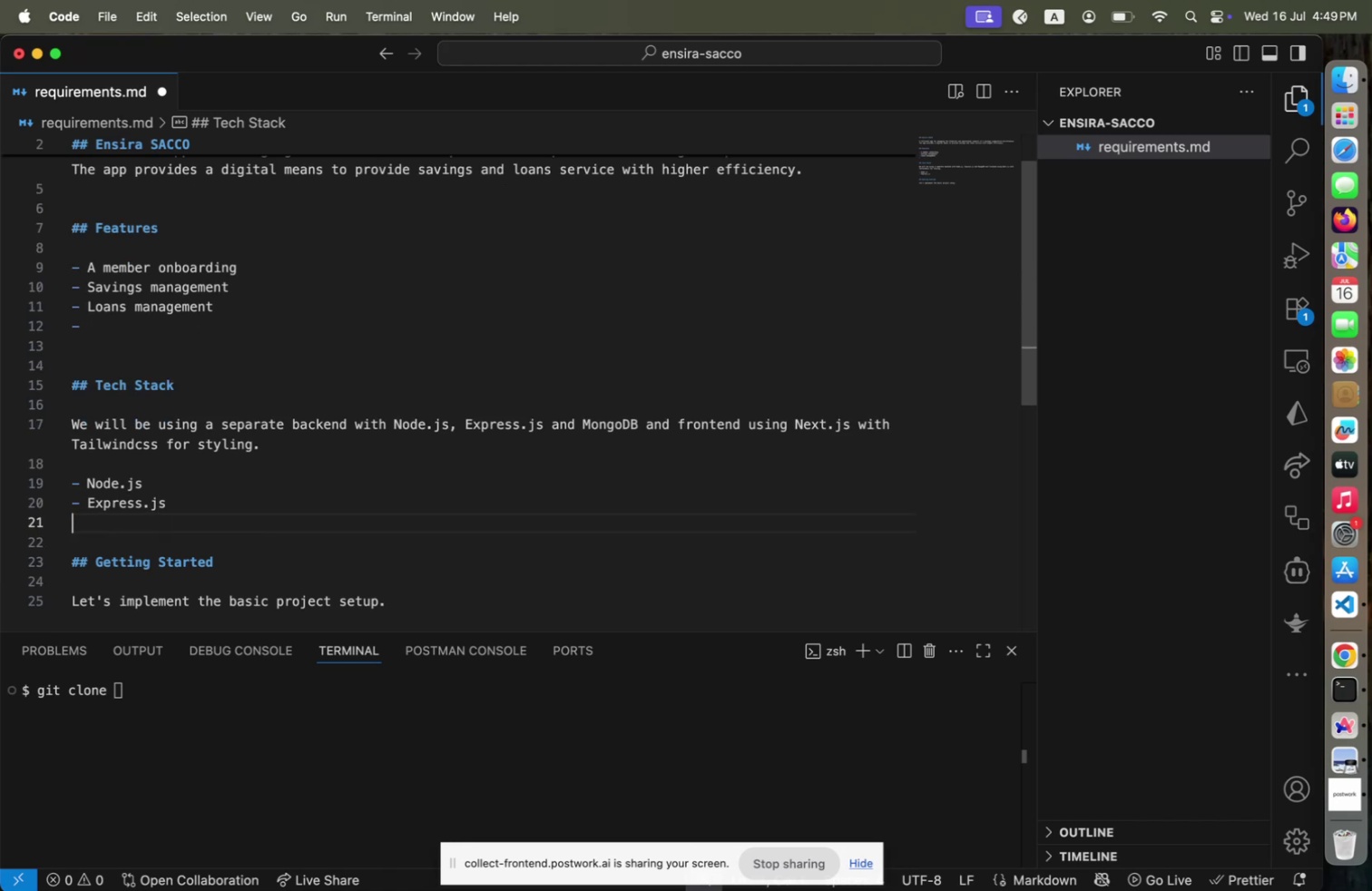 
 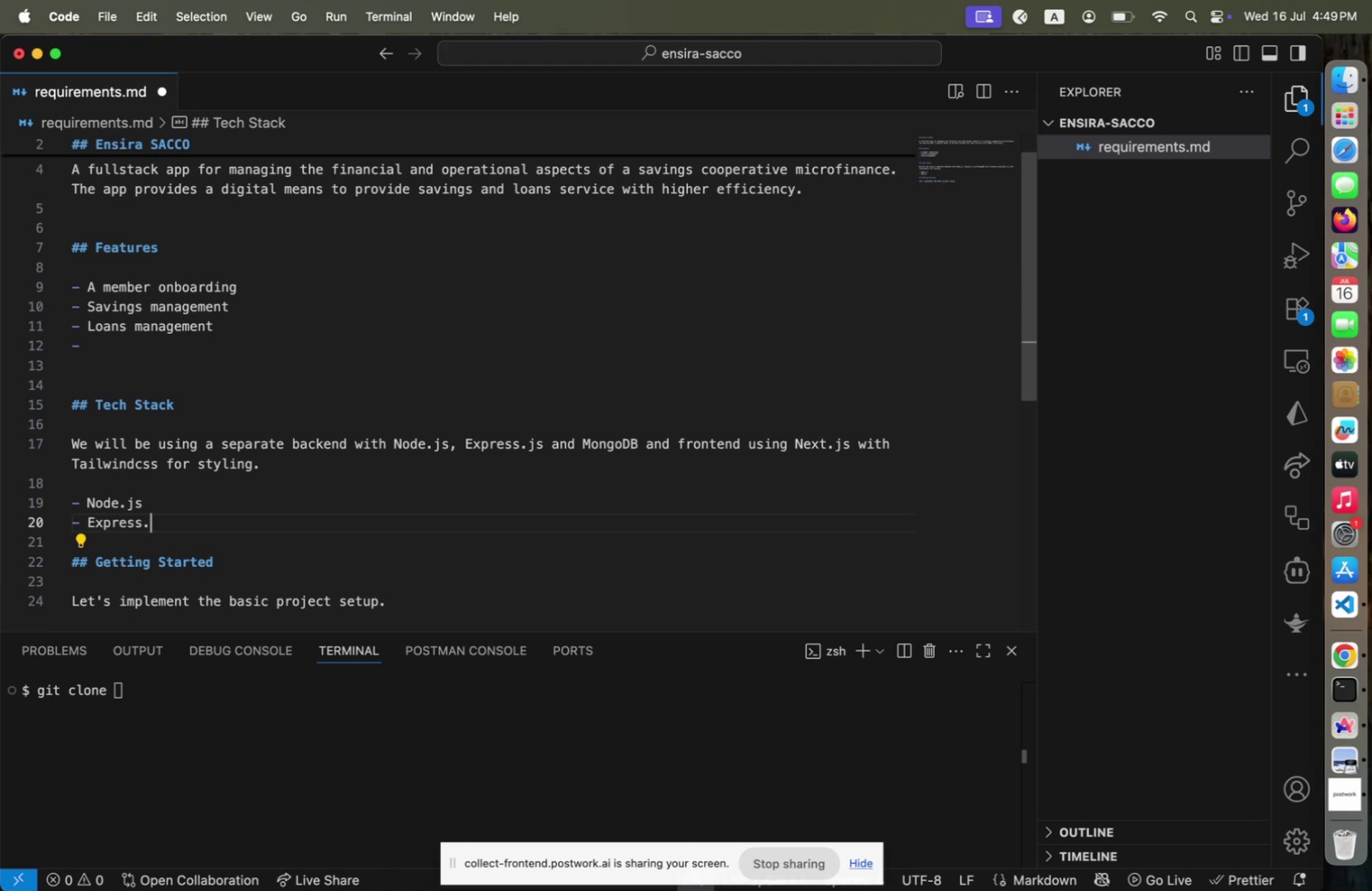 
key(Enter)
 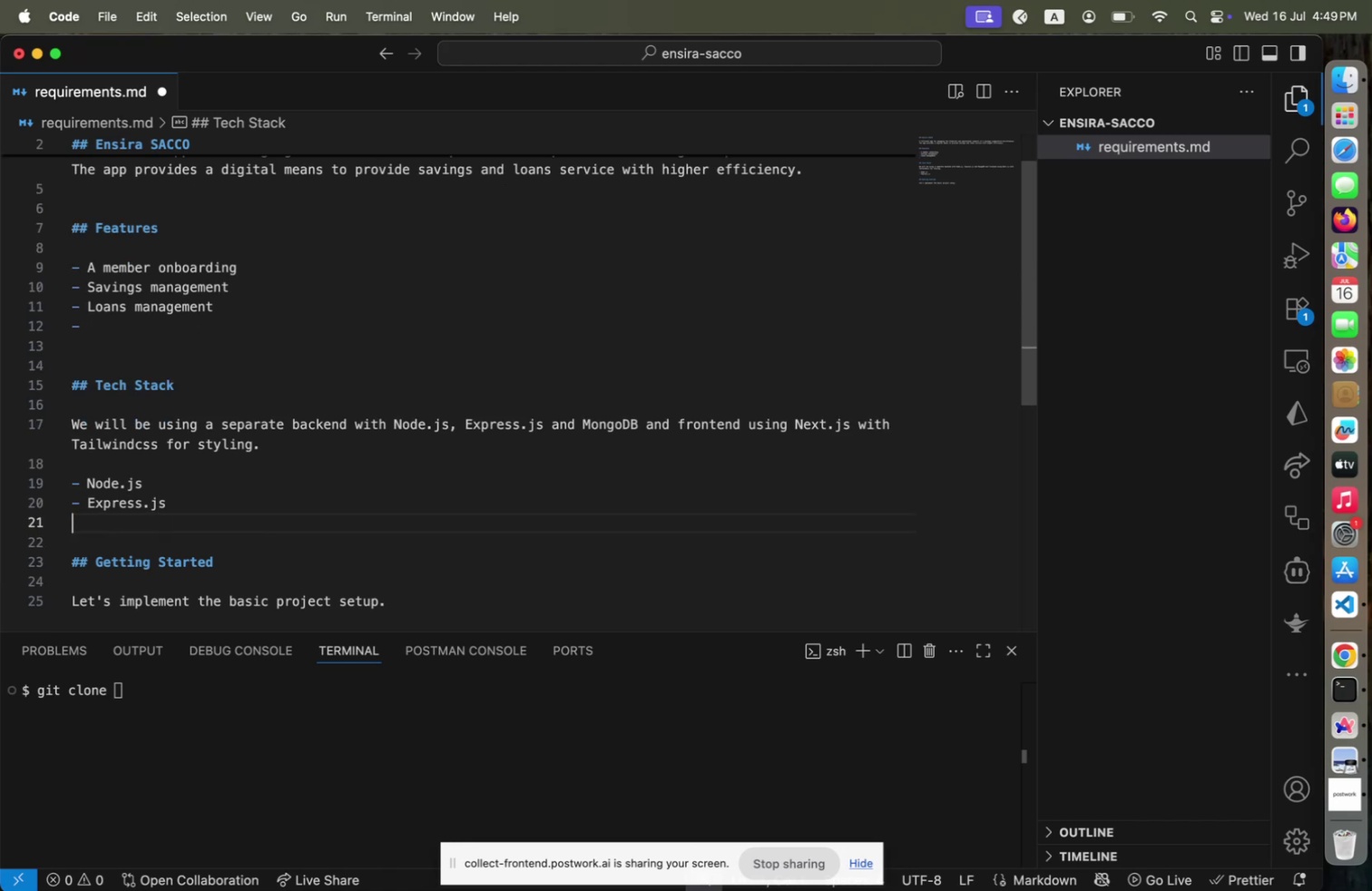 
key(Minus)
 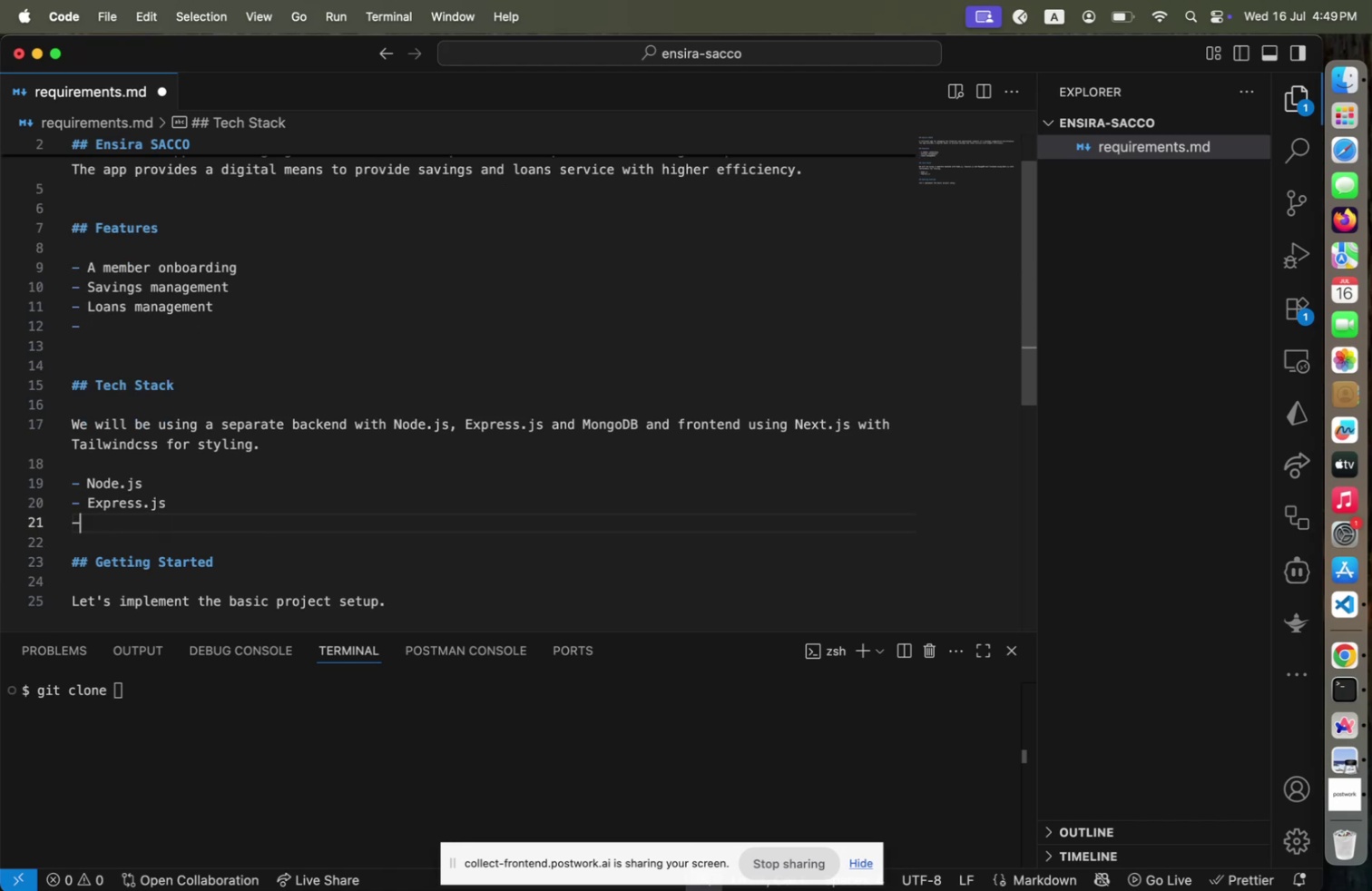 
key(Space)
 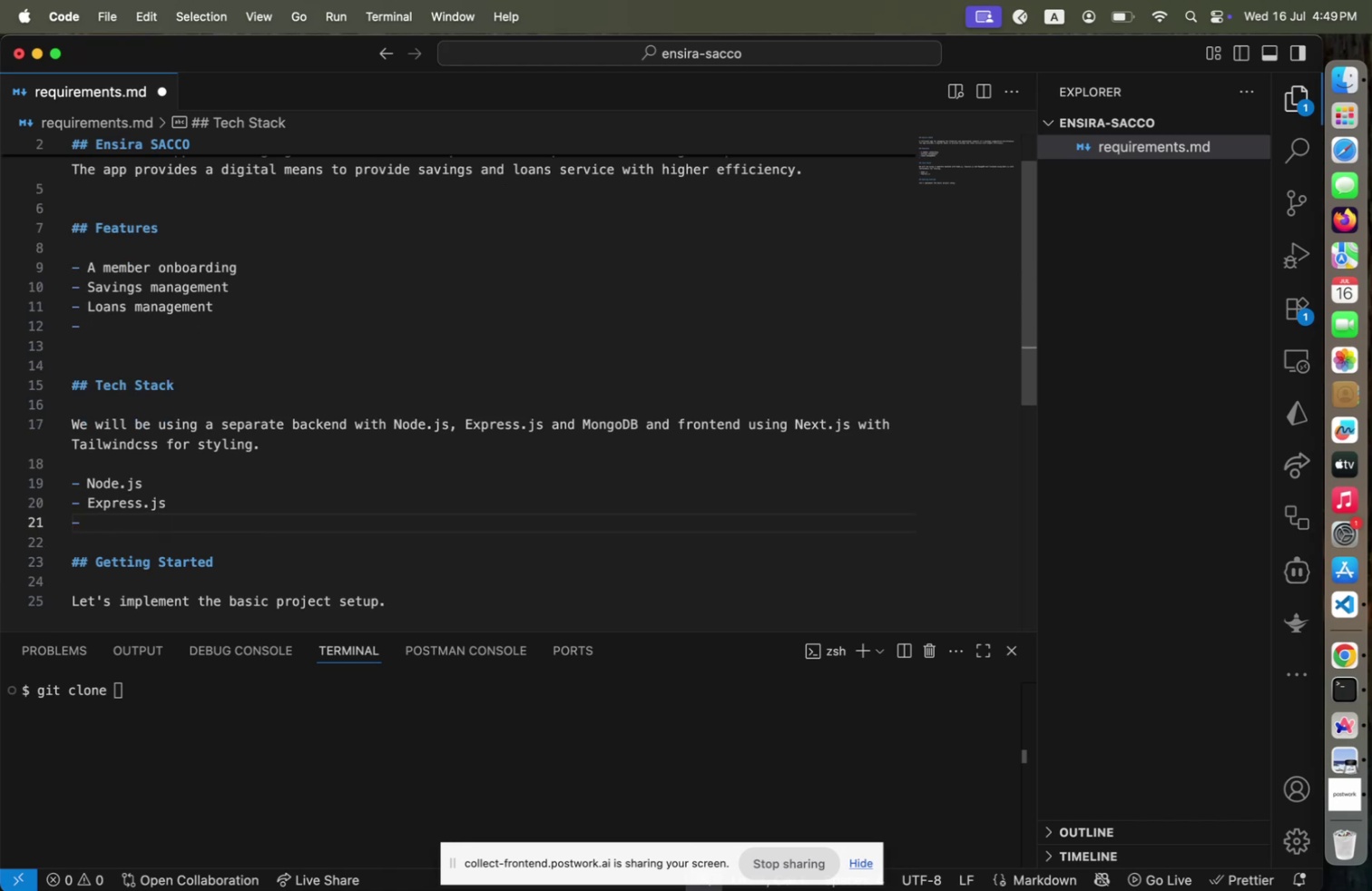 
key(ArrowUp)
 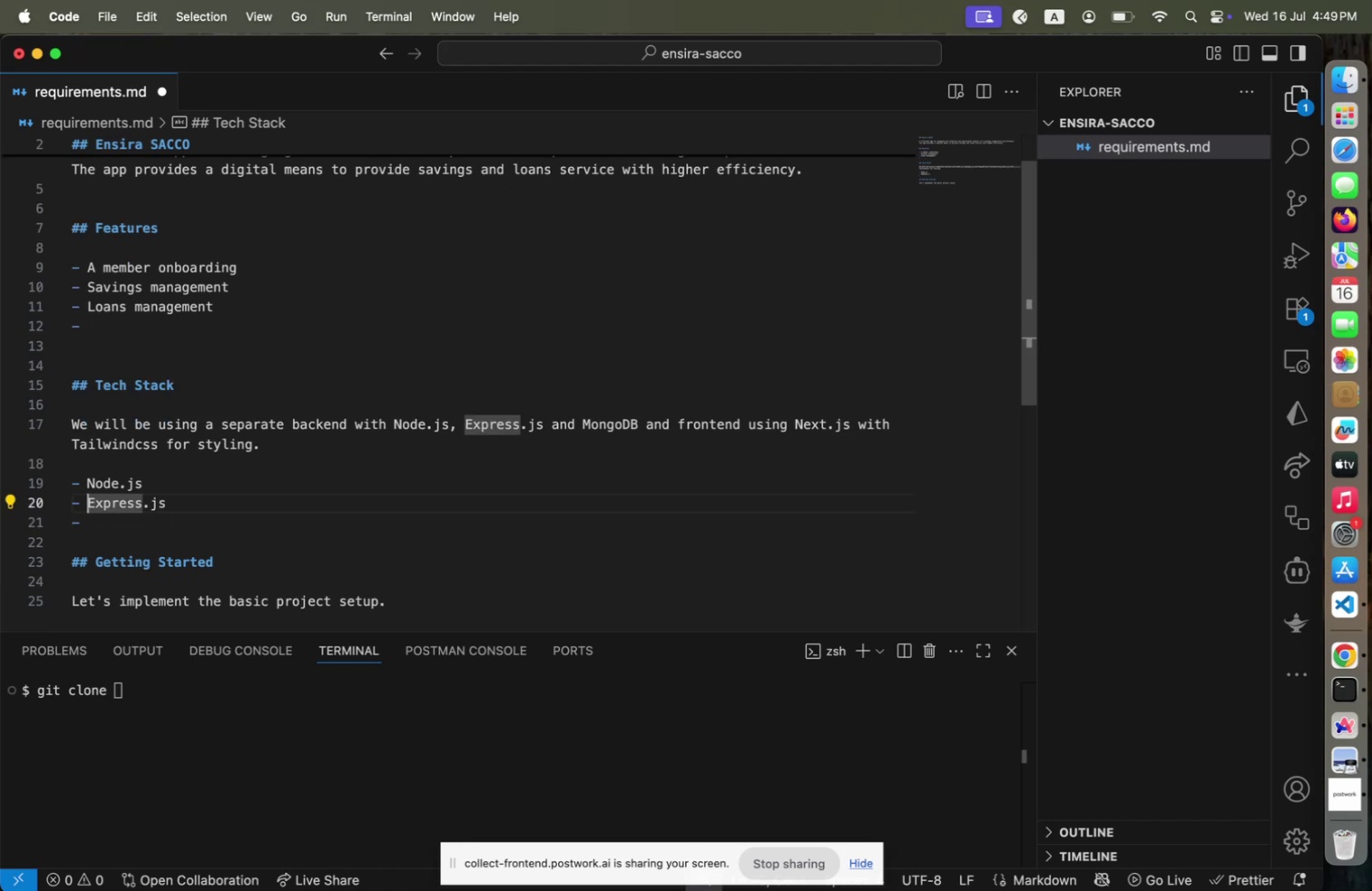 
key(ArrowDown)
 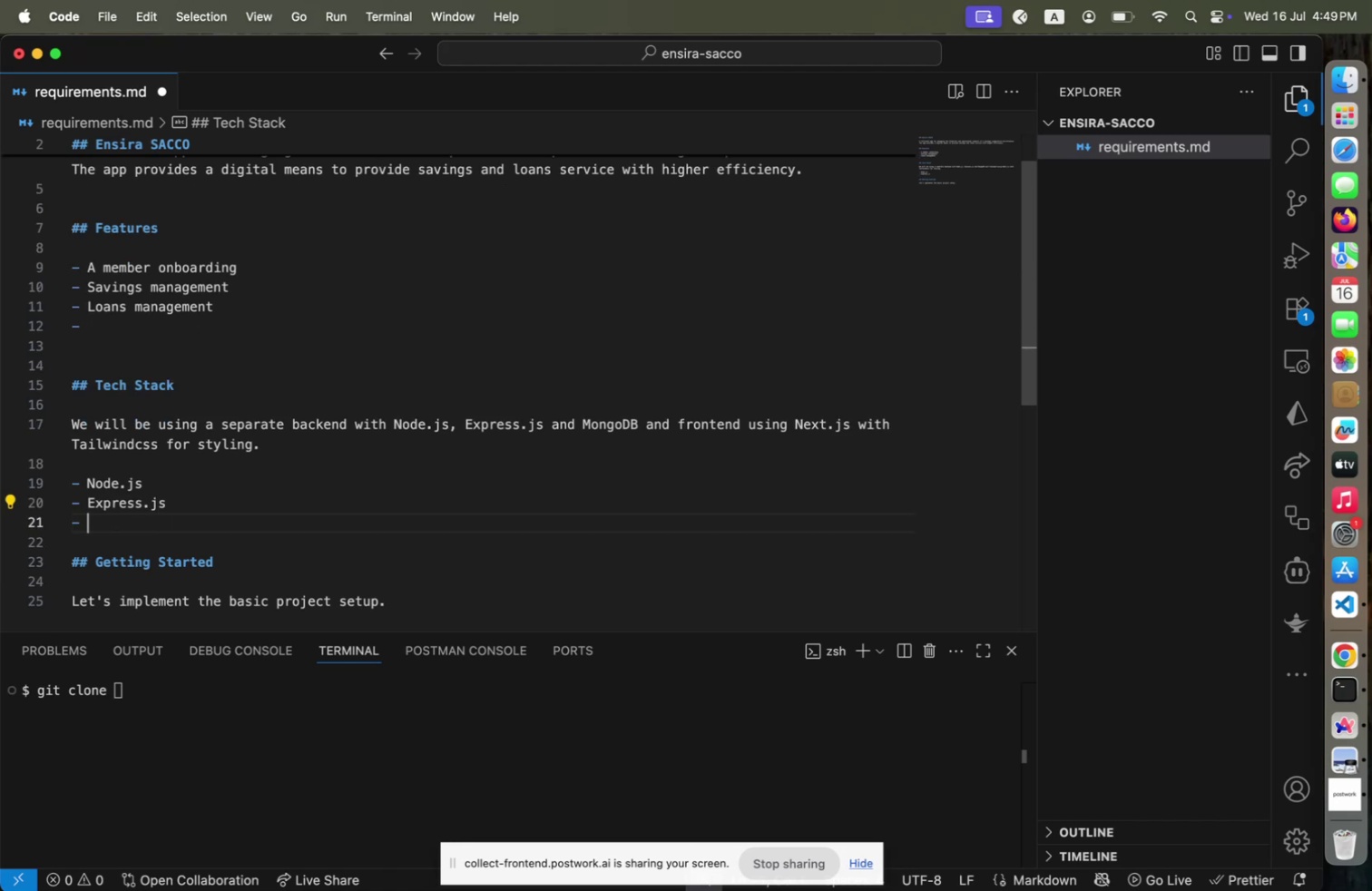 
key(ArrowLeft)
 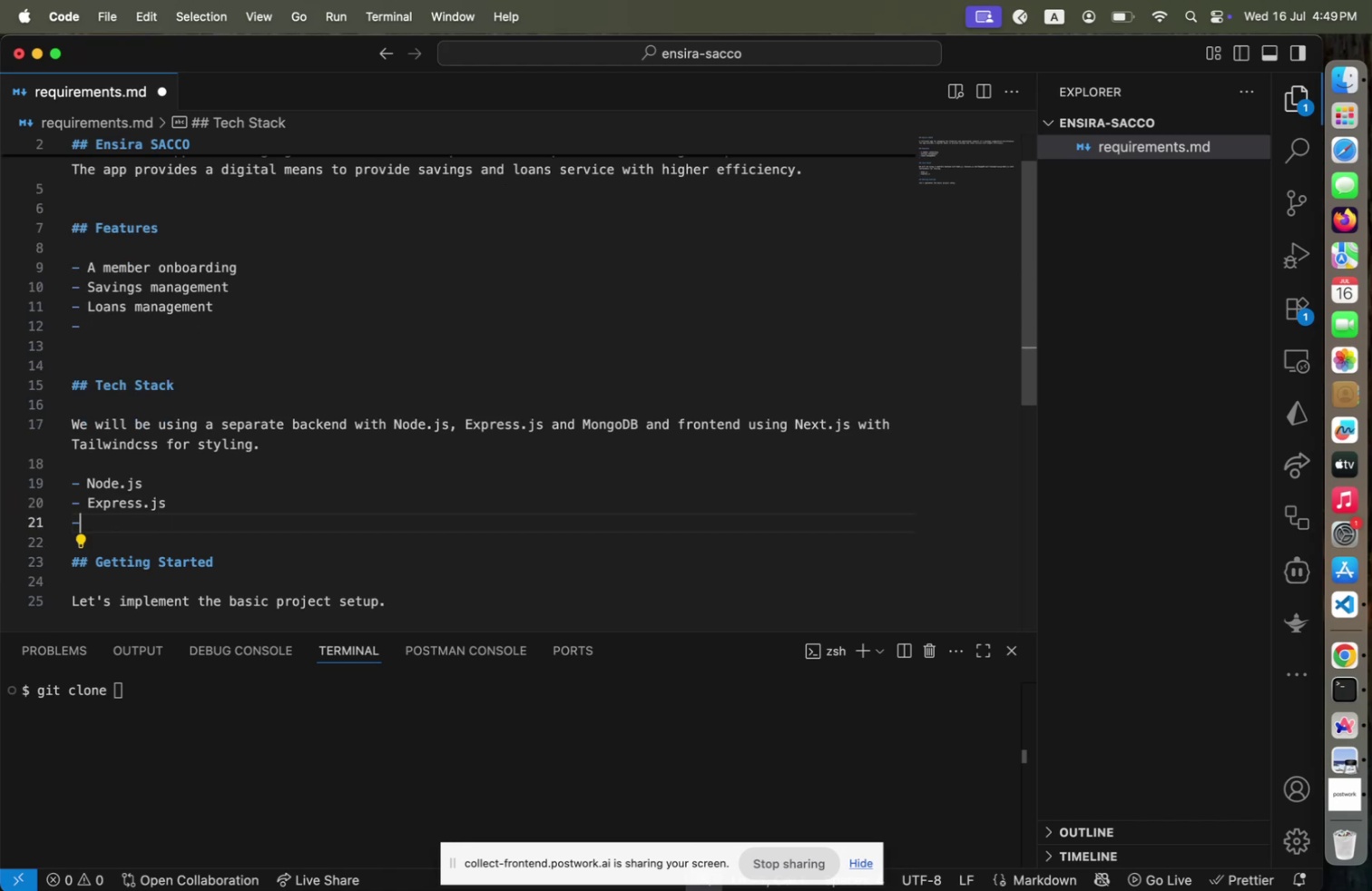 
key(ArrowLeft)
 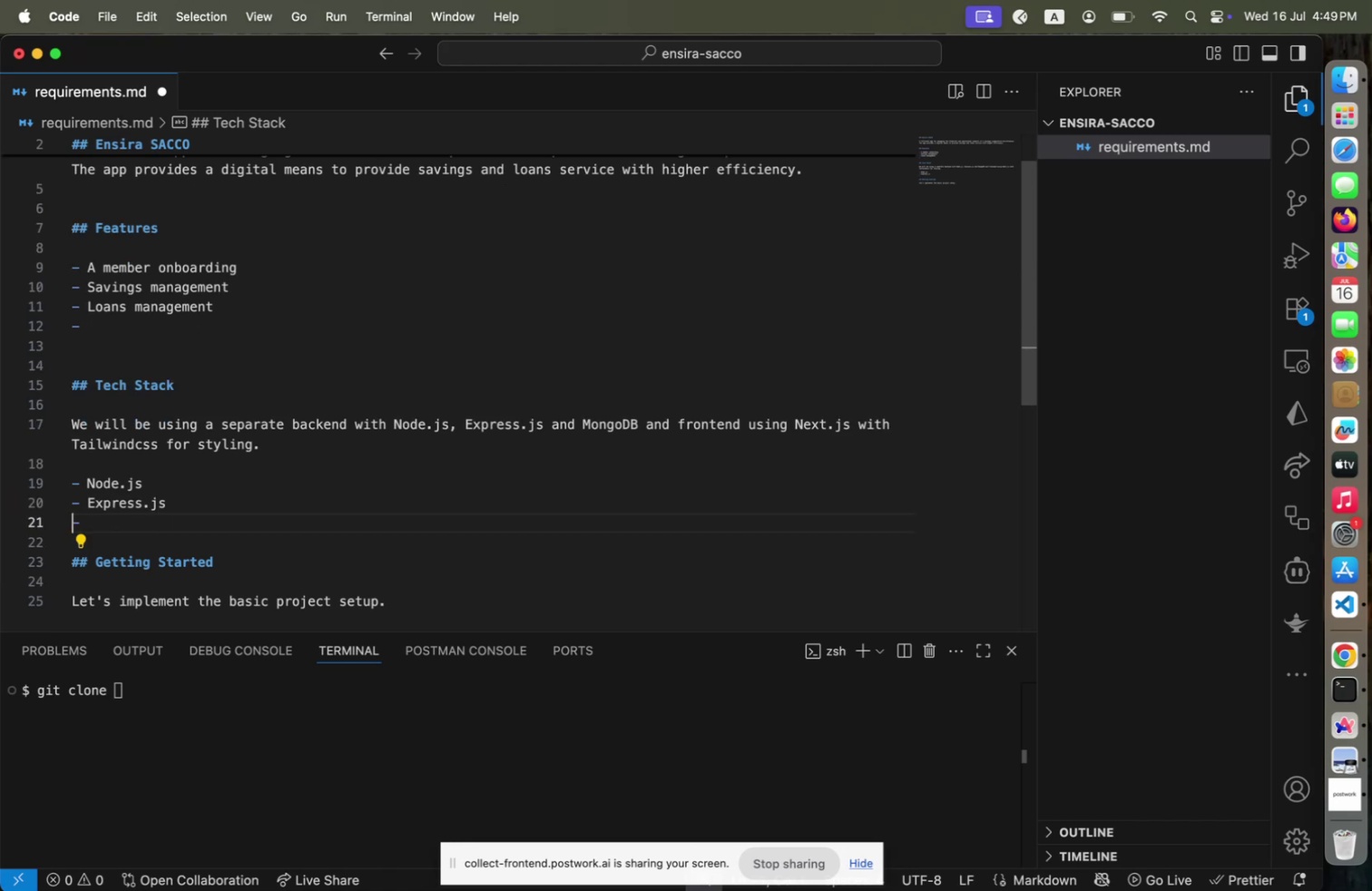 
key(ArrowLeft)
 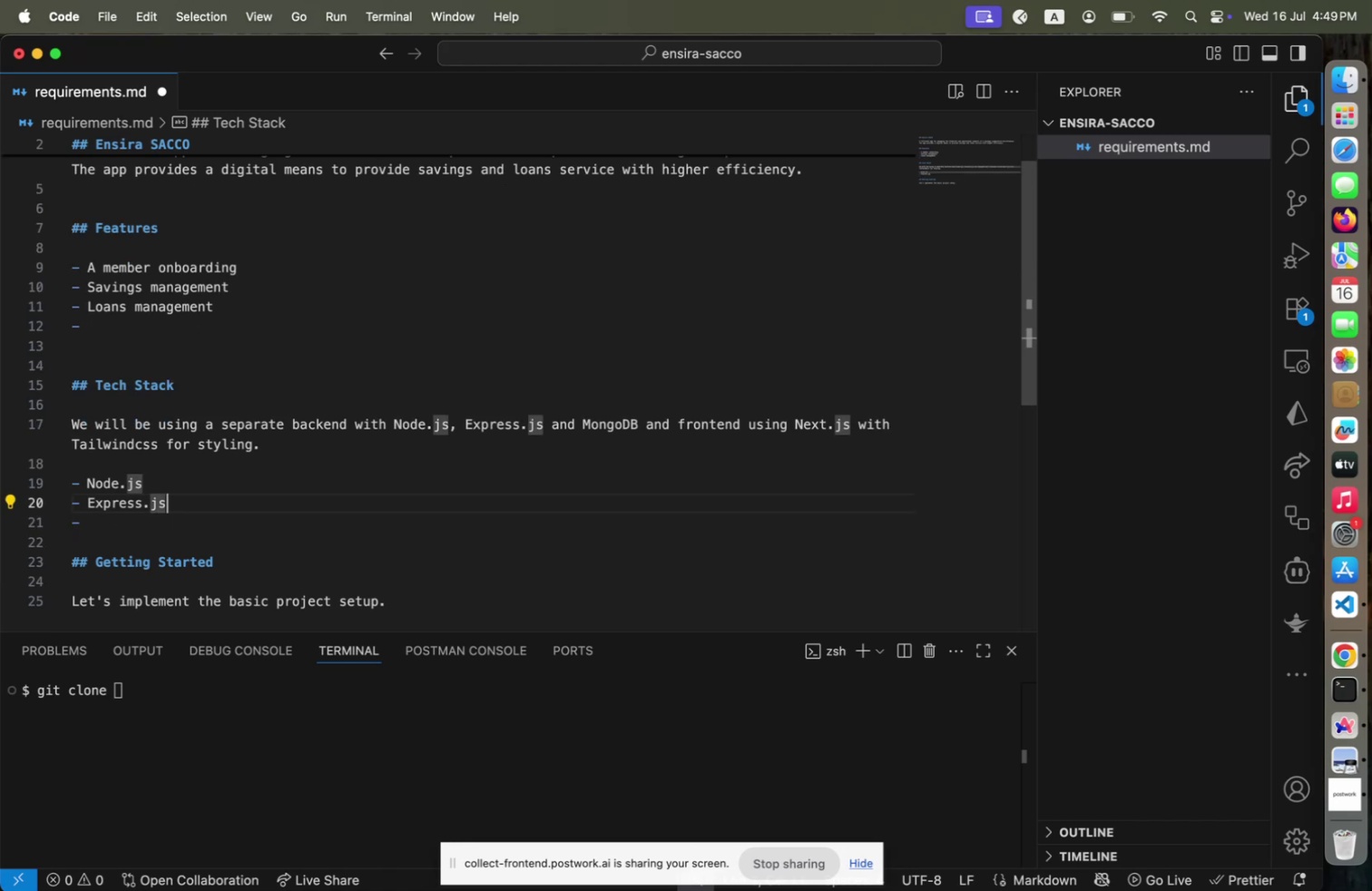 
type( (v55)
key(Backspace)
 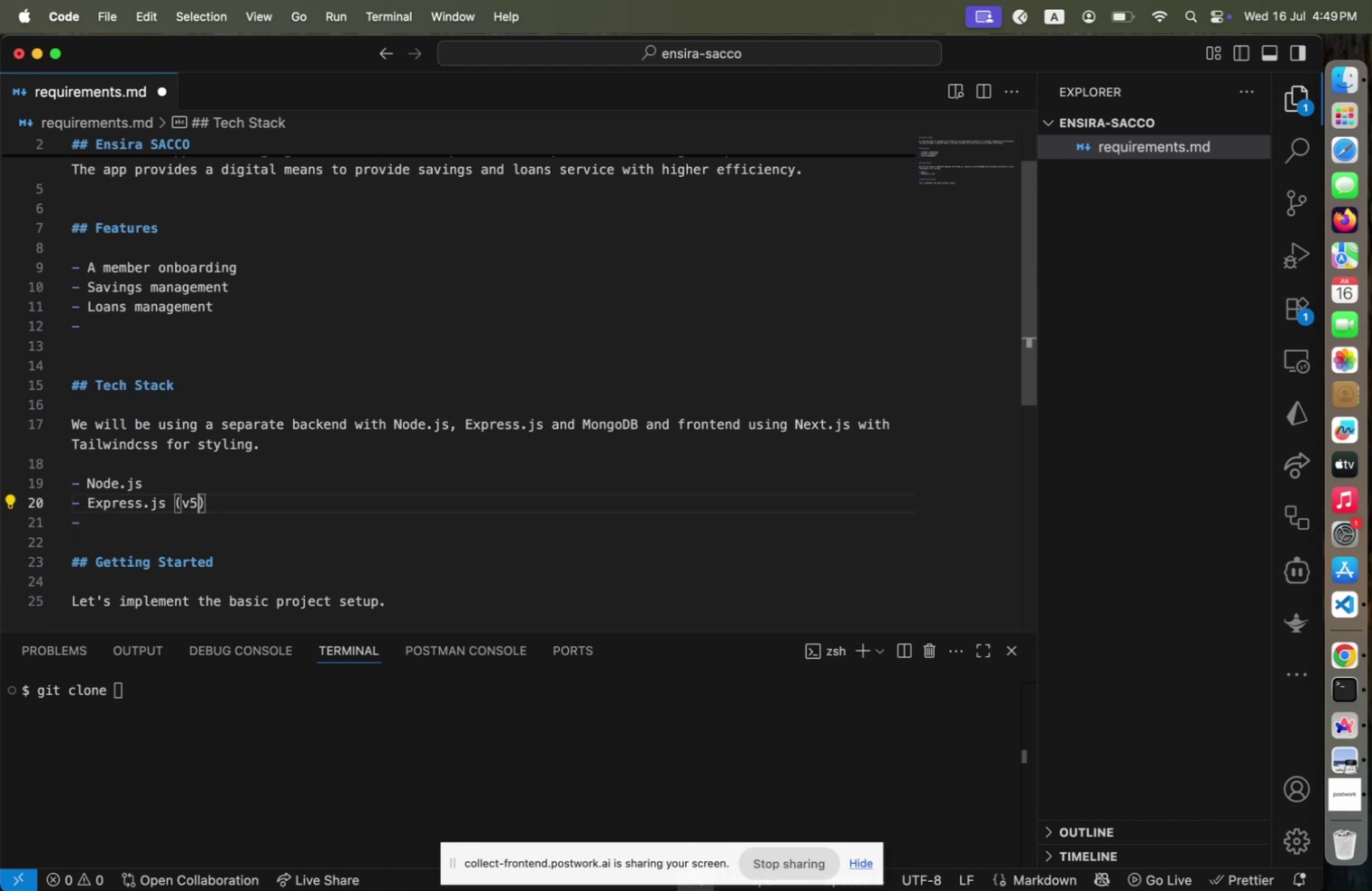 
key(ArrowDown)
 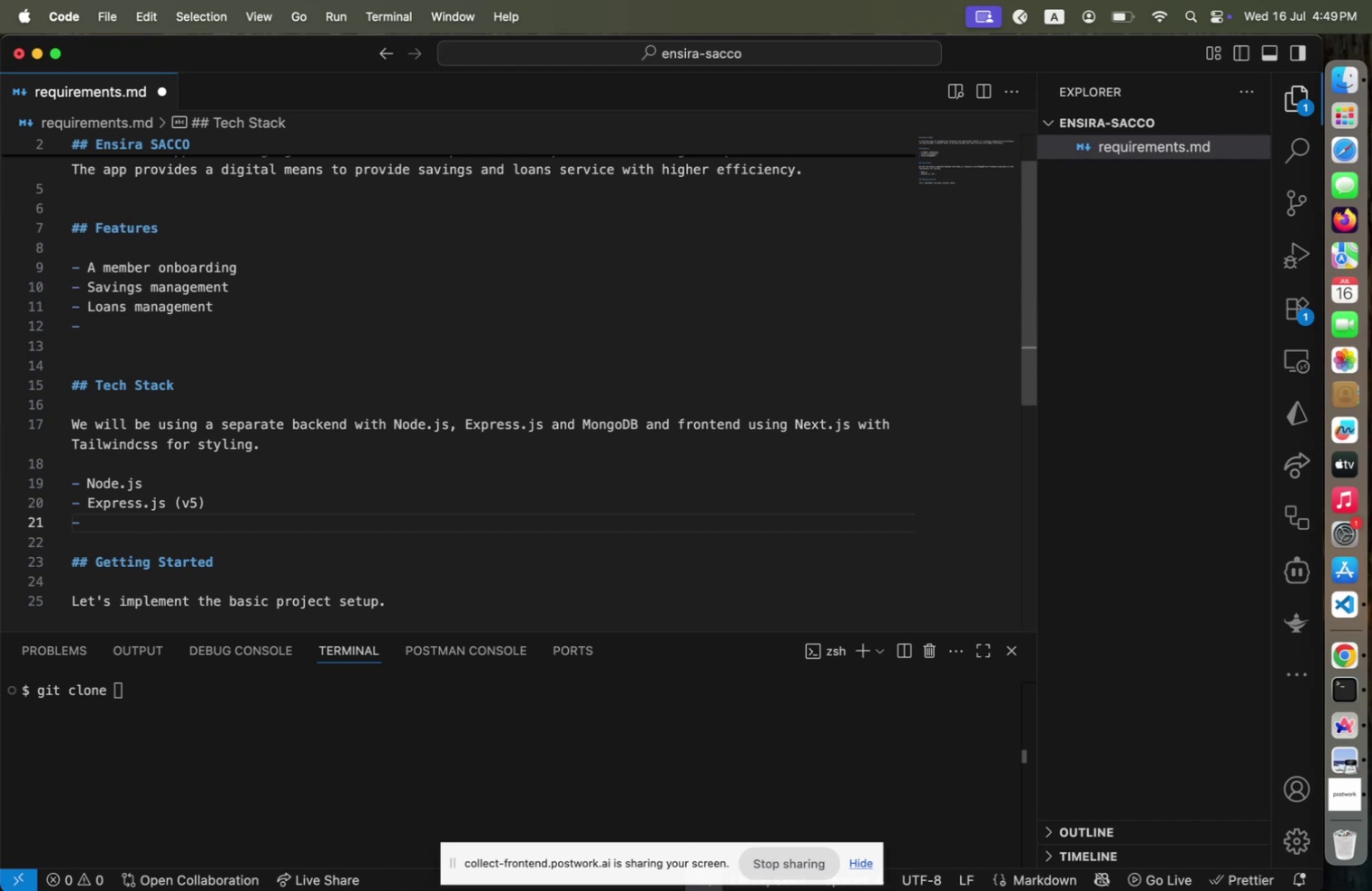 
key(ArrowLeft)
 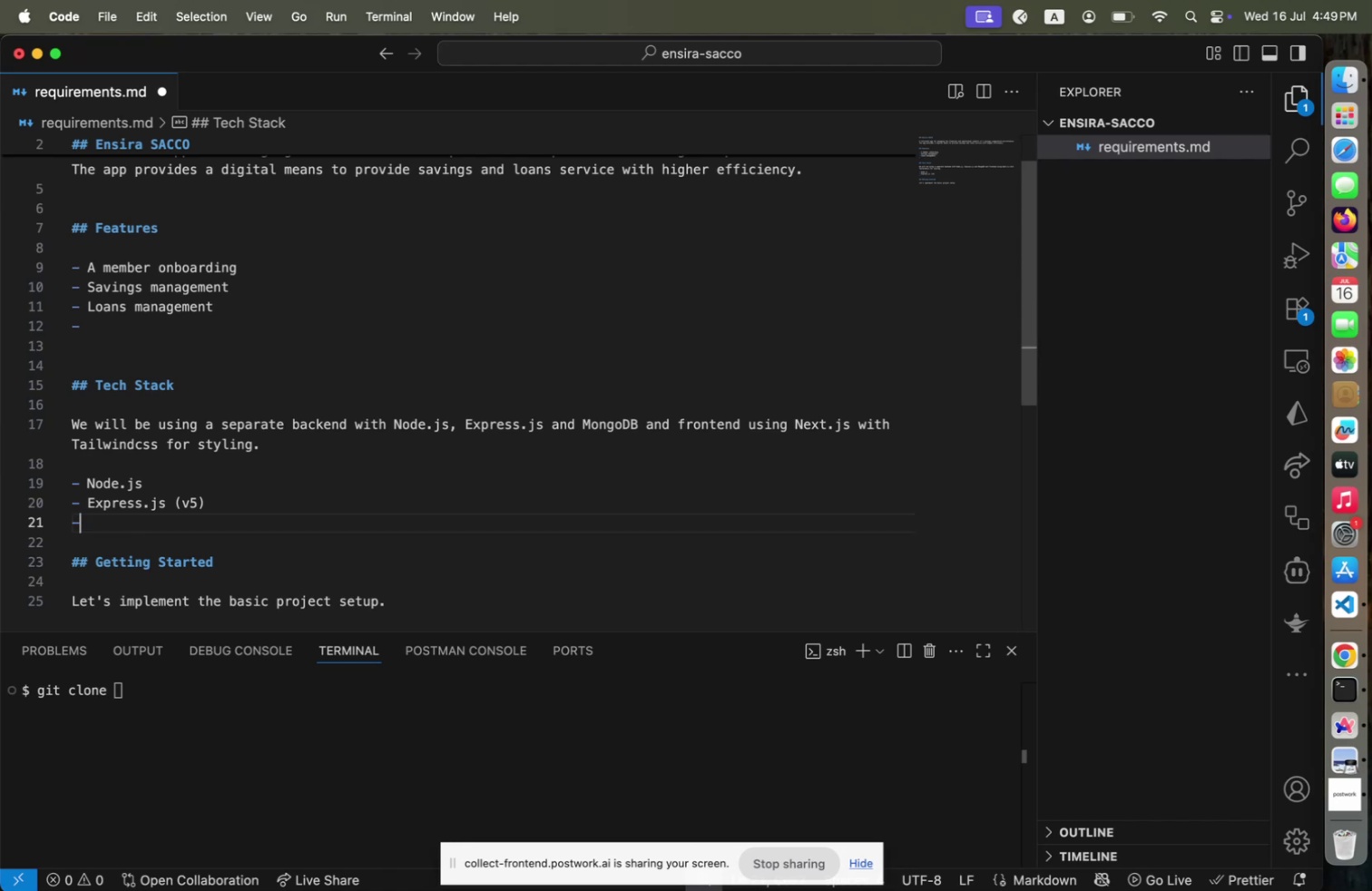 
type( Next.js)
 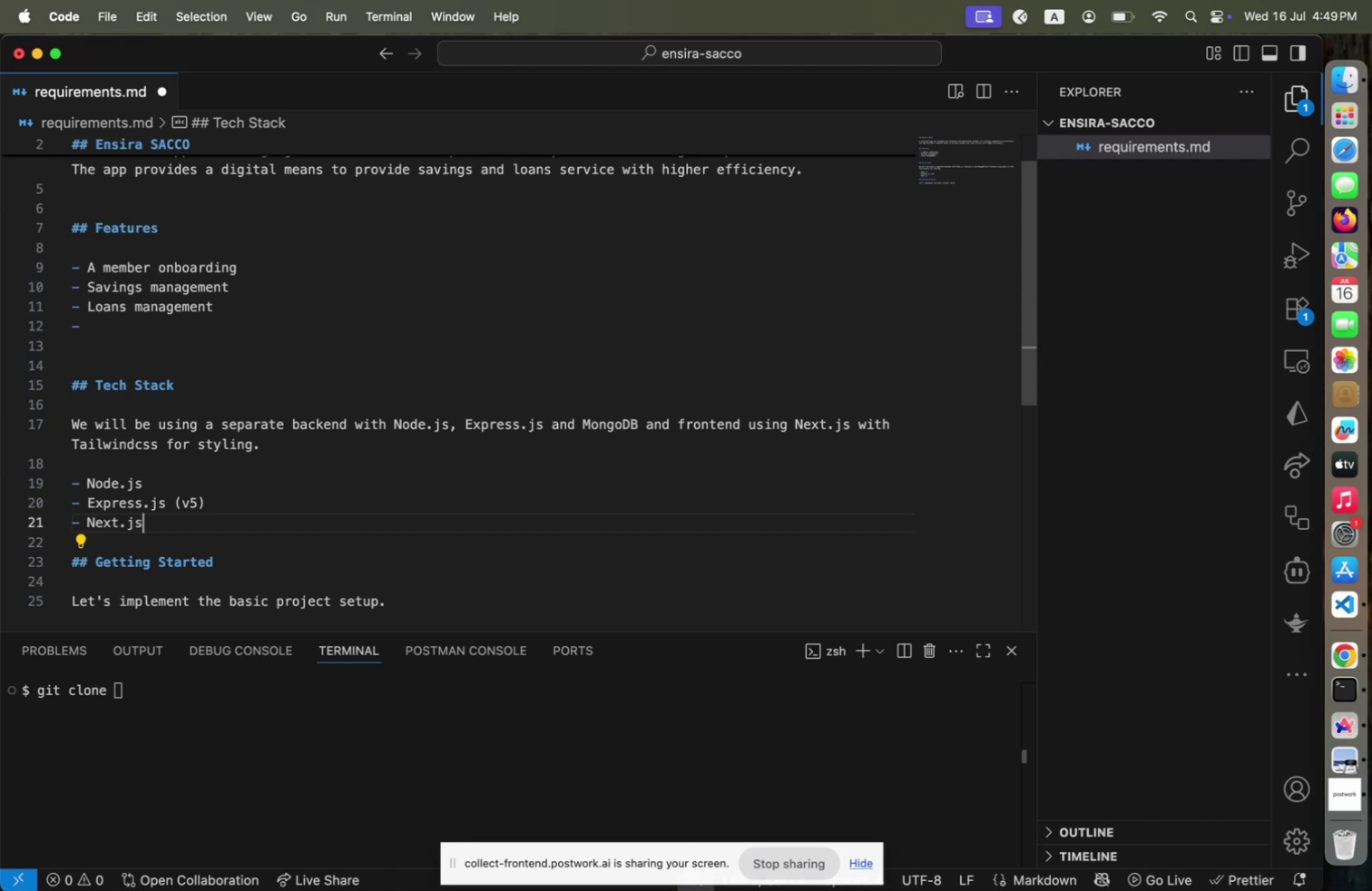 
key(ArrowUp)
 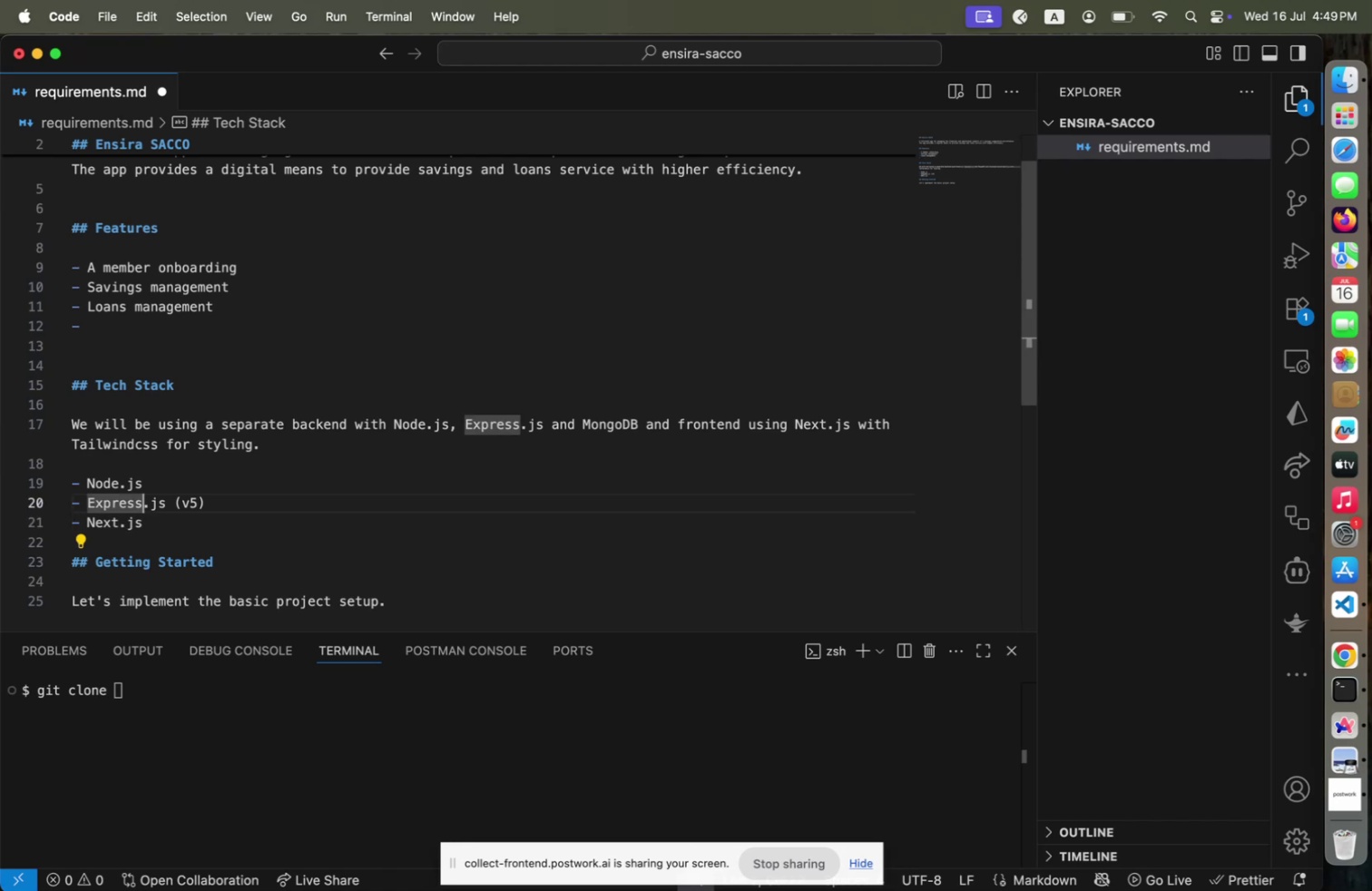 
key(End)
 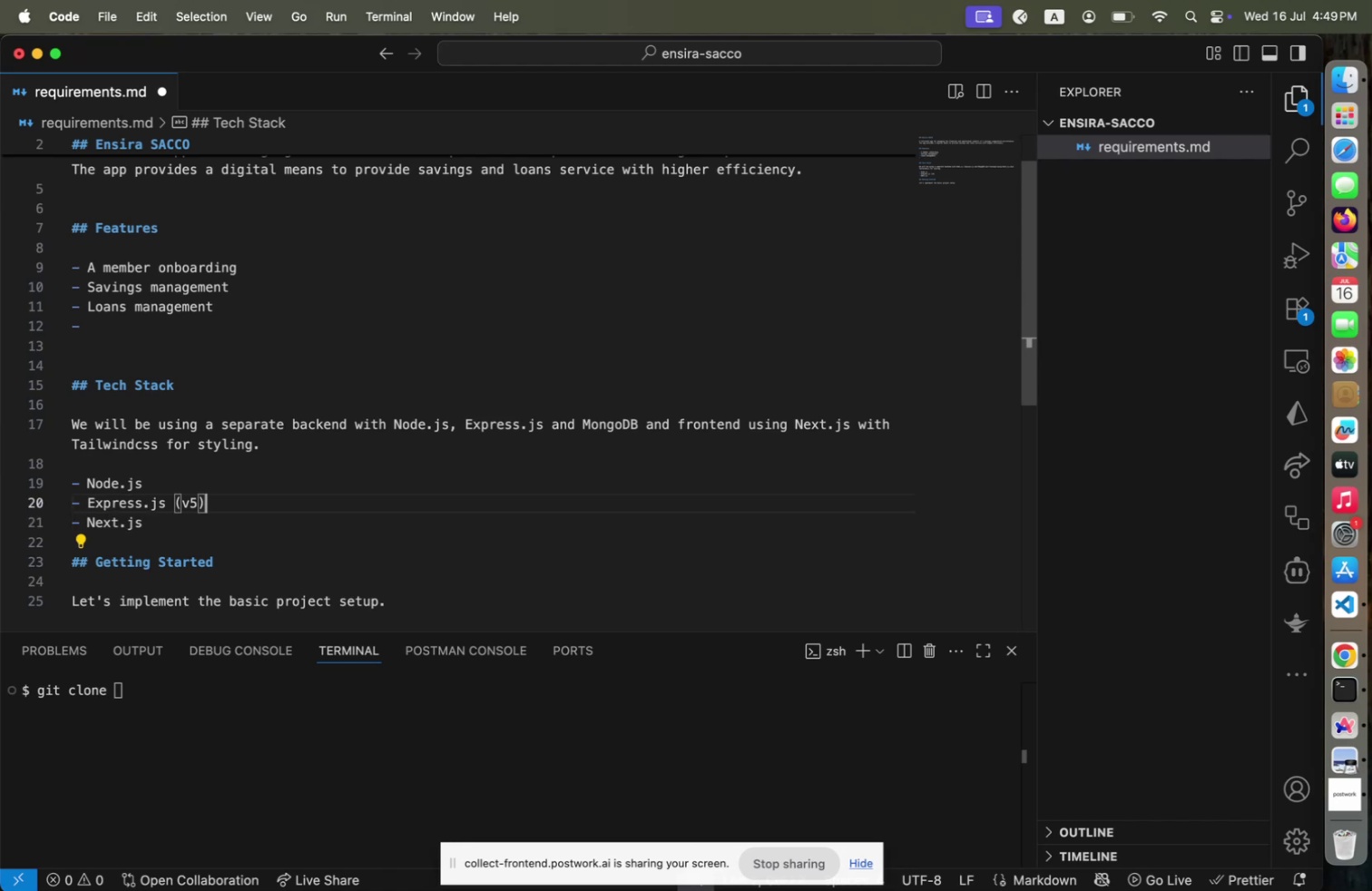 
key(Enter)
 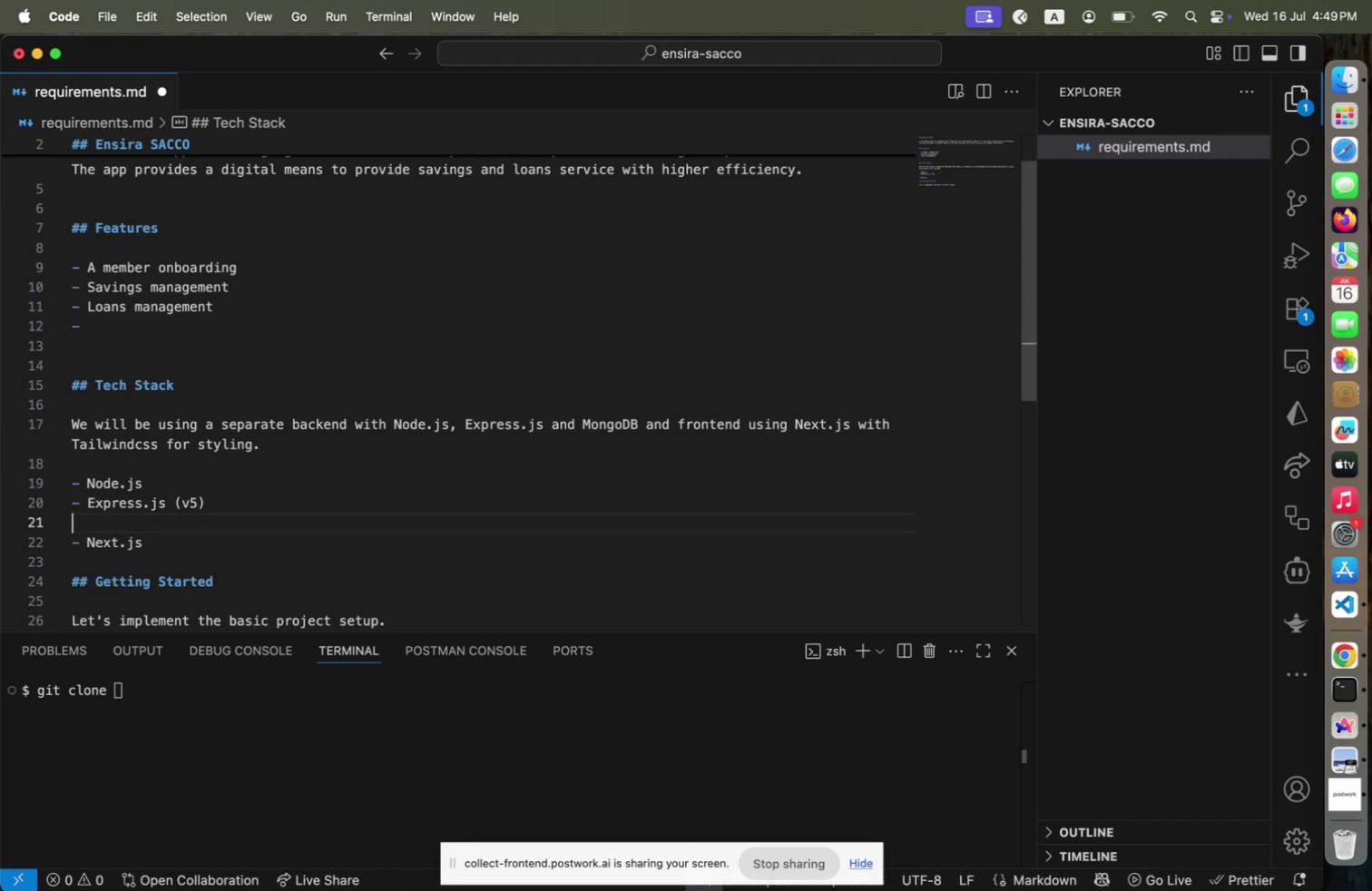 
type(- MongoDB)
 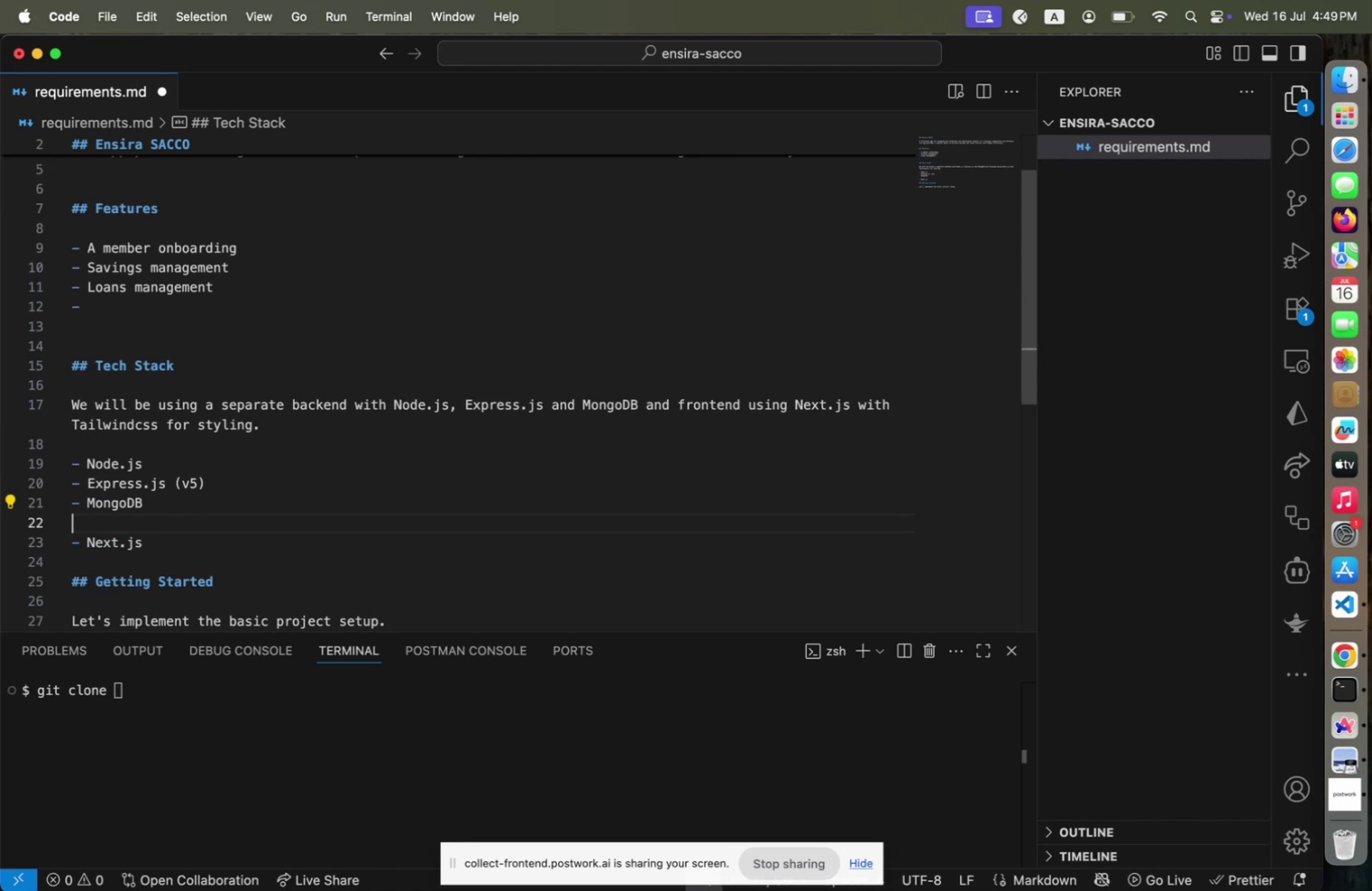 
 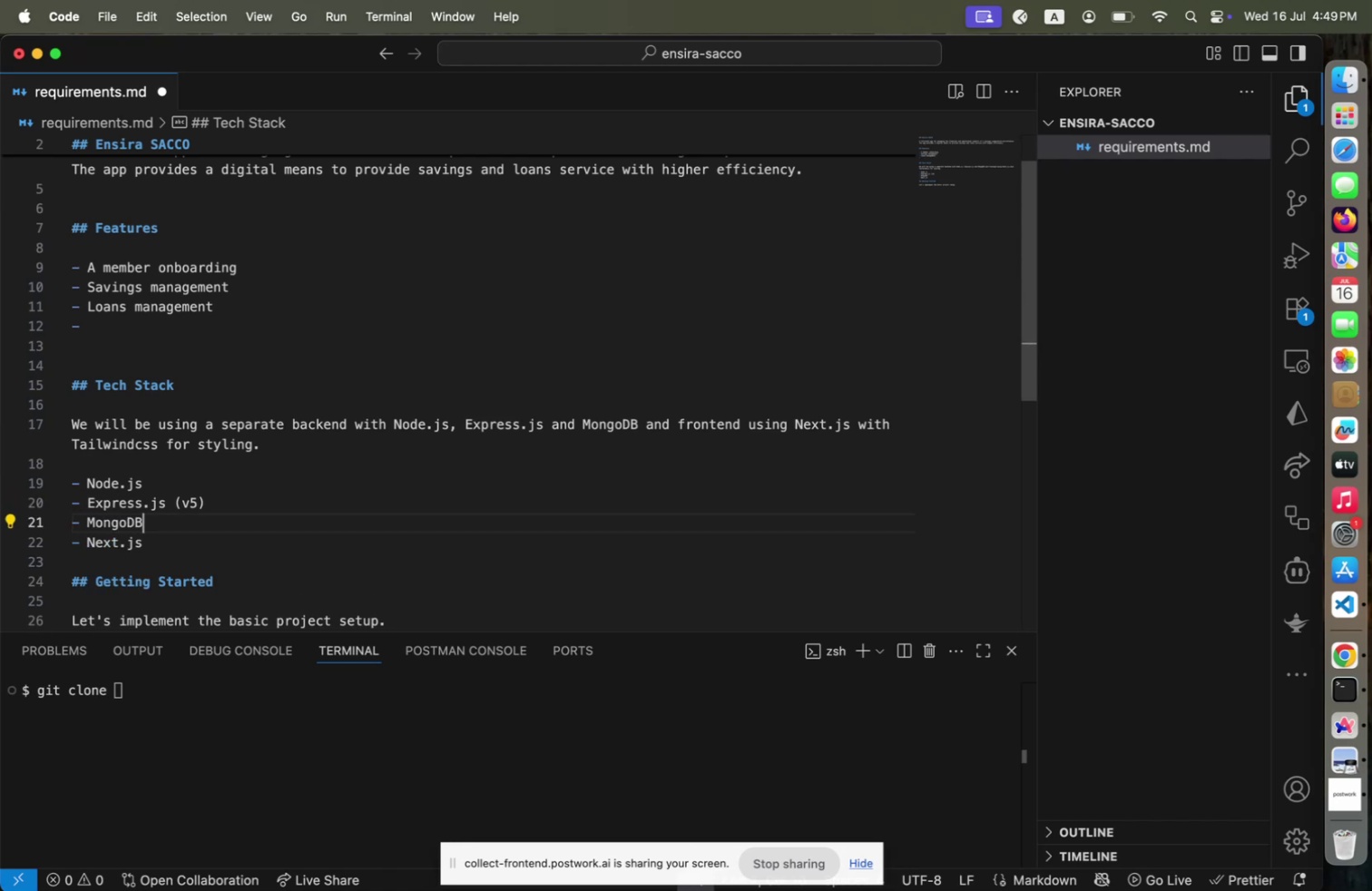 
key(Enter)
 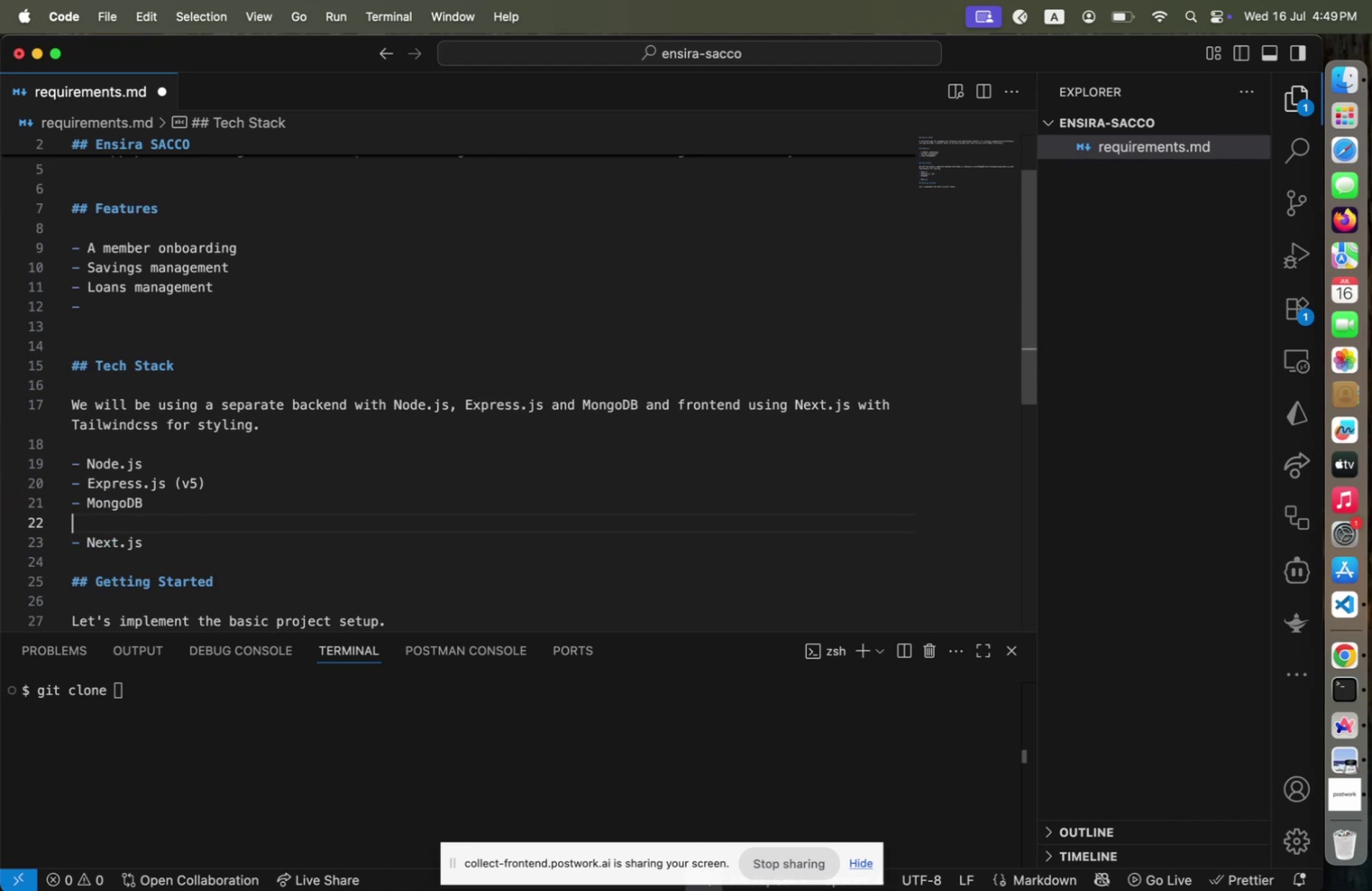 
type(- Xo)
key(Backspace)
key(Backspace)
type(Zod)
 